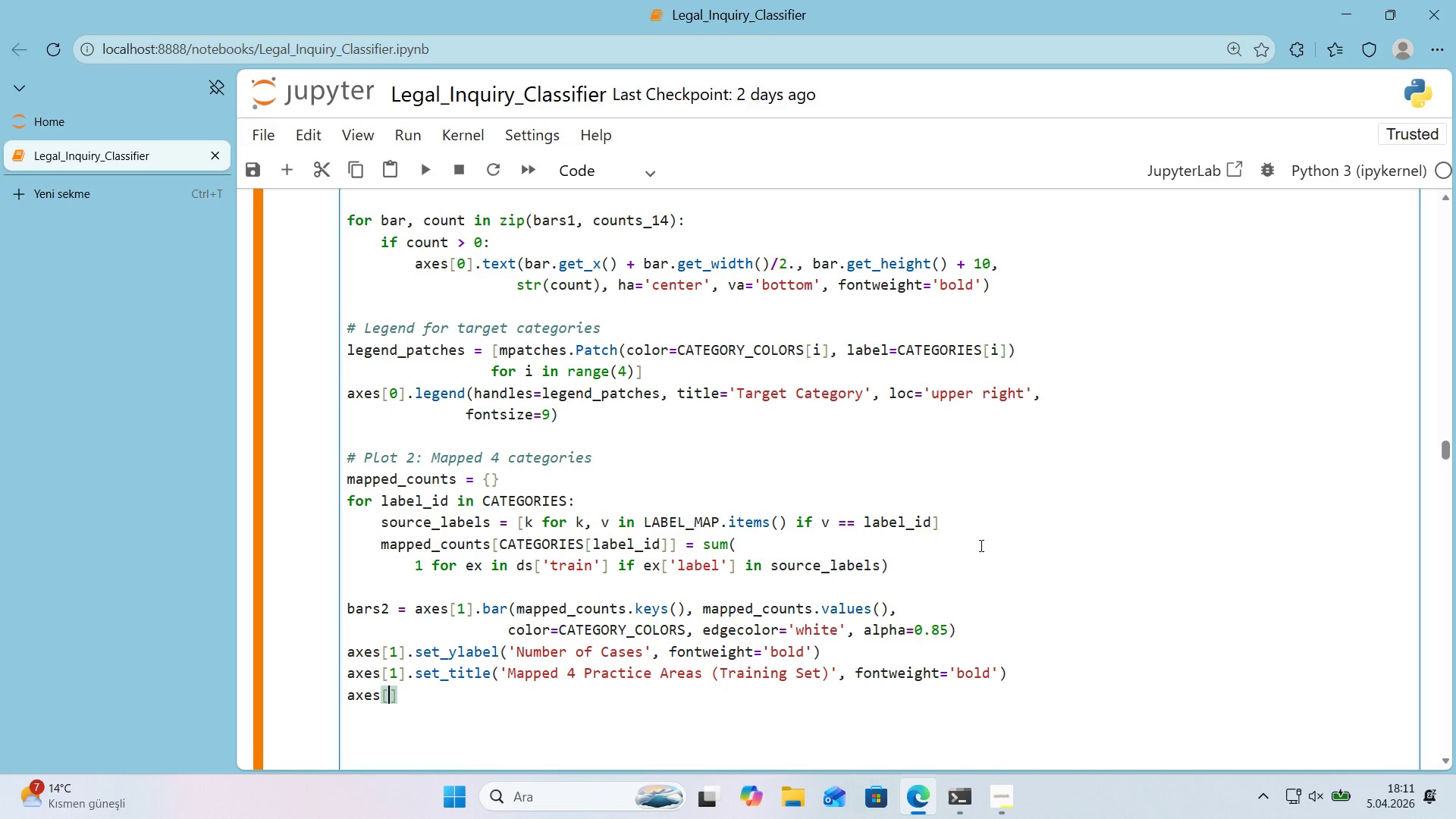 
key(ArrowLeft)
 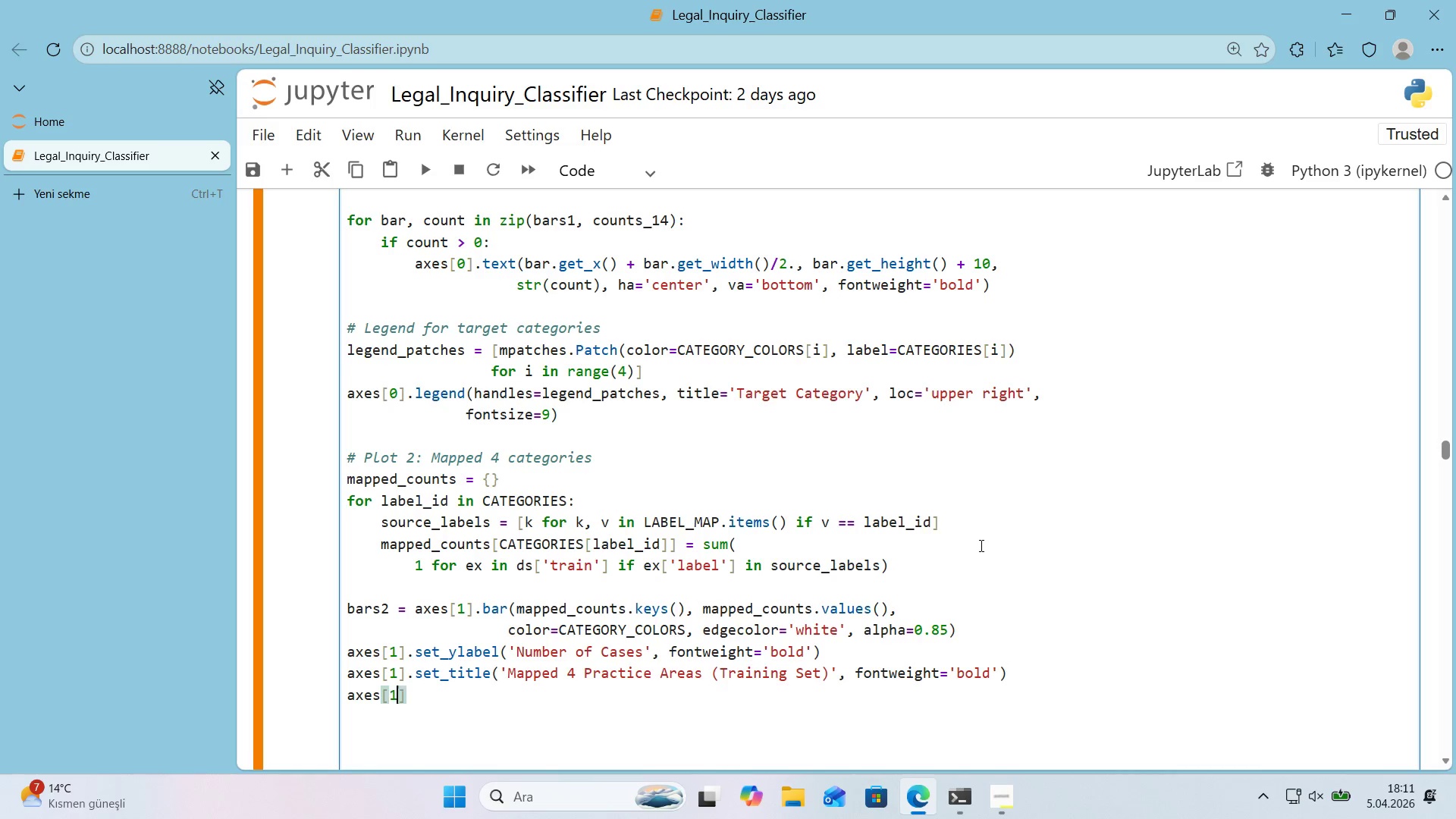 
key(1)
 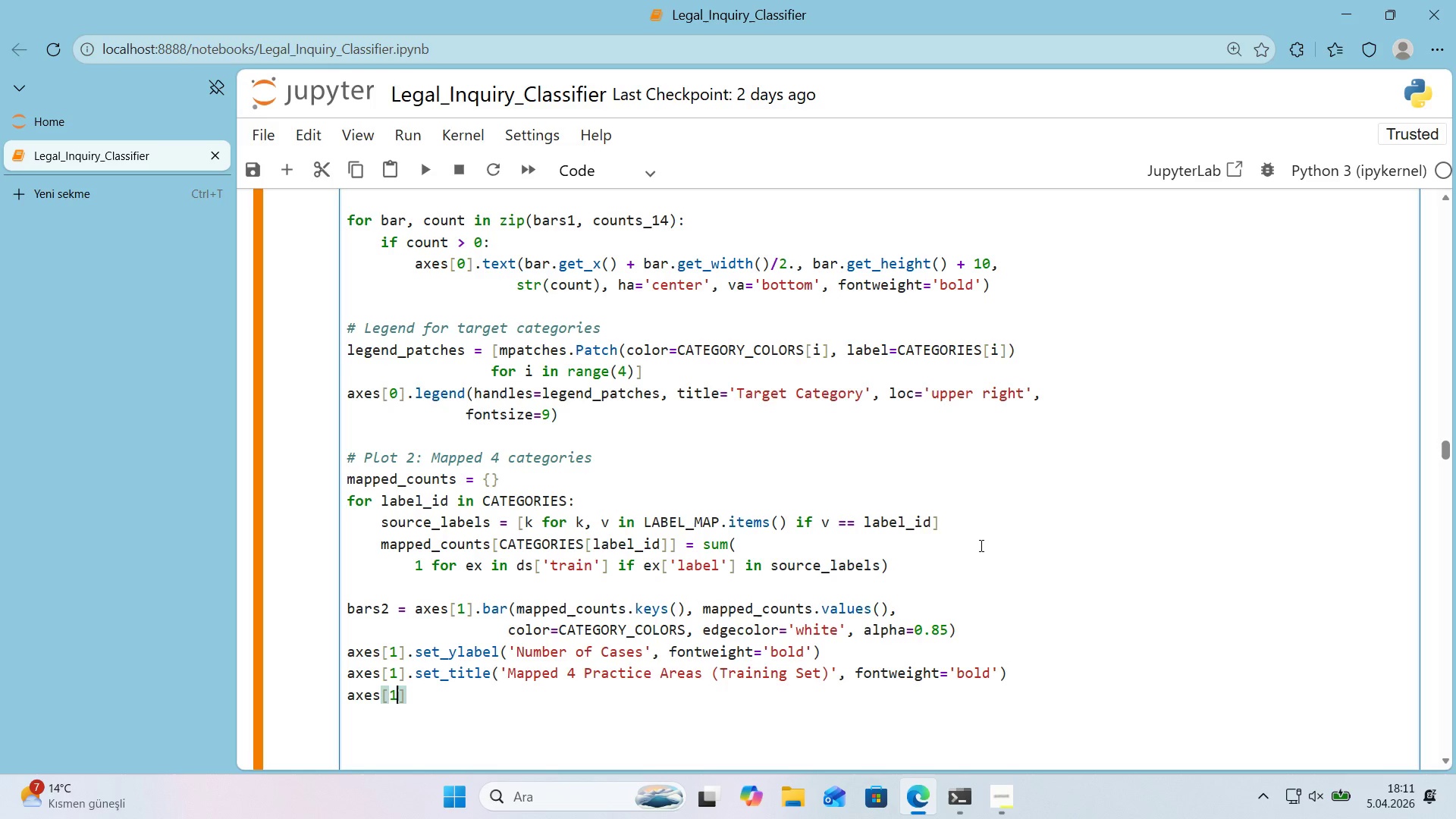 
key(ArrowRight)
 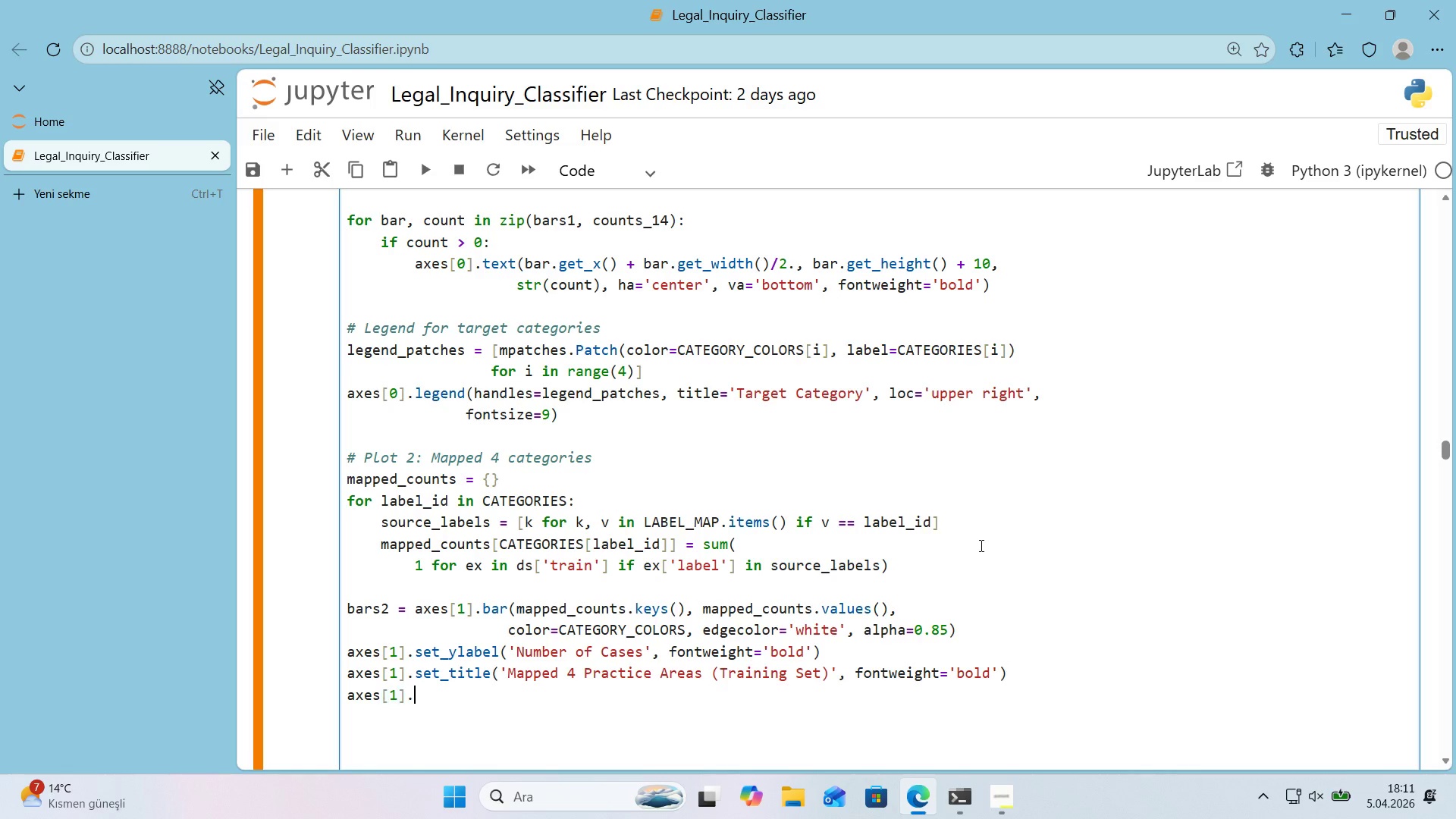 
type(.t'ck_params*()
 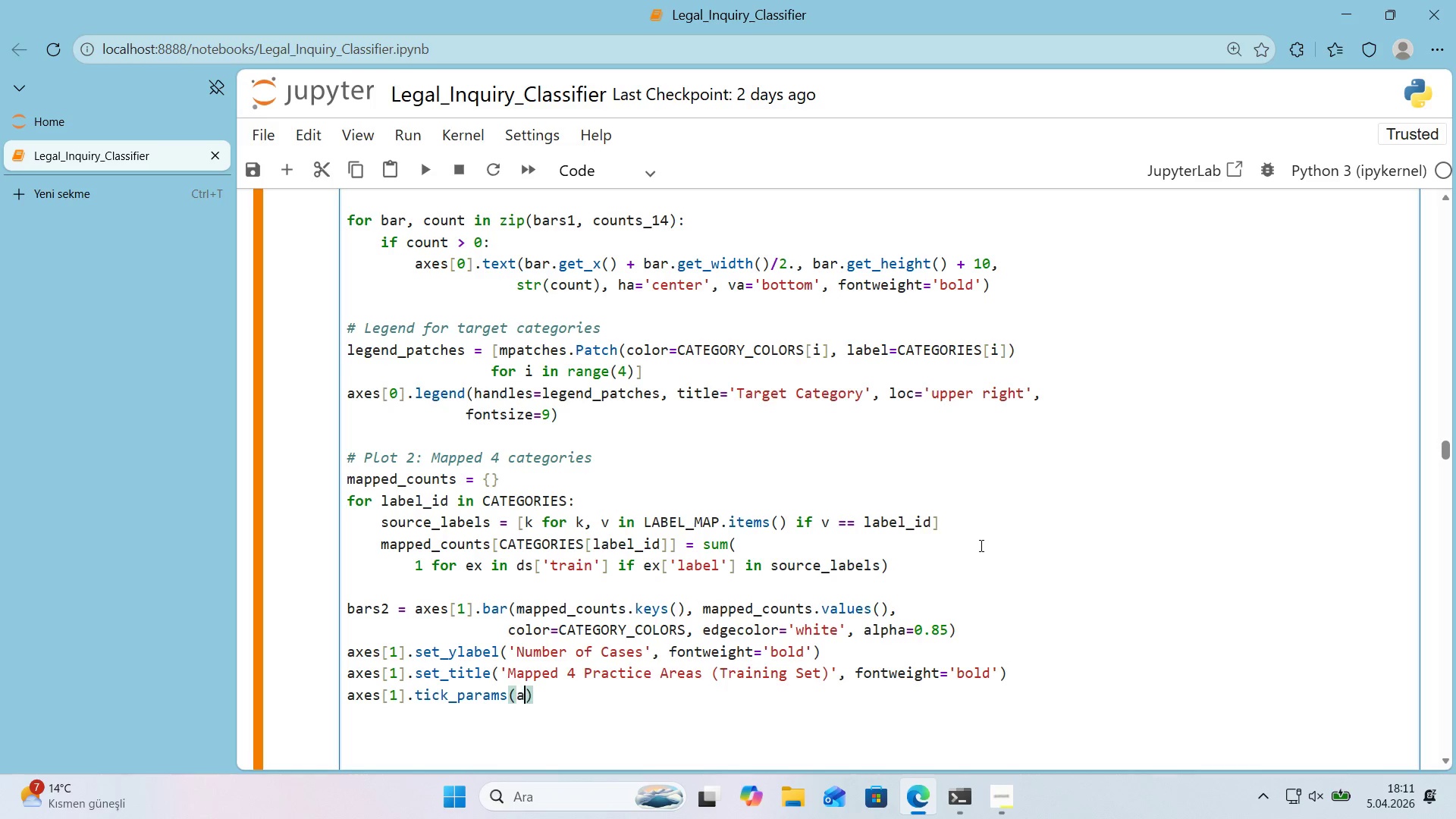 
 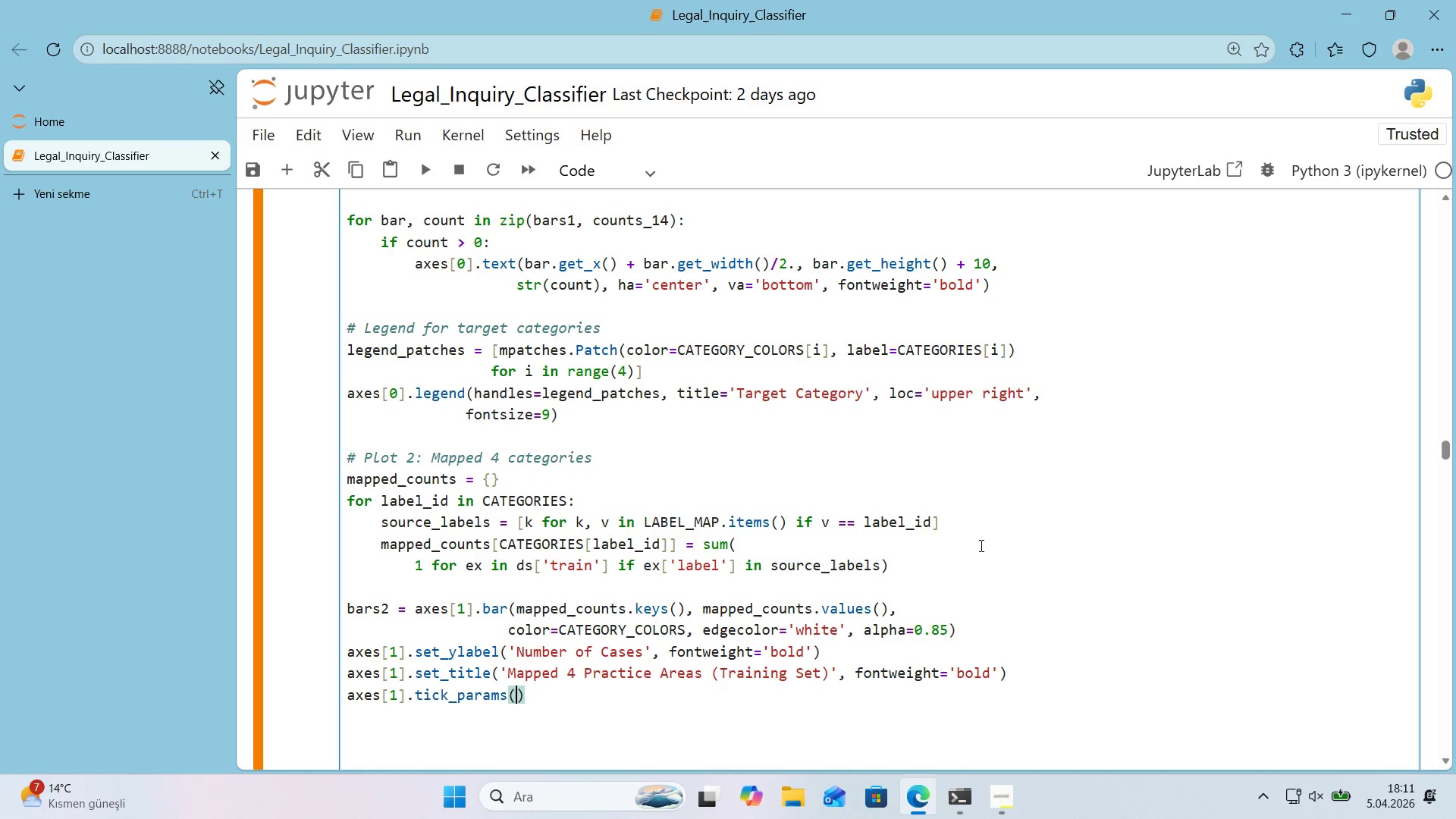 
key(ArrowLeft)
 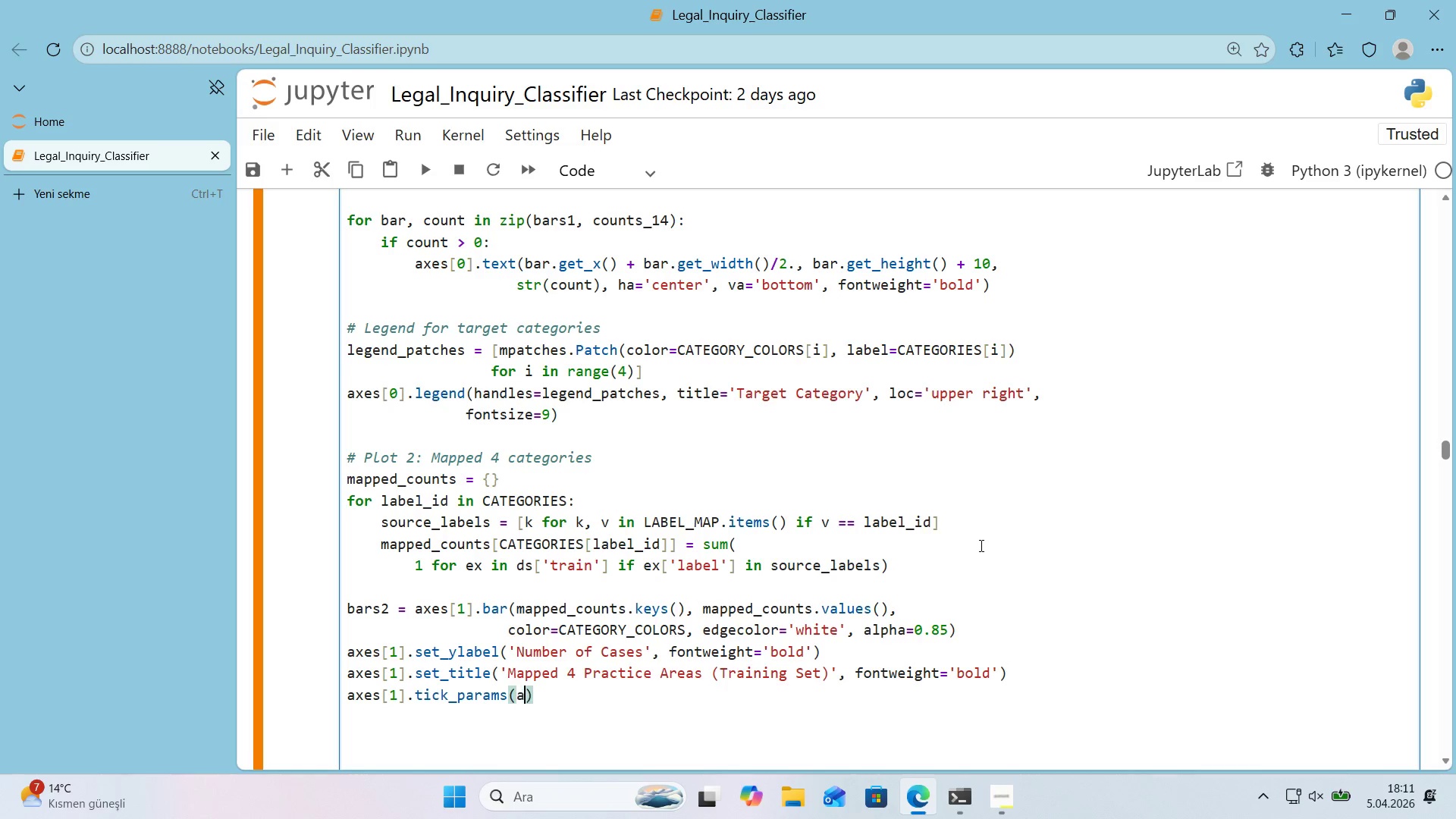 
type(ax's)@@)
 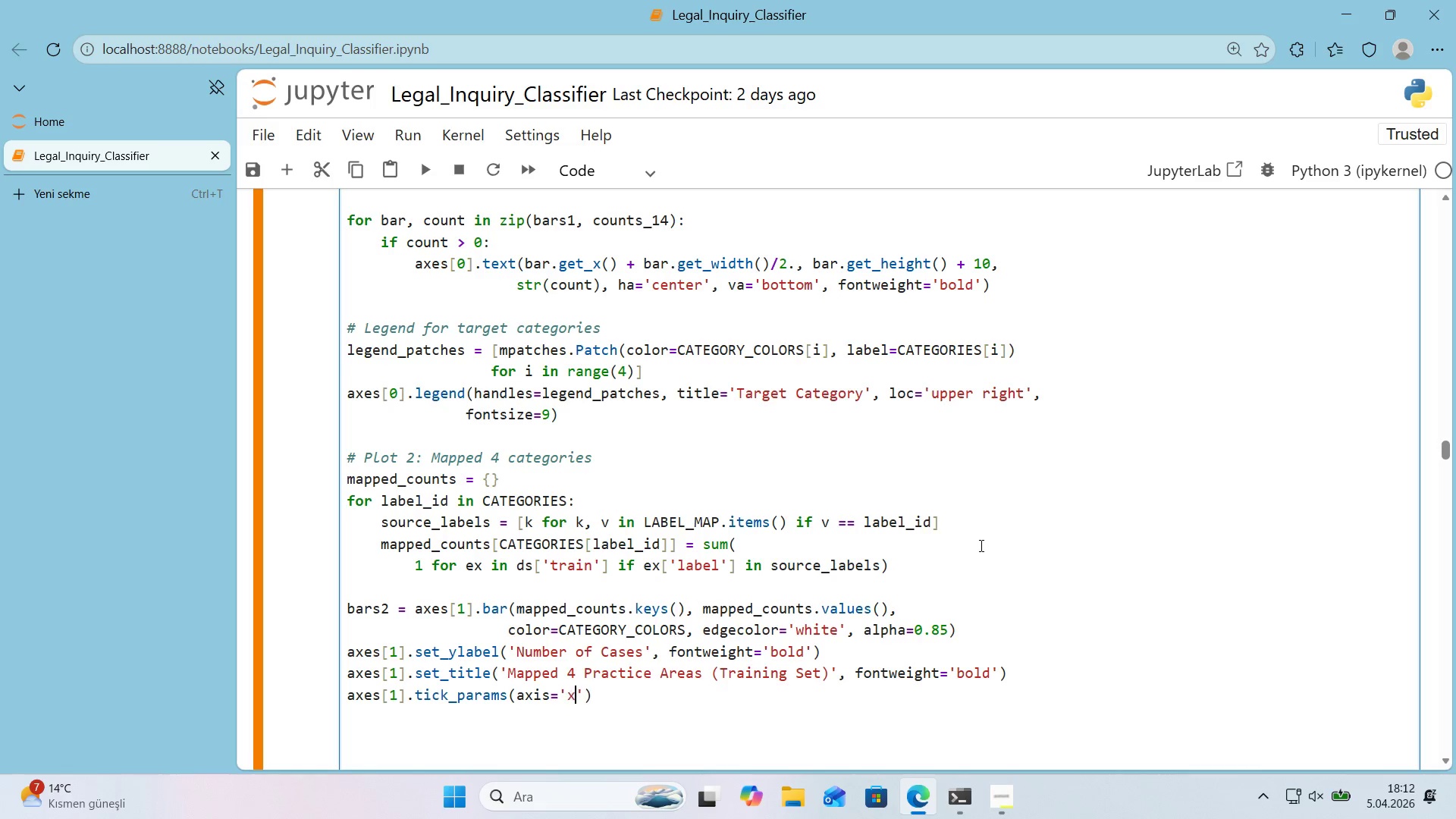 
 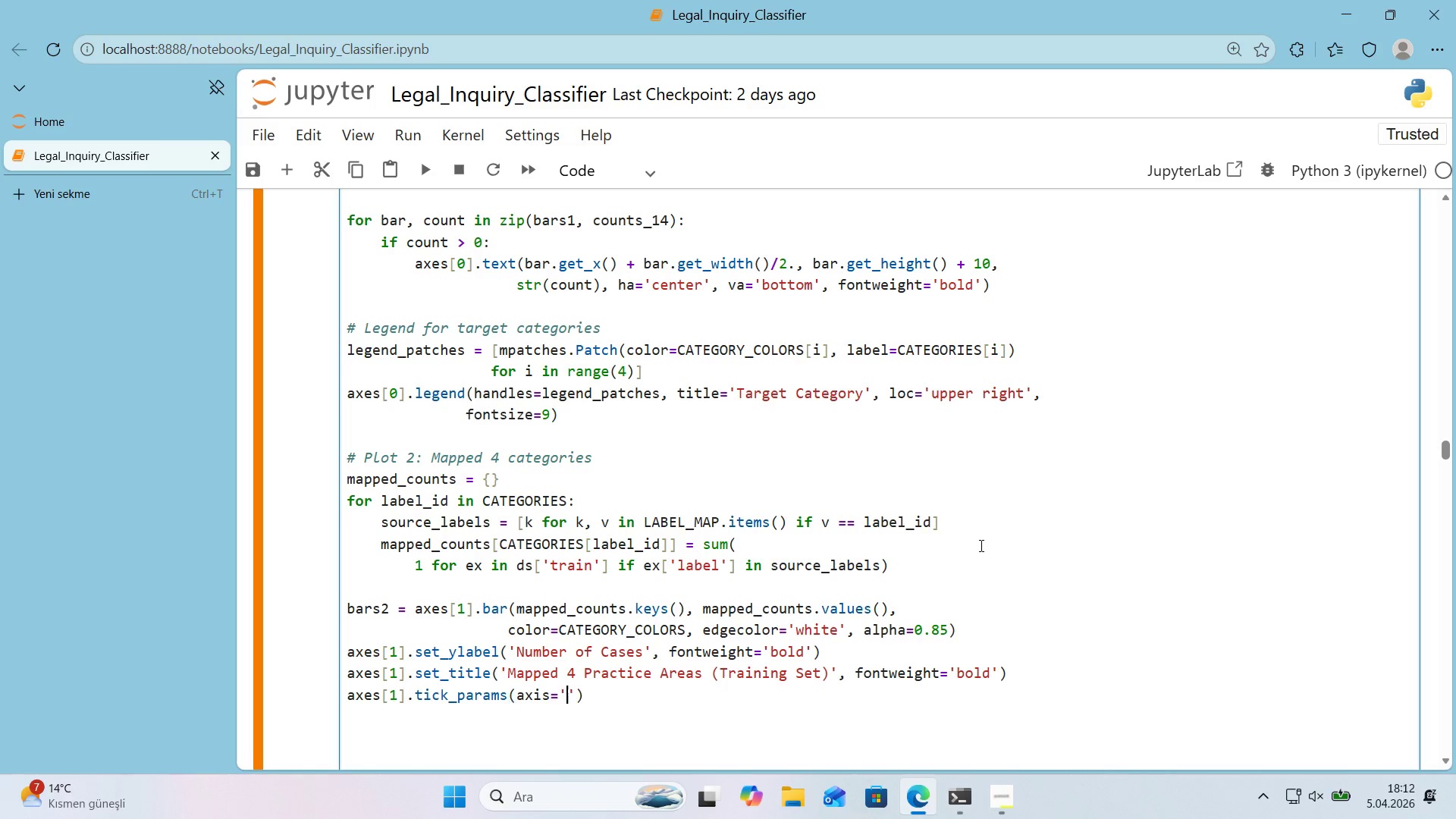 
key(ArrowLeft)
 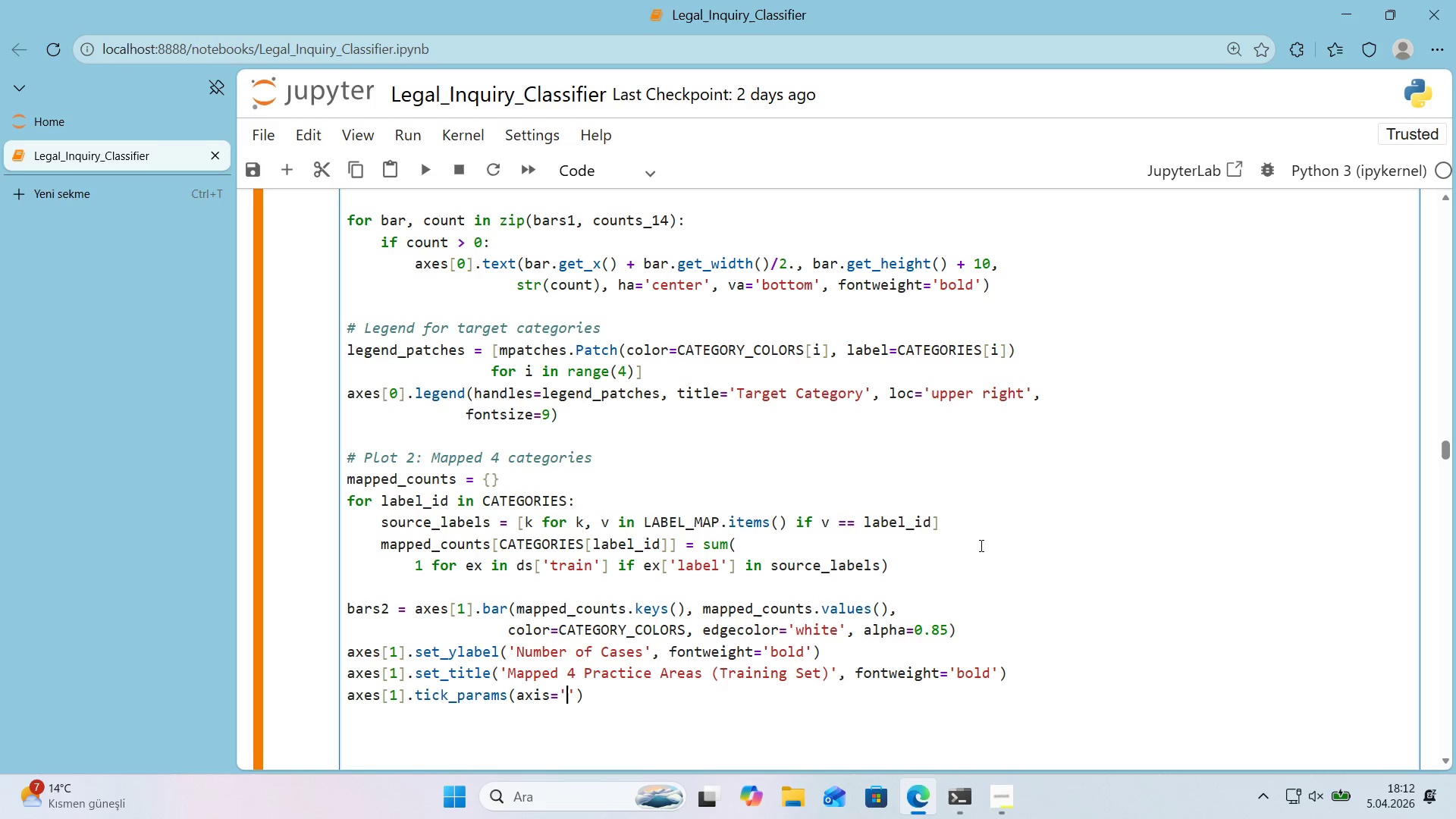 
key(X)
 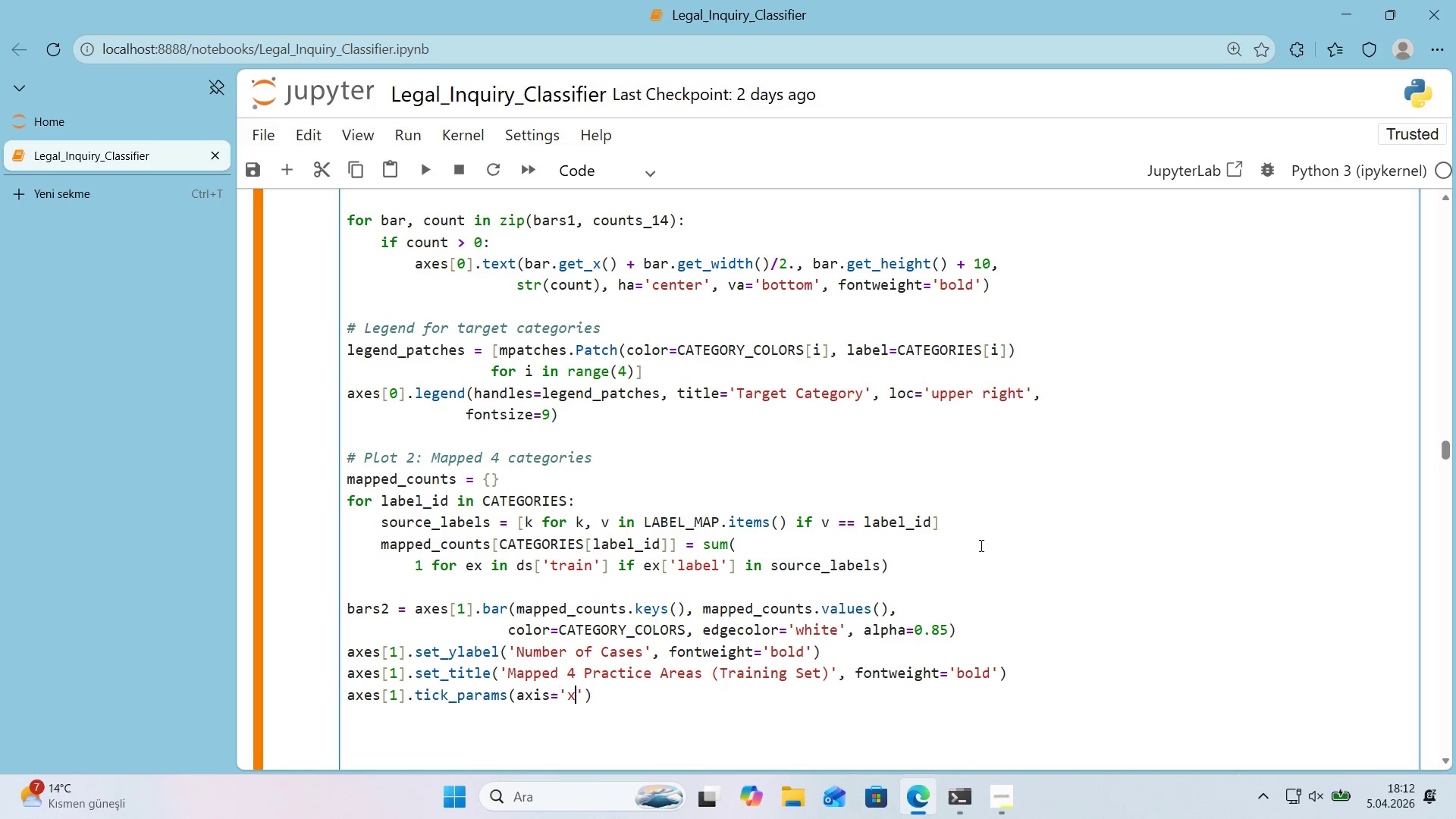 
key(ArrowRight)
 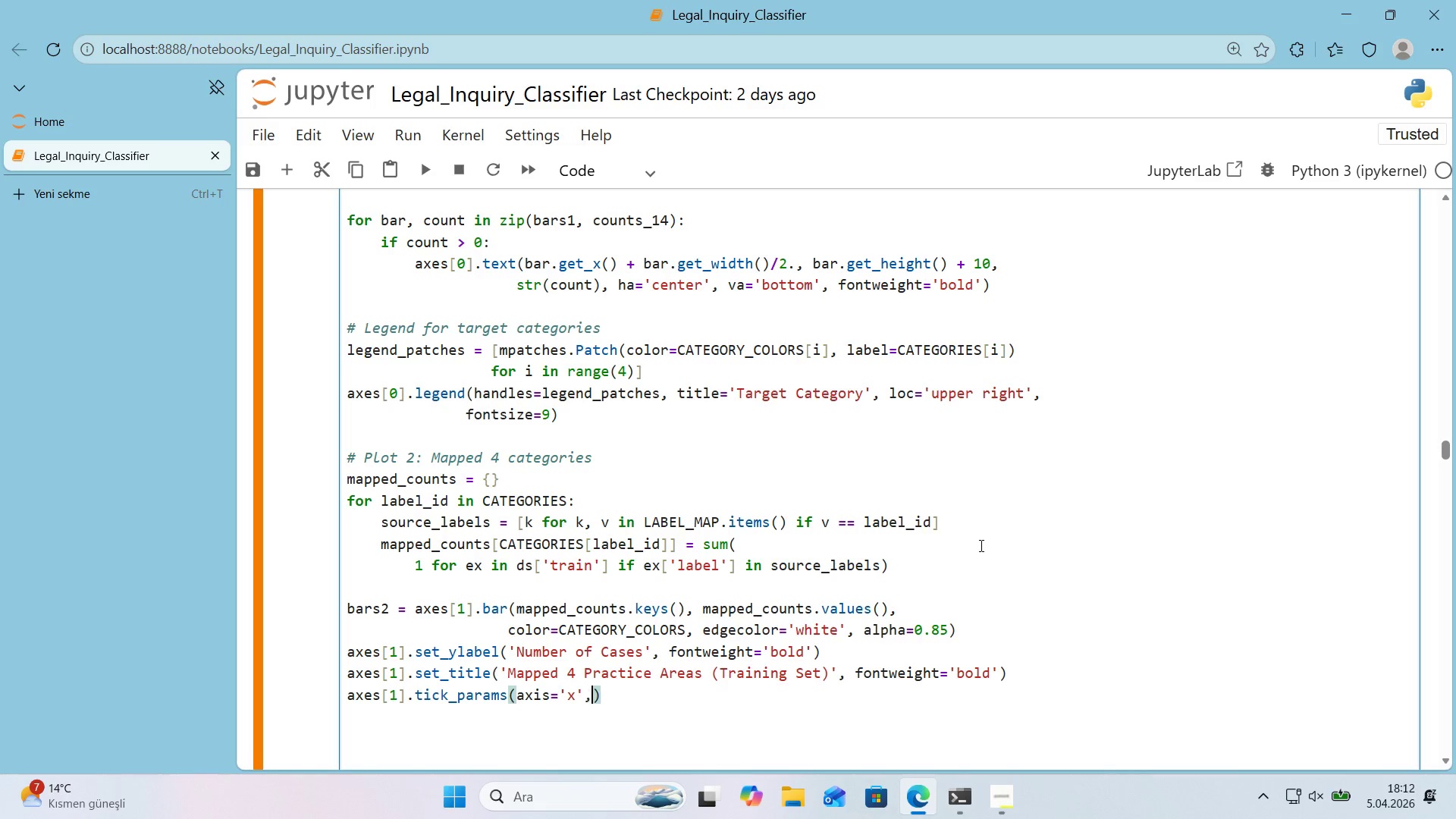 
type(, rotat'on)14)
key(Backspace)
type(5)
 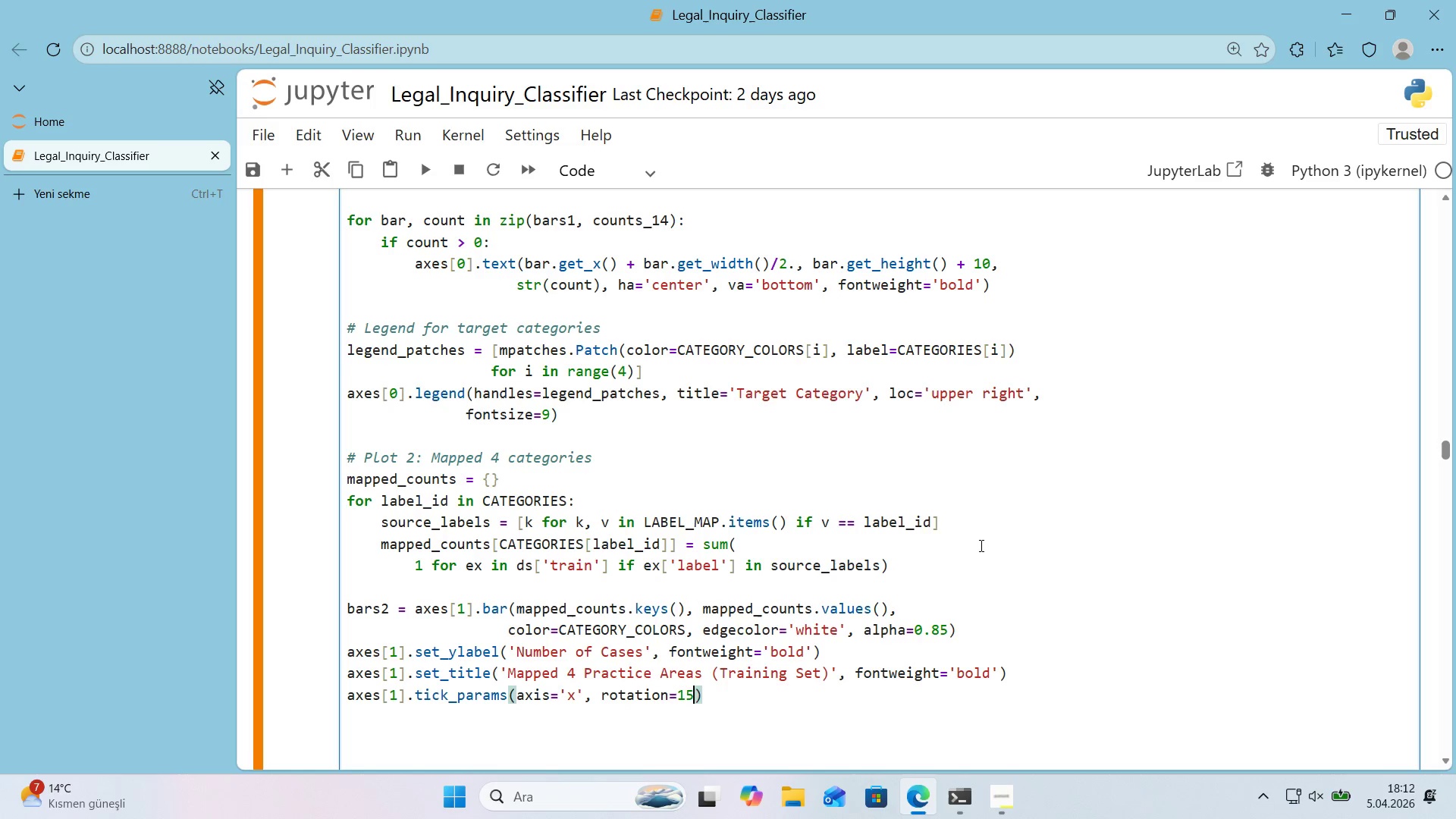 
 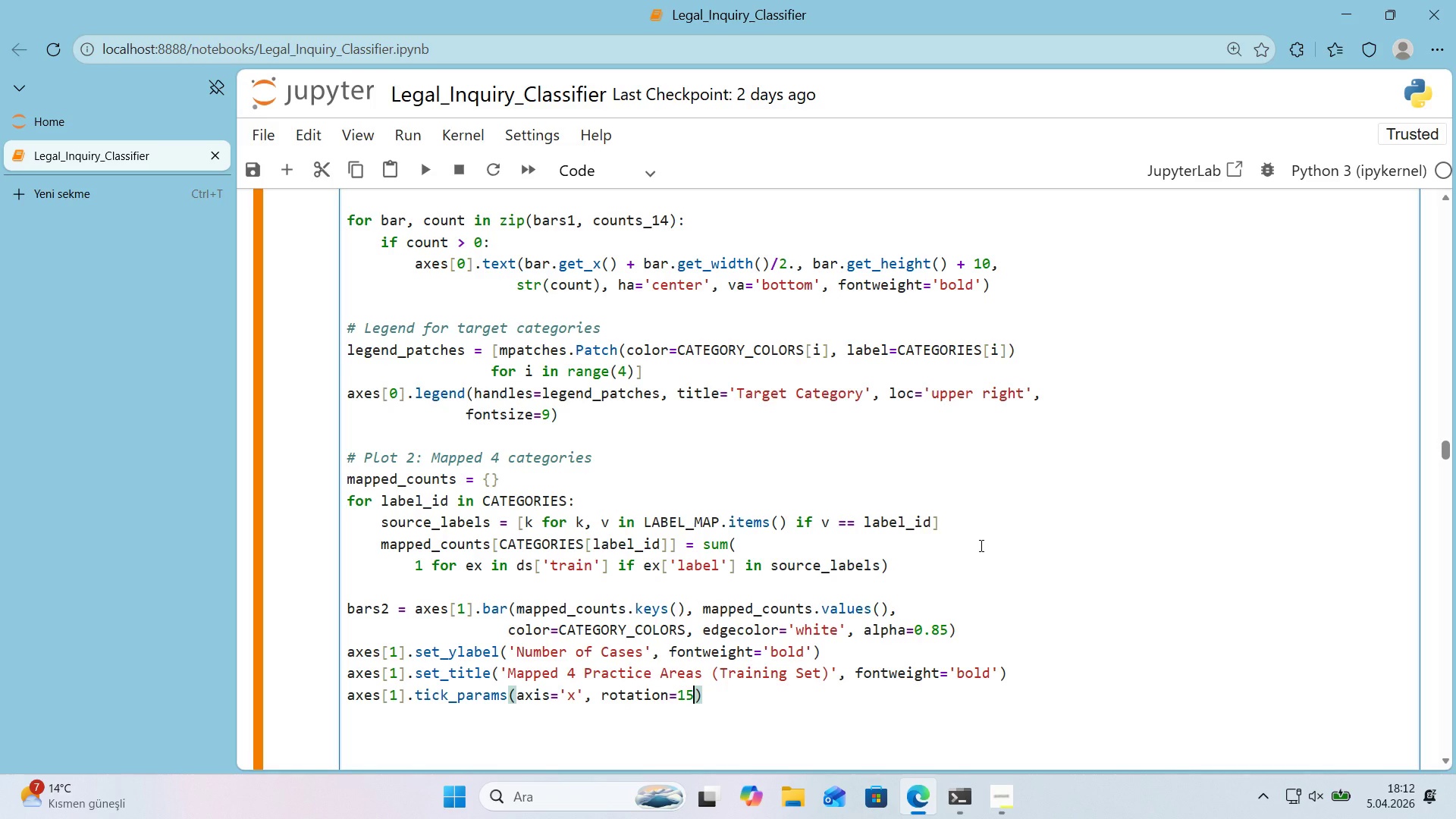 
key(ArrowRight)
 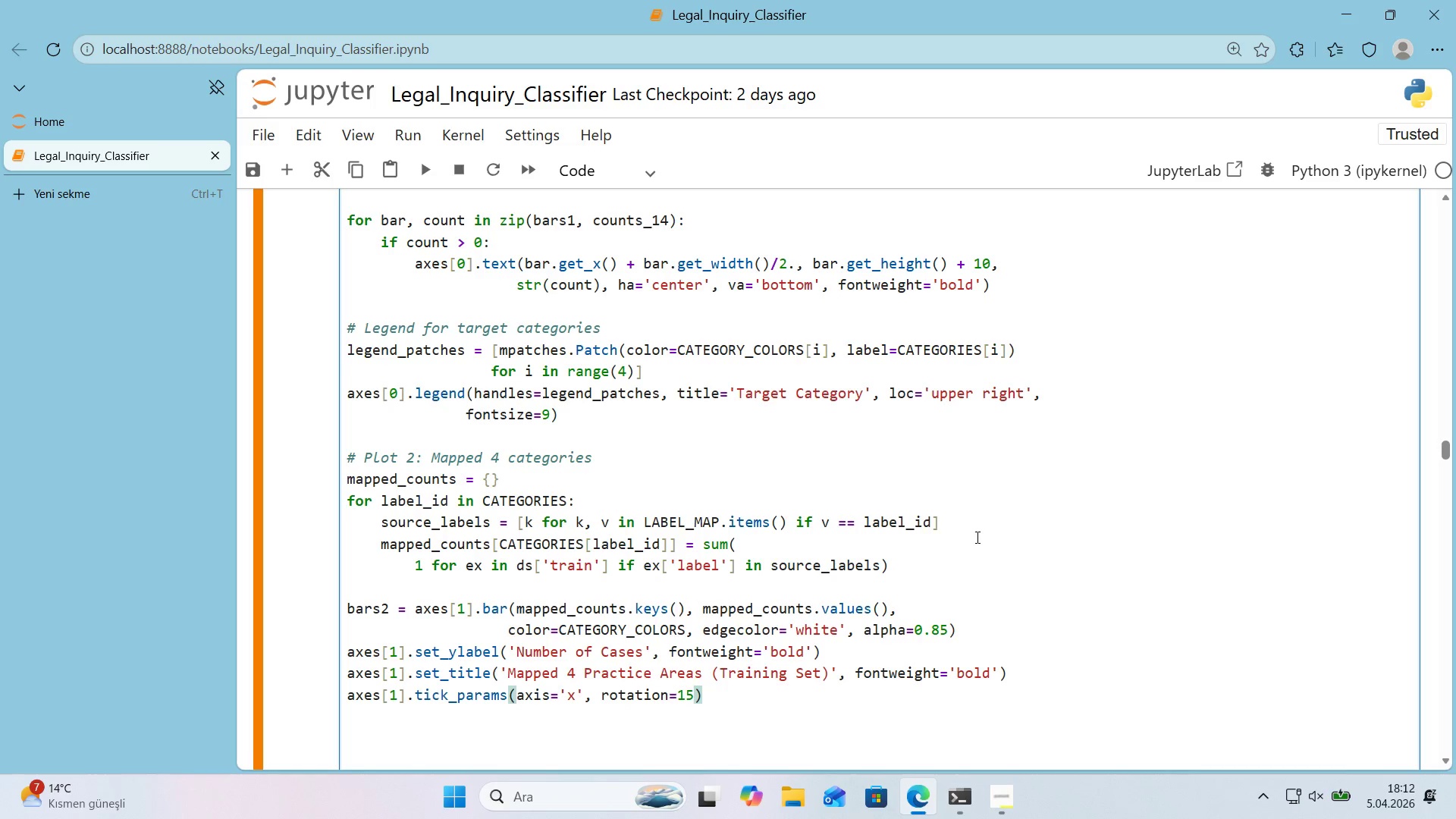 
scroll: coordinate [971, 536], scroll_direction: down, amount: 1.0
 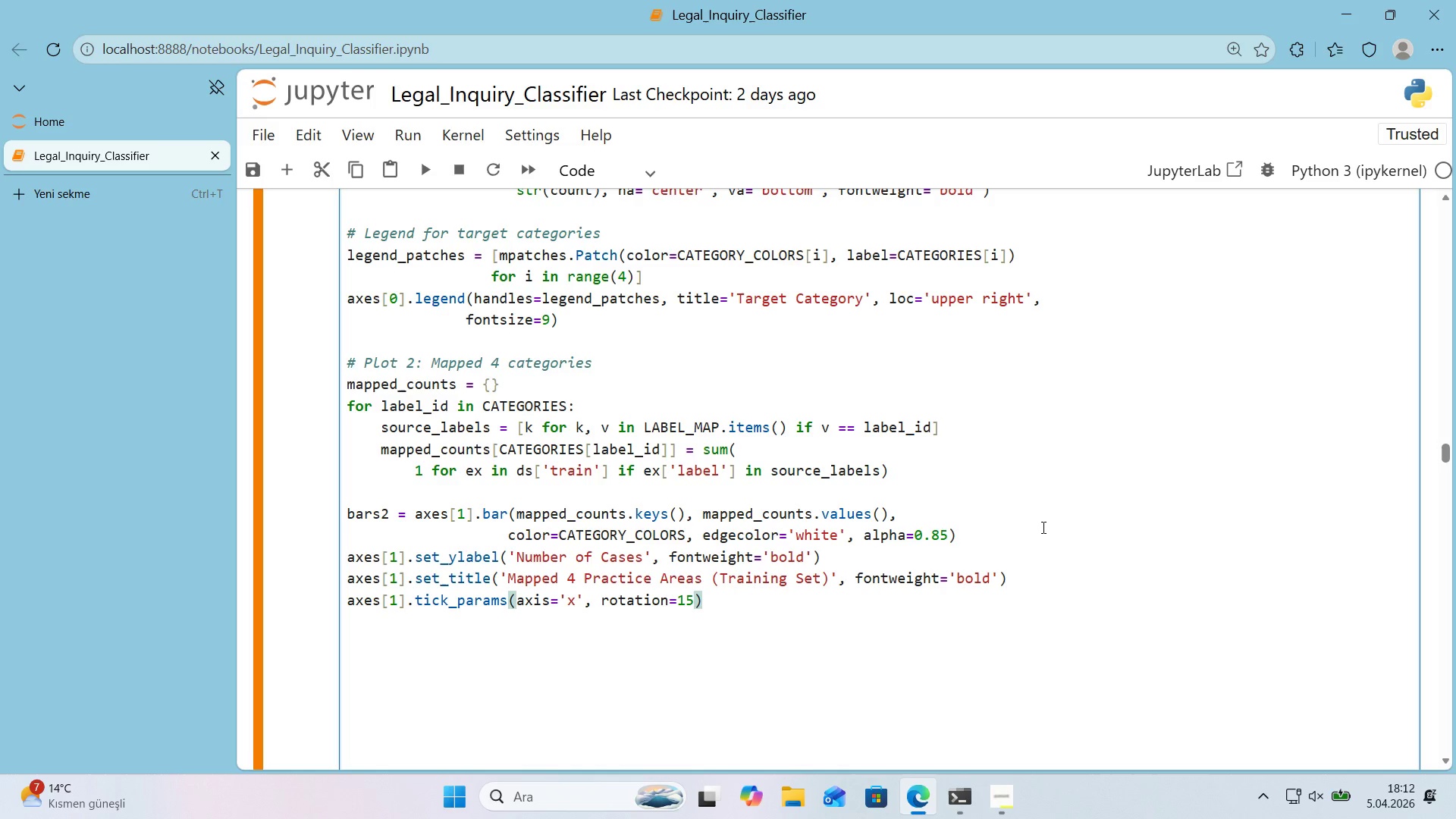 
key(Enter)
 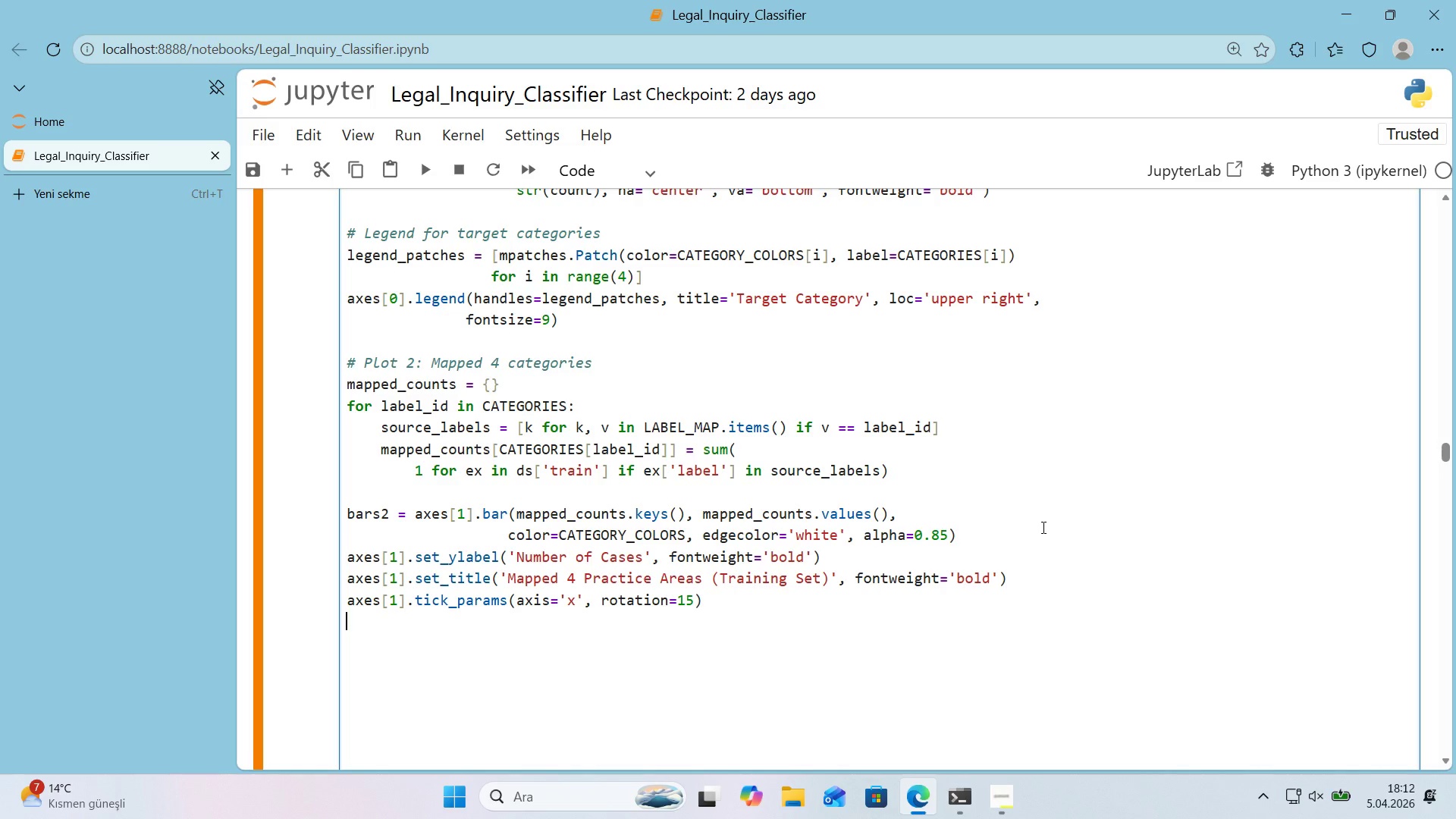 
key(Enter)
 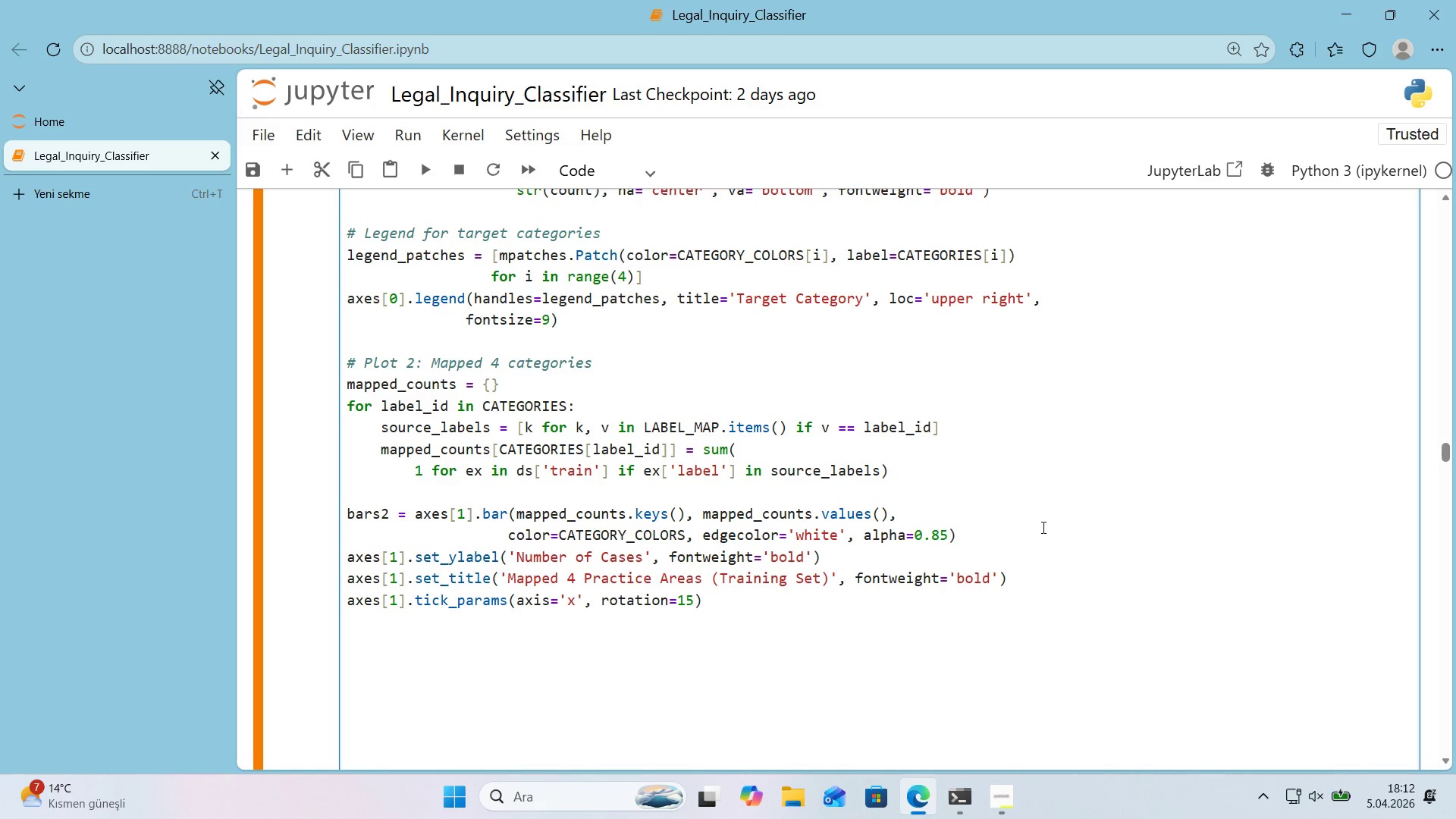 
type(for bar, count 'n z'p*()
 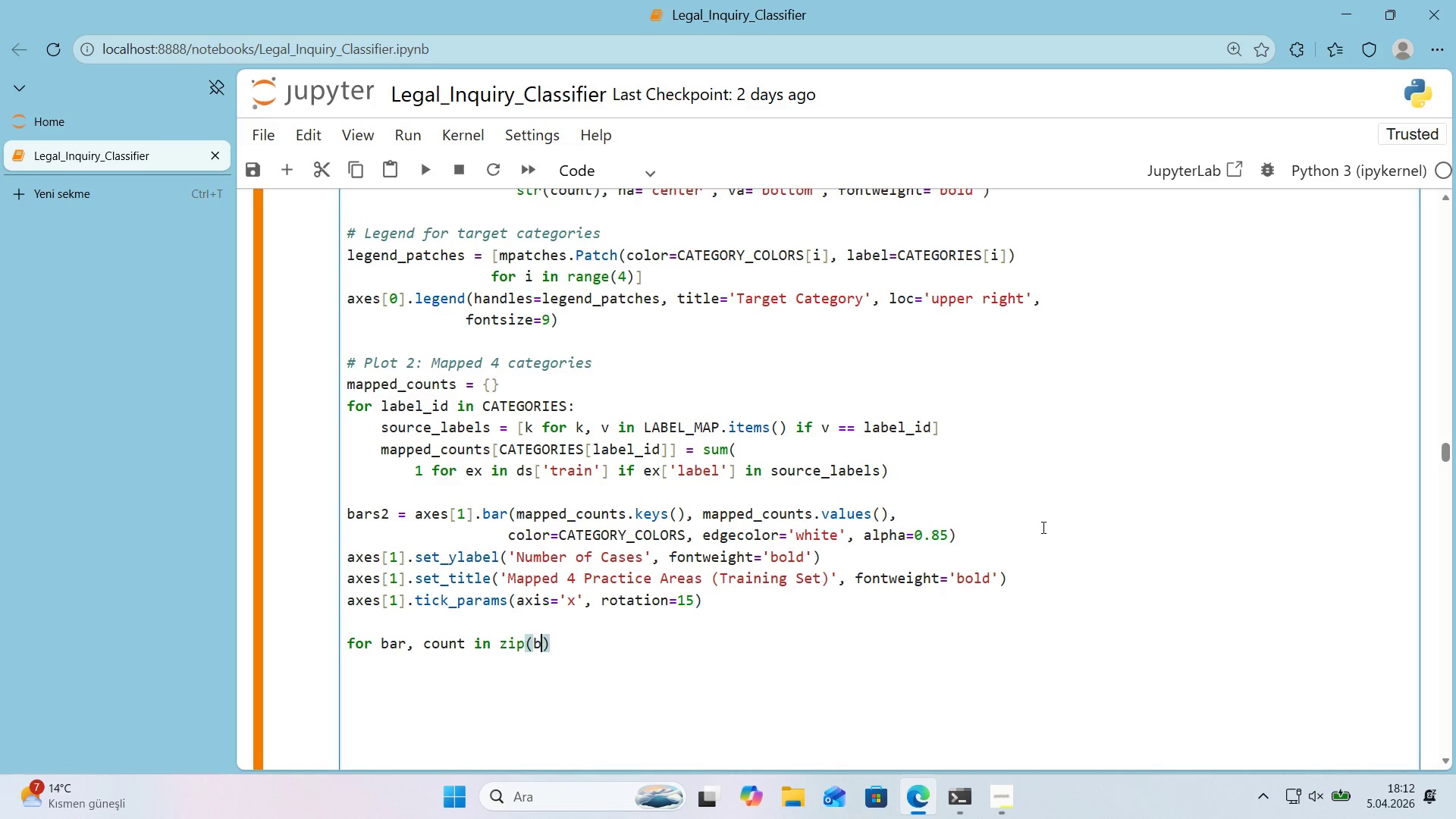 
 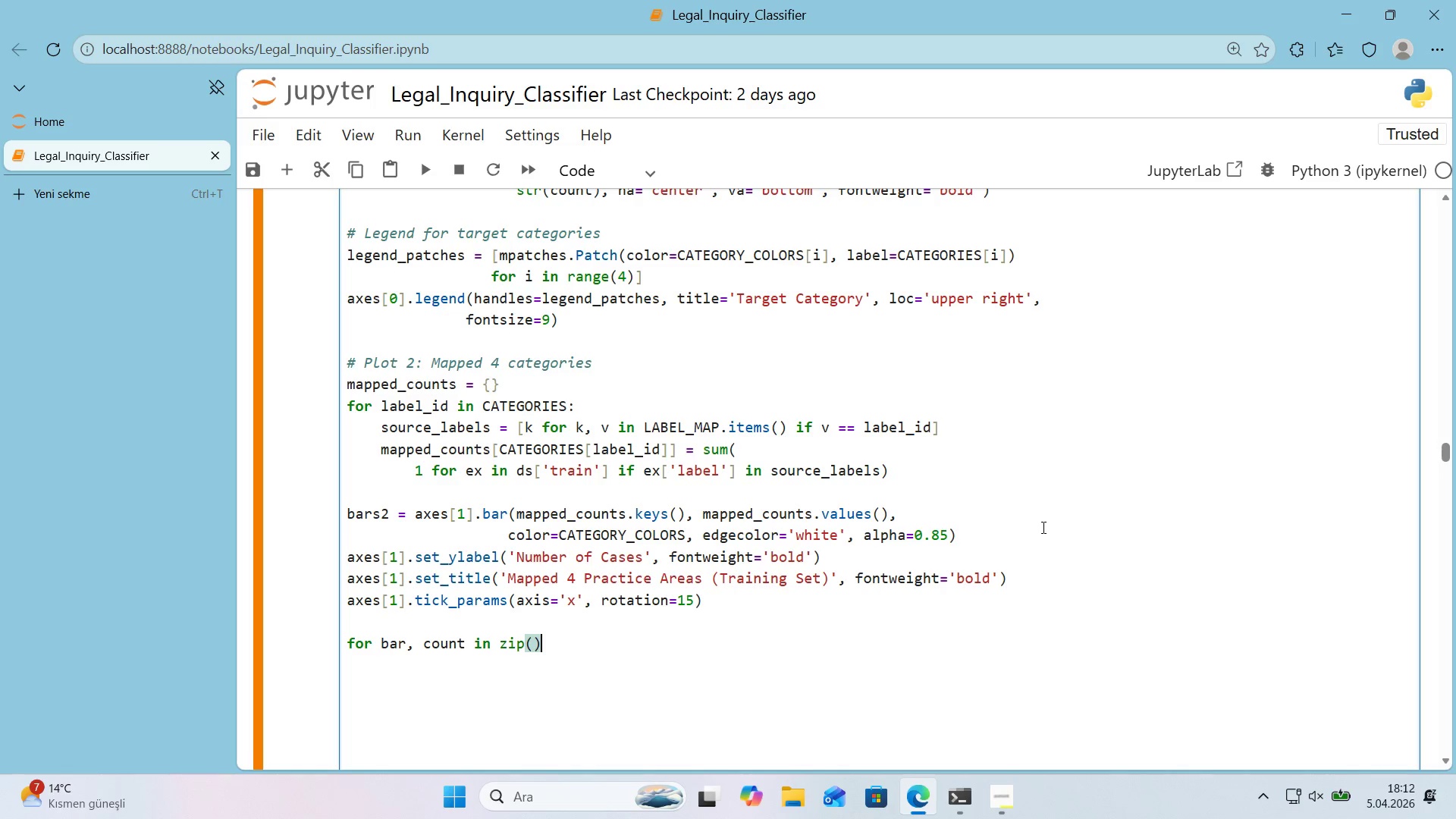 
key(ArrowLeft)
 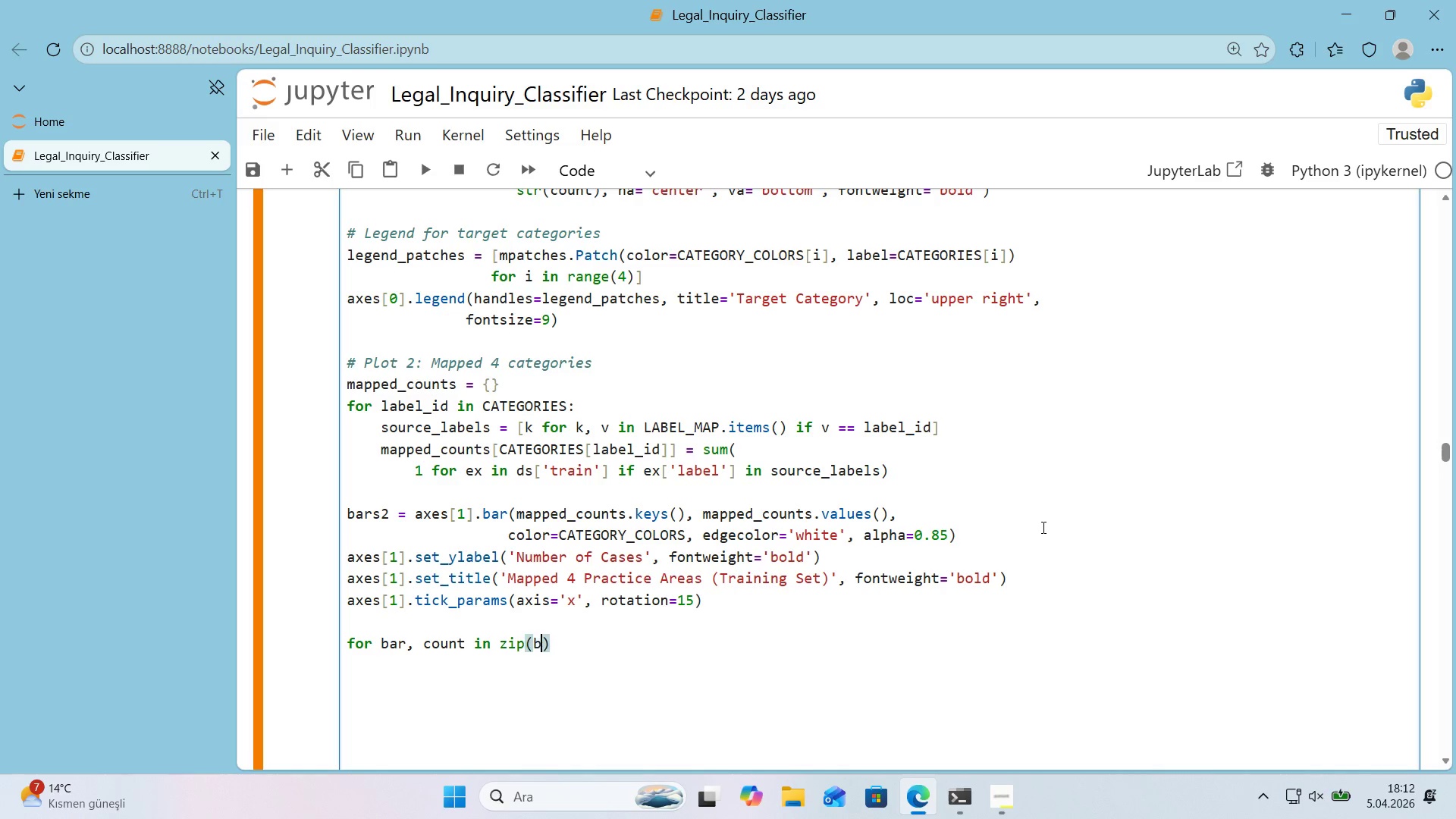 
type(bars2, mapped_counts.values*()
 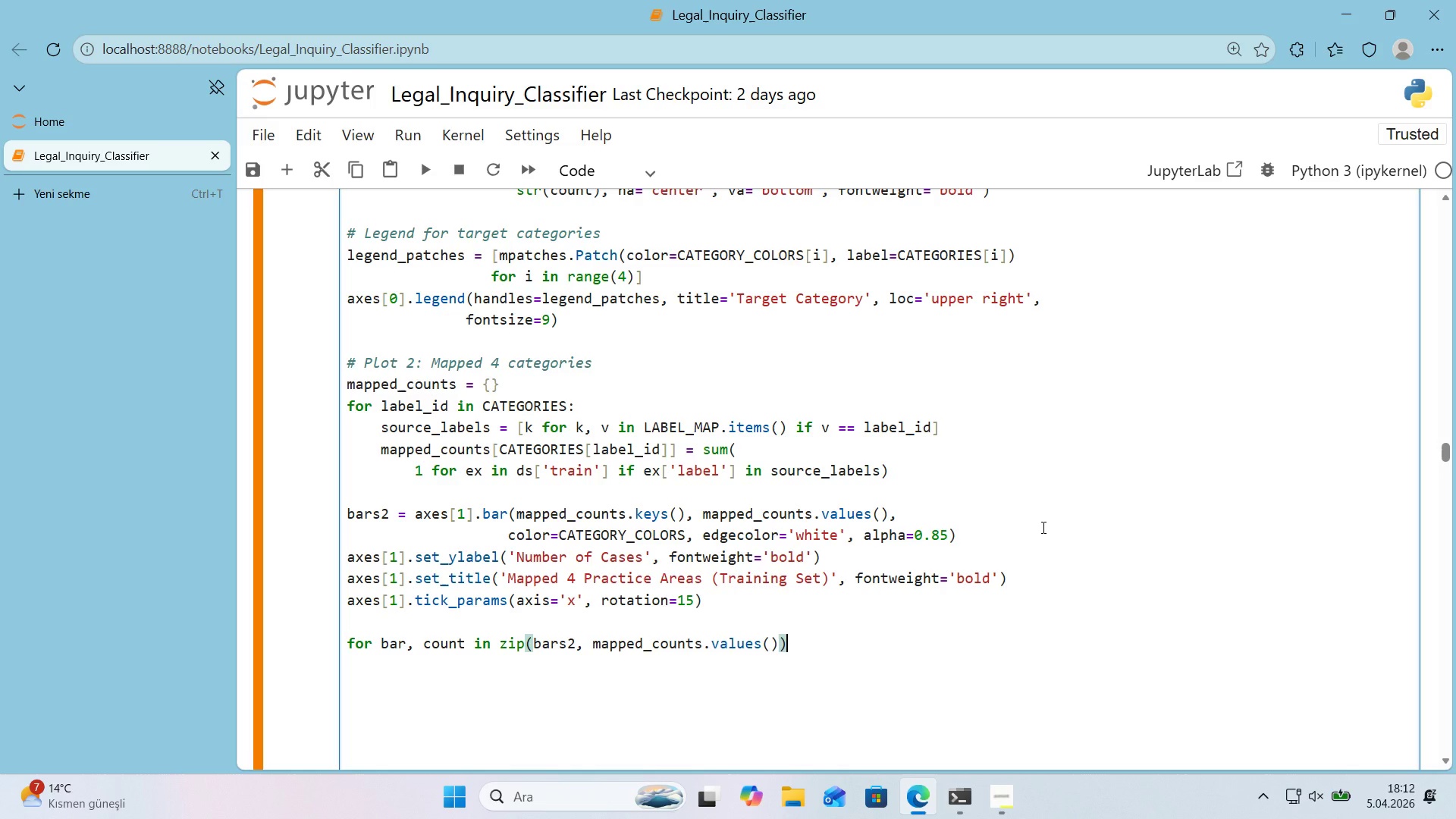 
 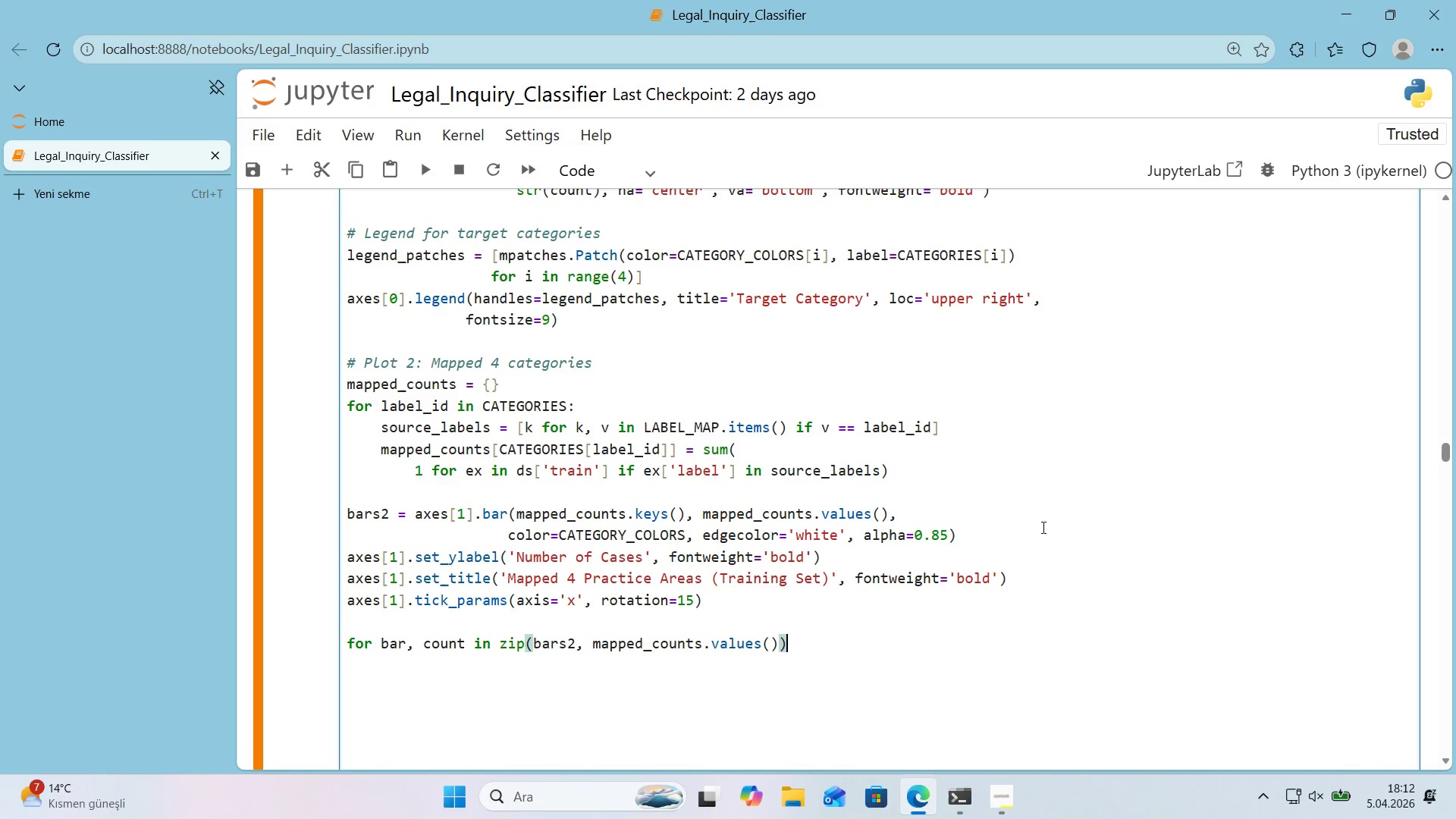 
key(ArrowRight)
 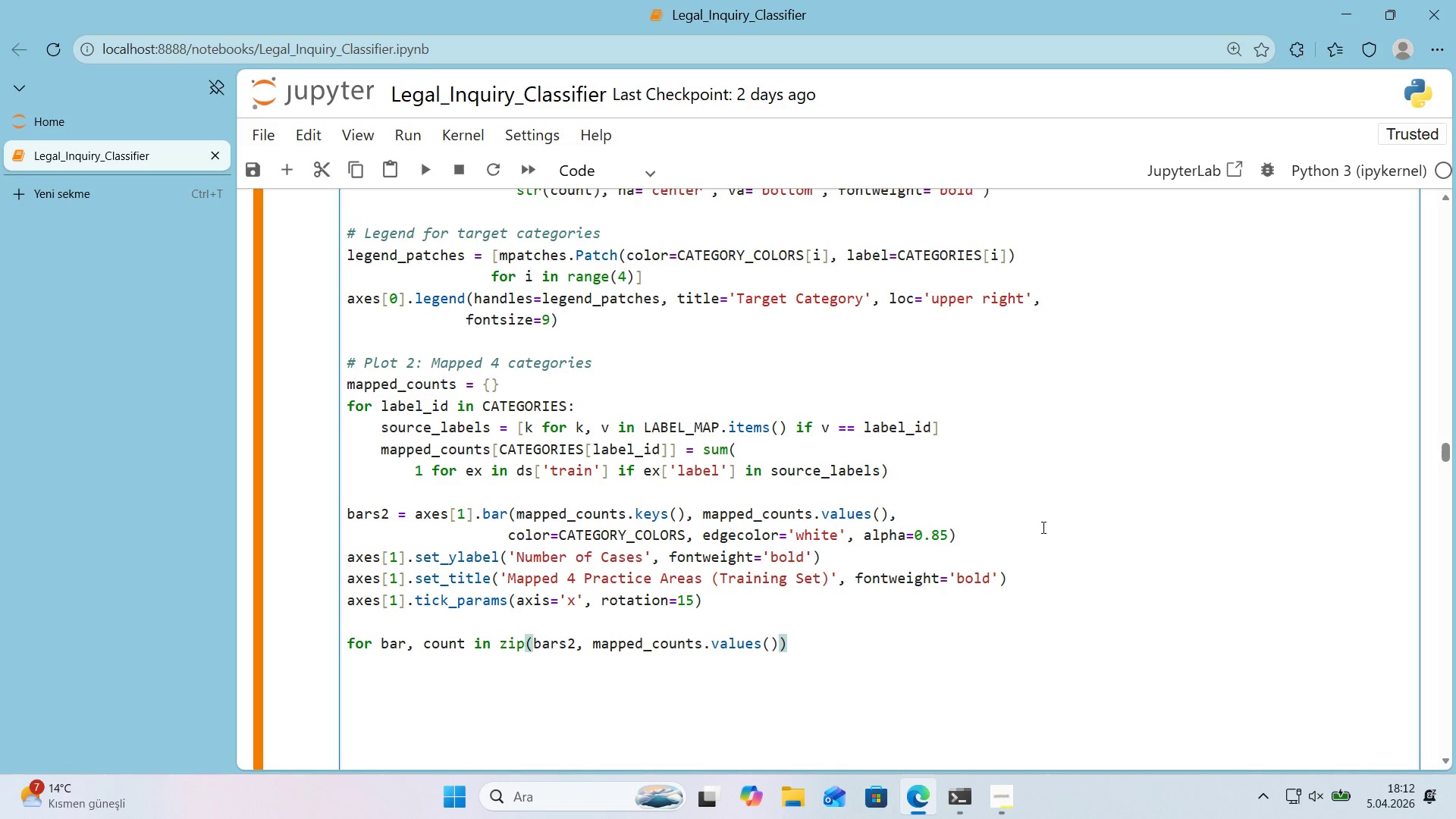 
key(Shift+ShiftRight)
 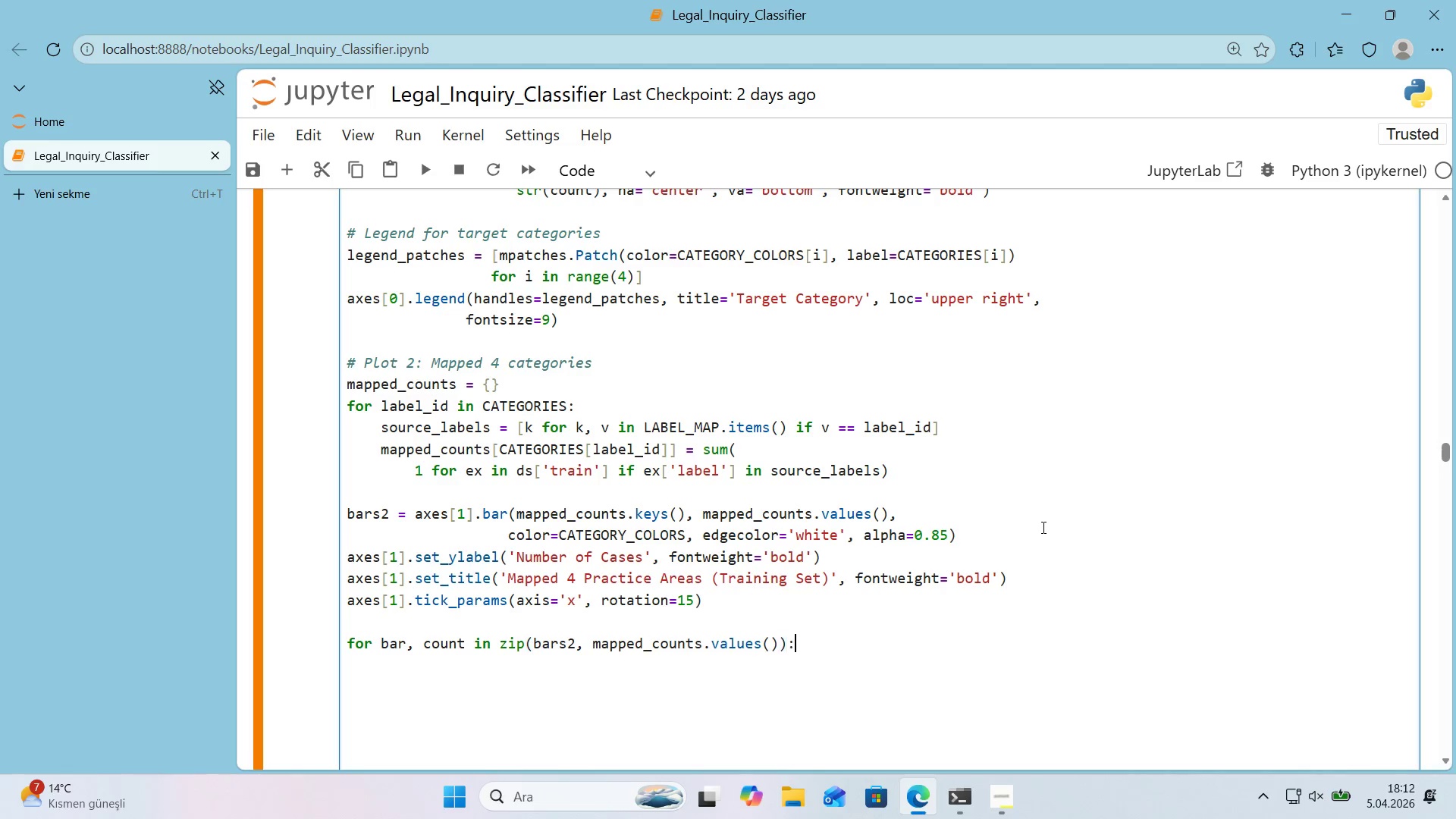 
key(Shift+Period)
 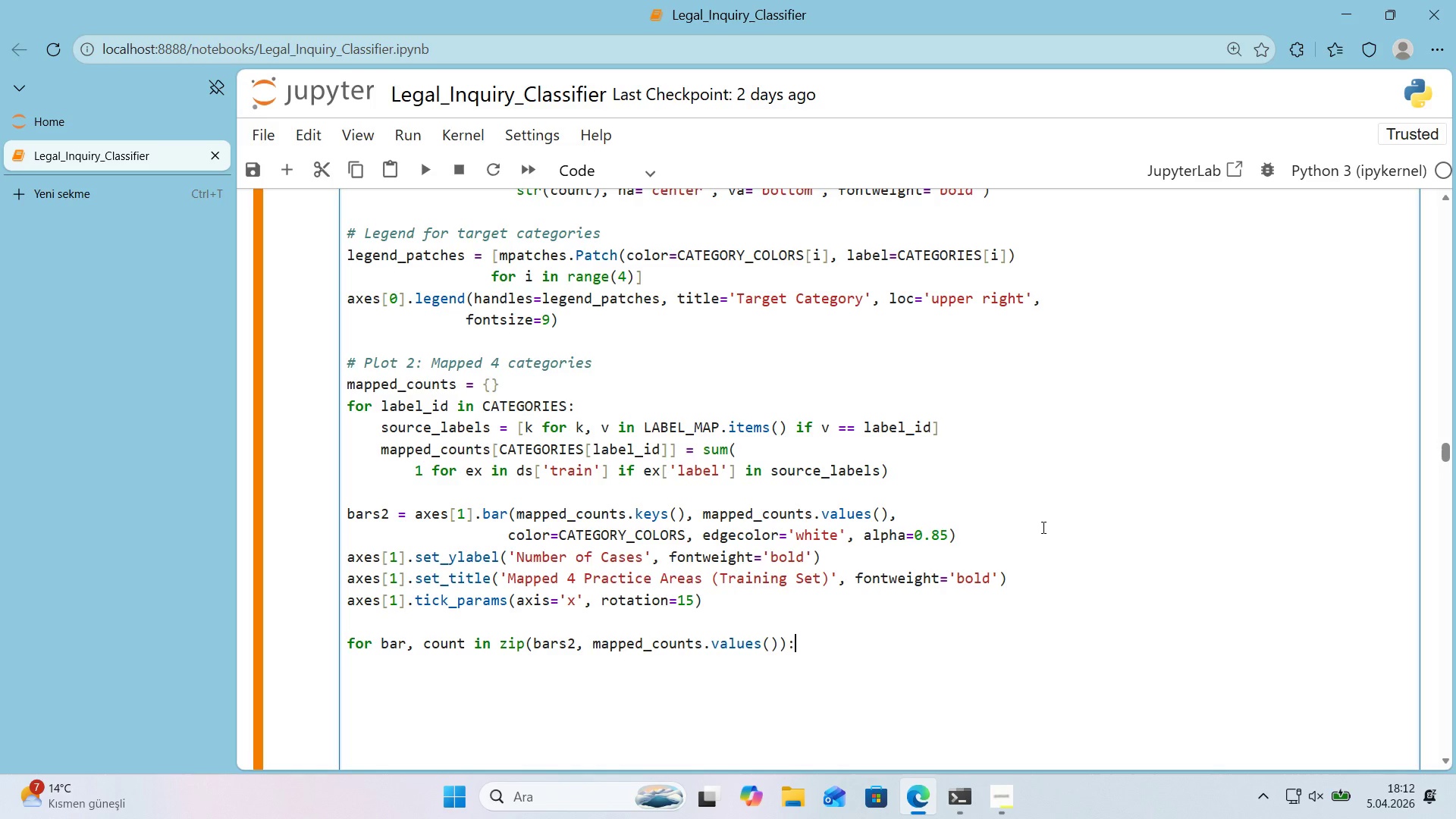 
key(Enter)
 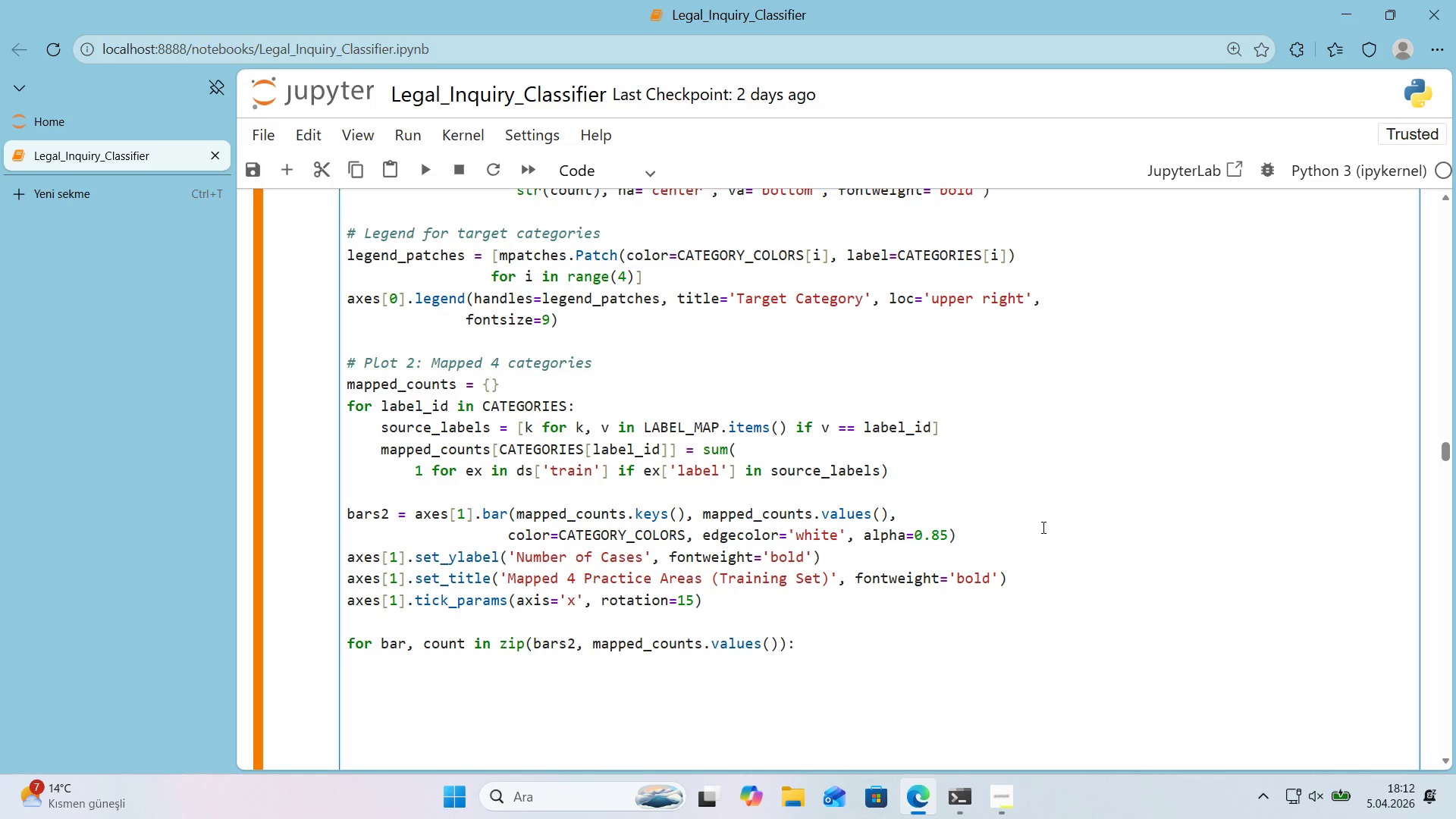 
wait(17.52)
 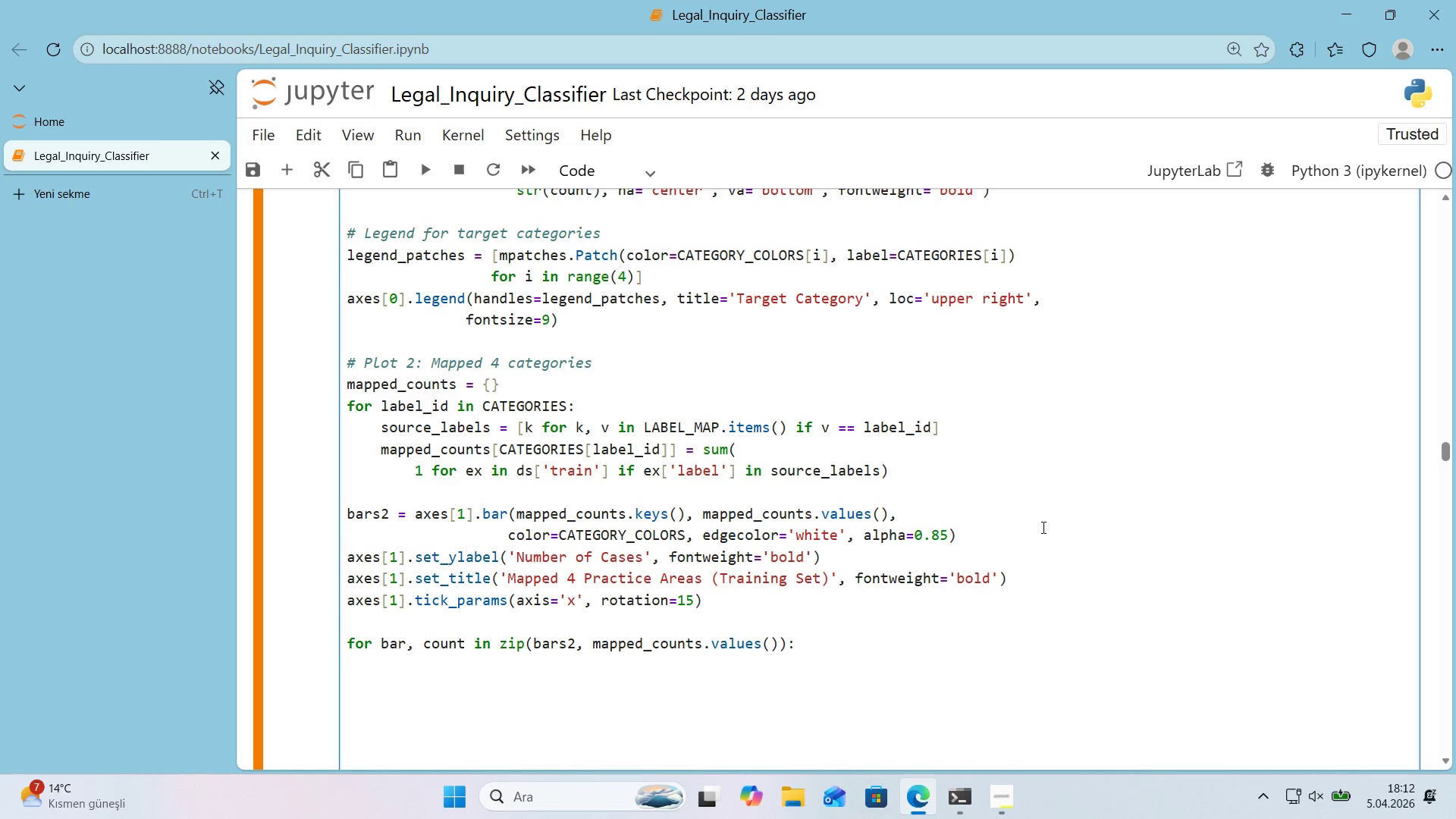 
type(axes)
 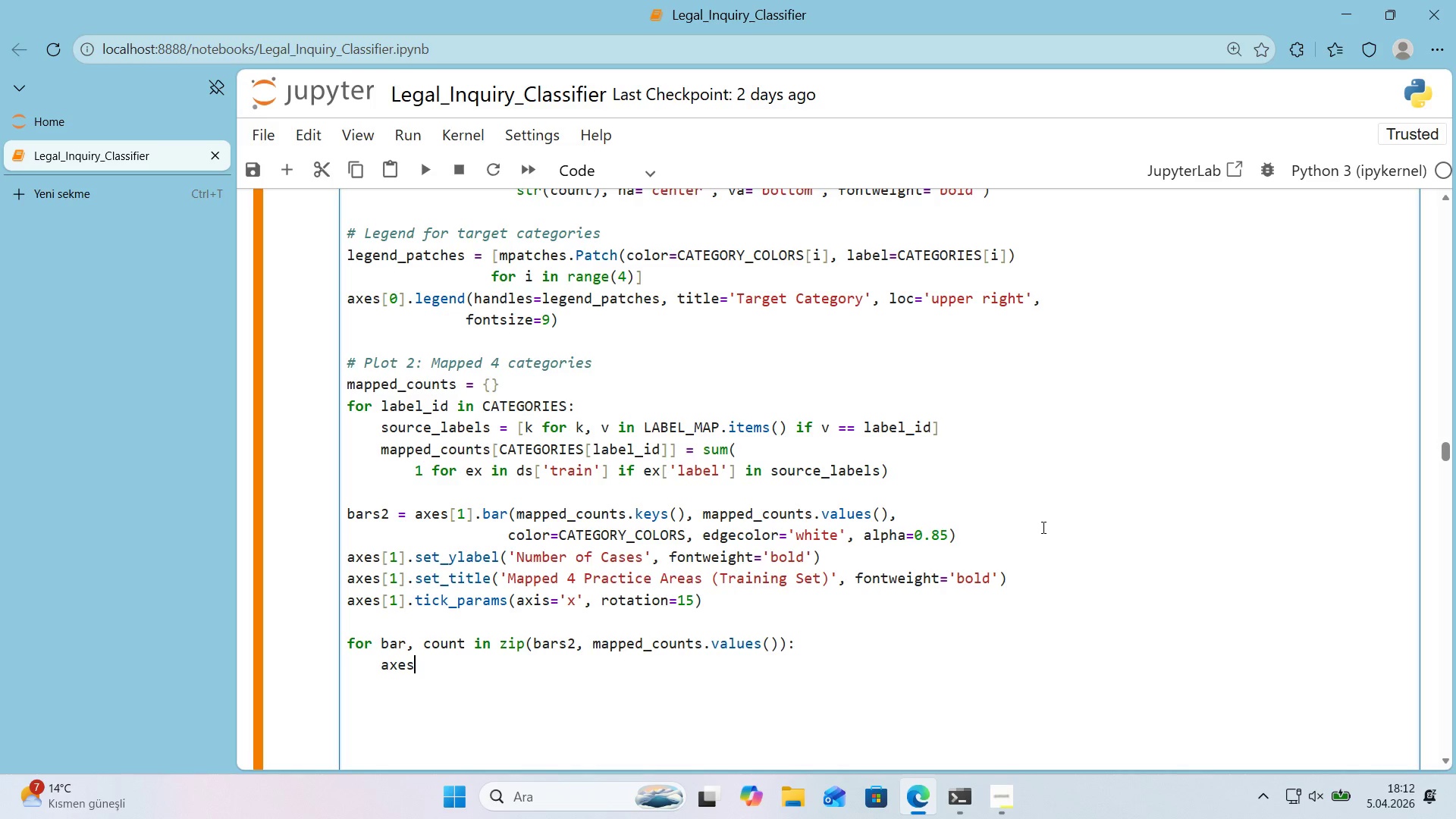 
key(Alt+Control+8)
 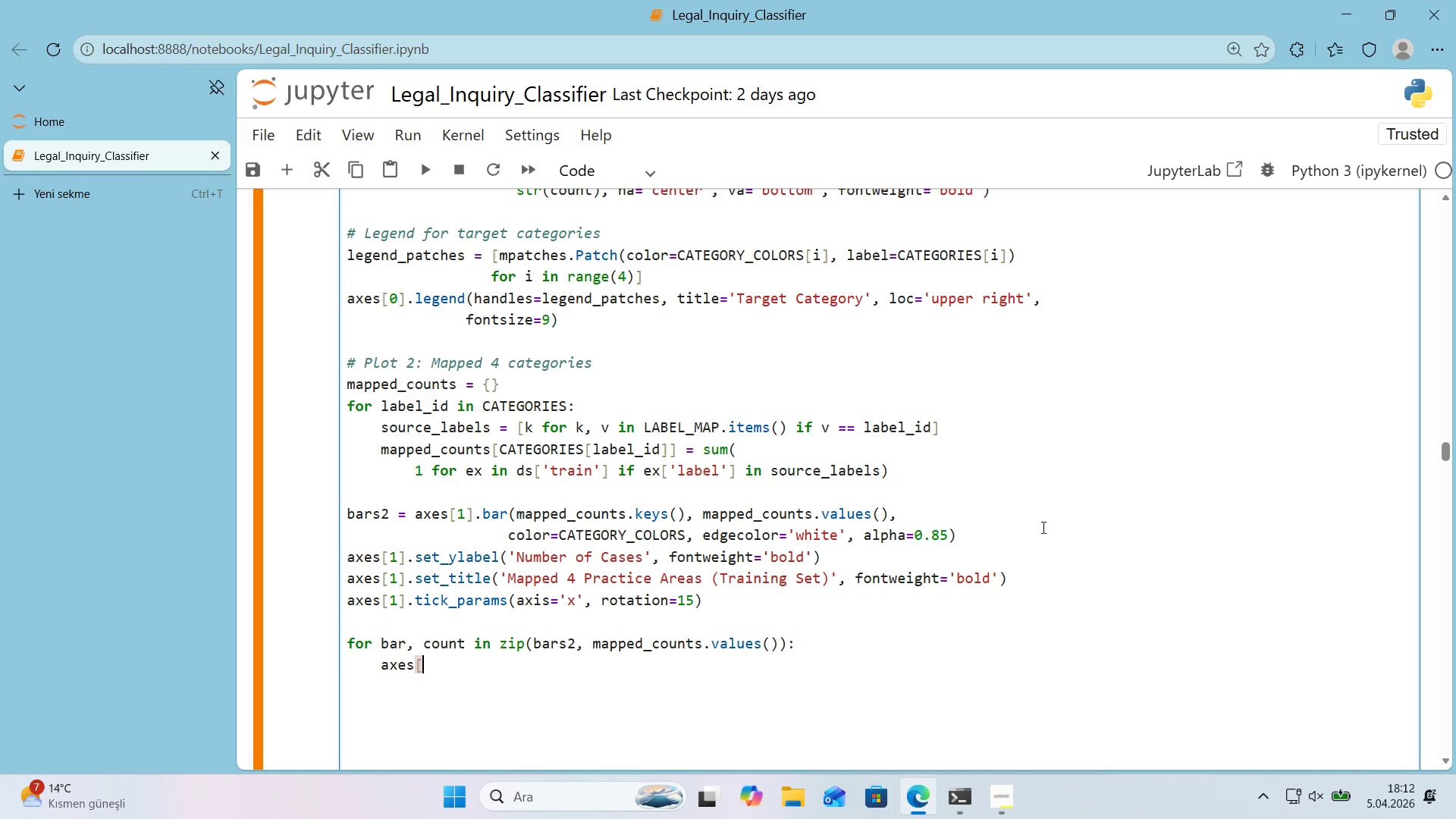 
key(Alt+Control+9)
 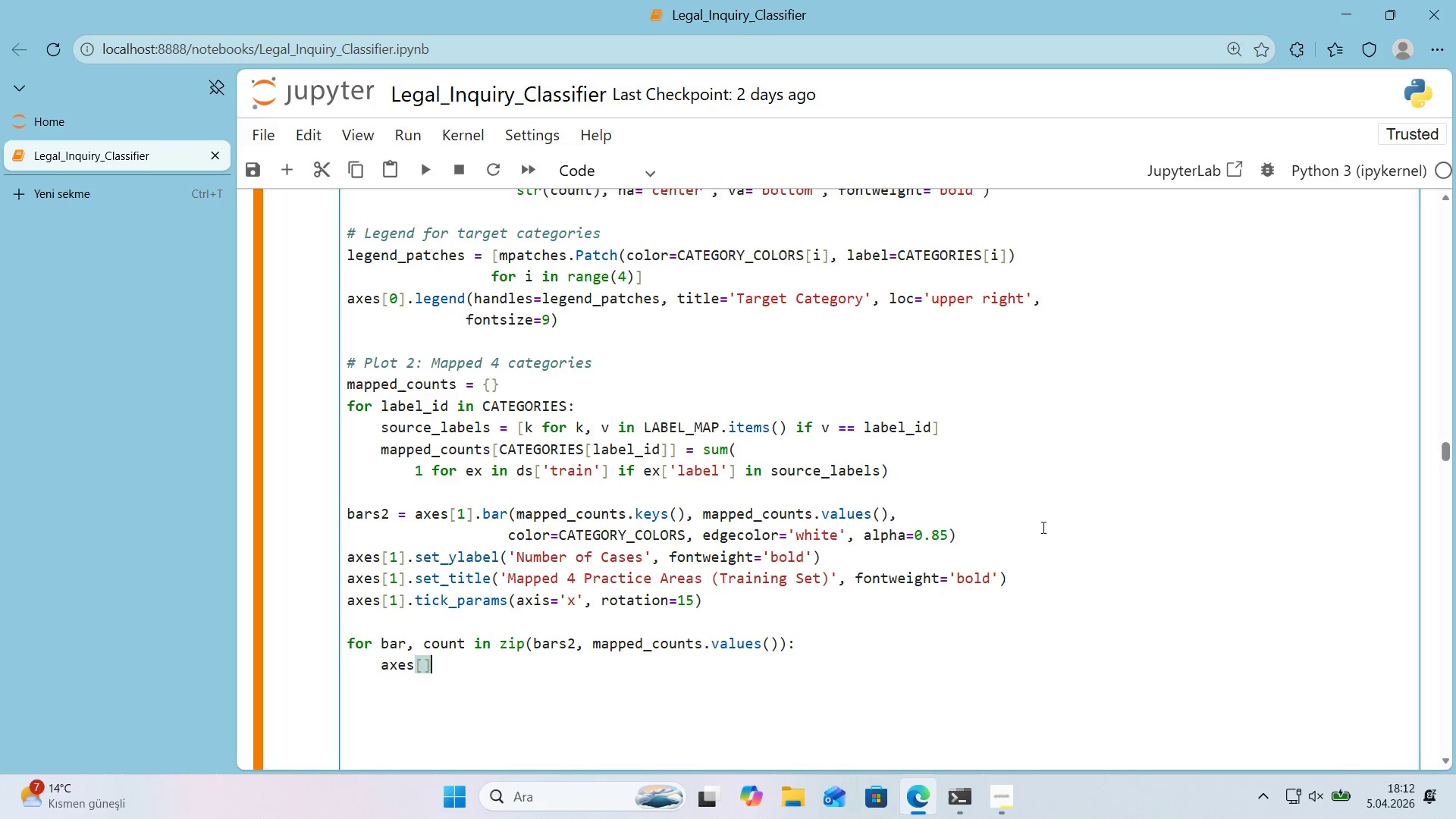 
key(ArrowLeft)
 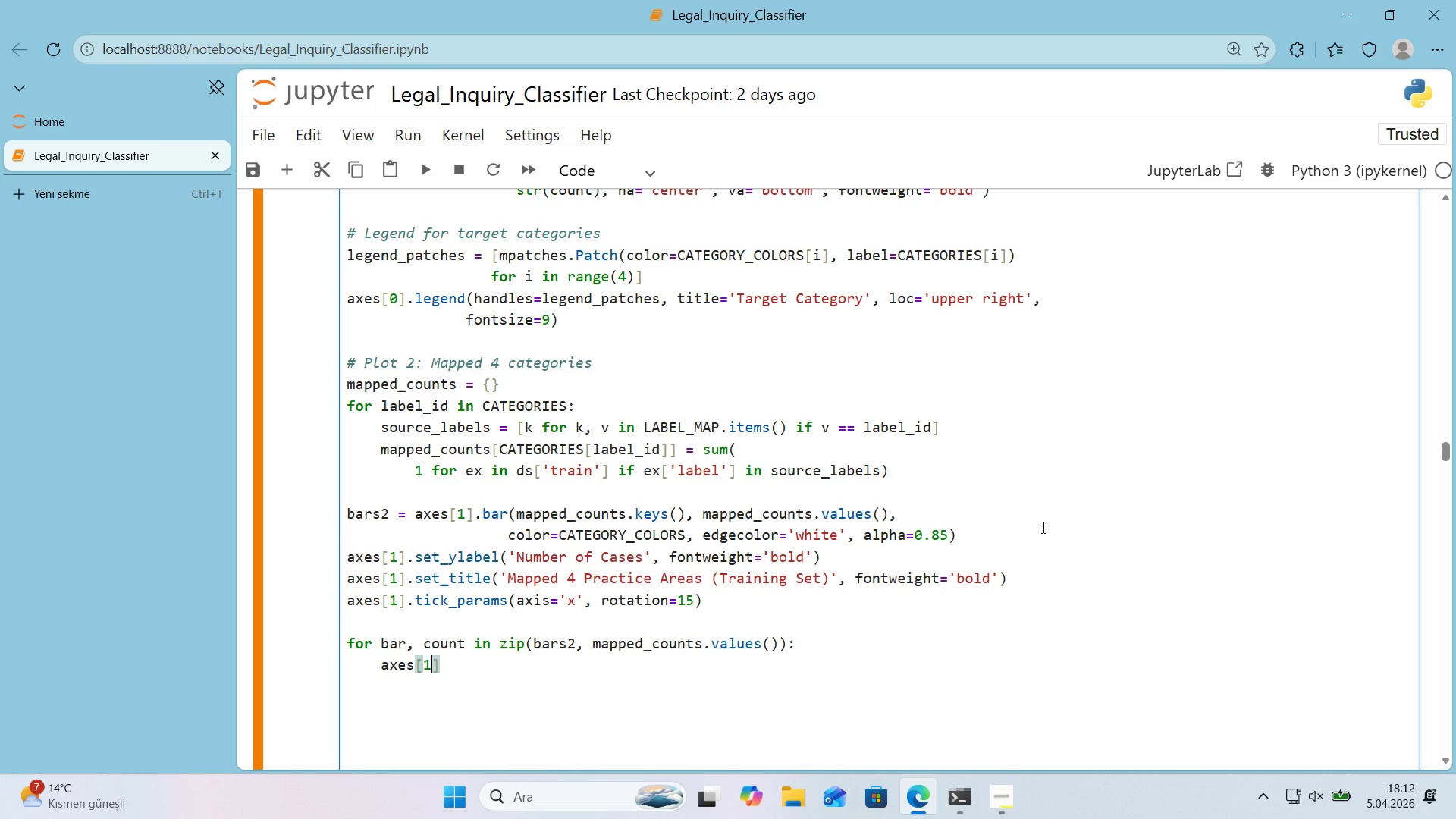 
key(1)
 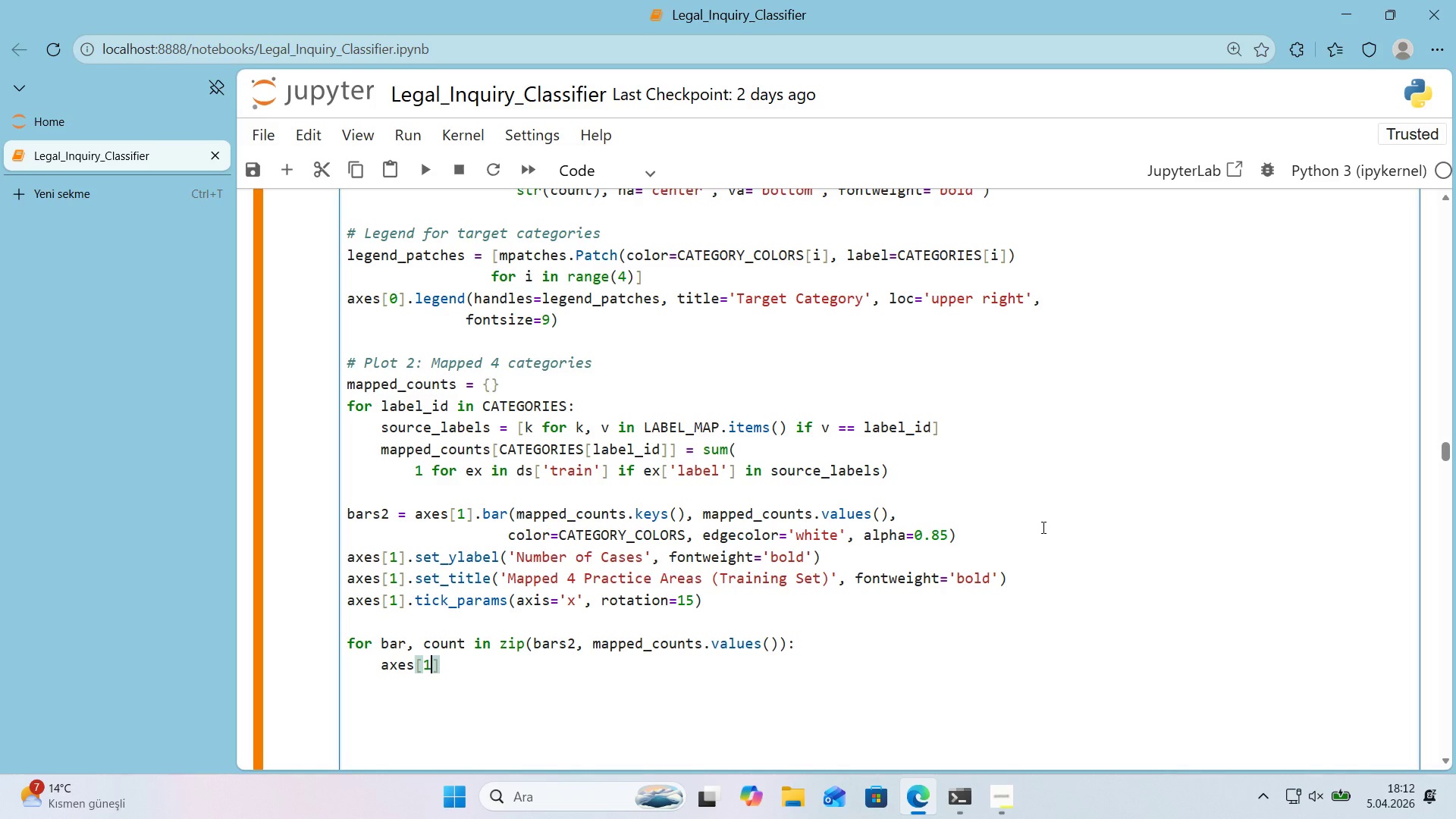 
key(ArrowRight)
 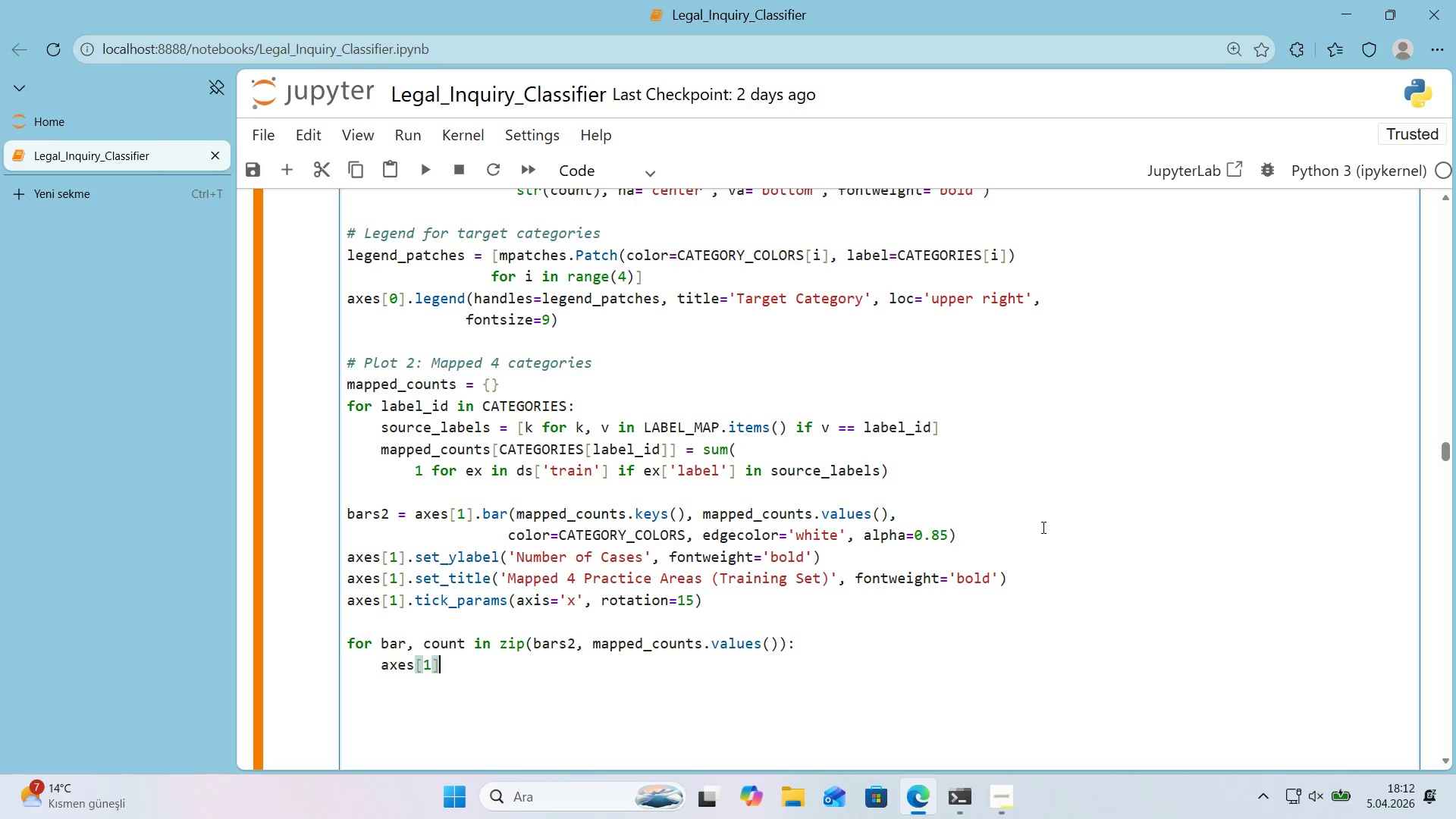 
type(.text*()
 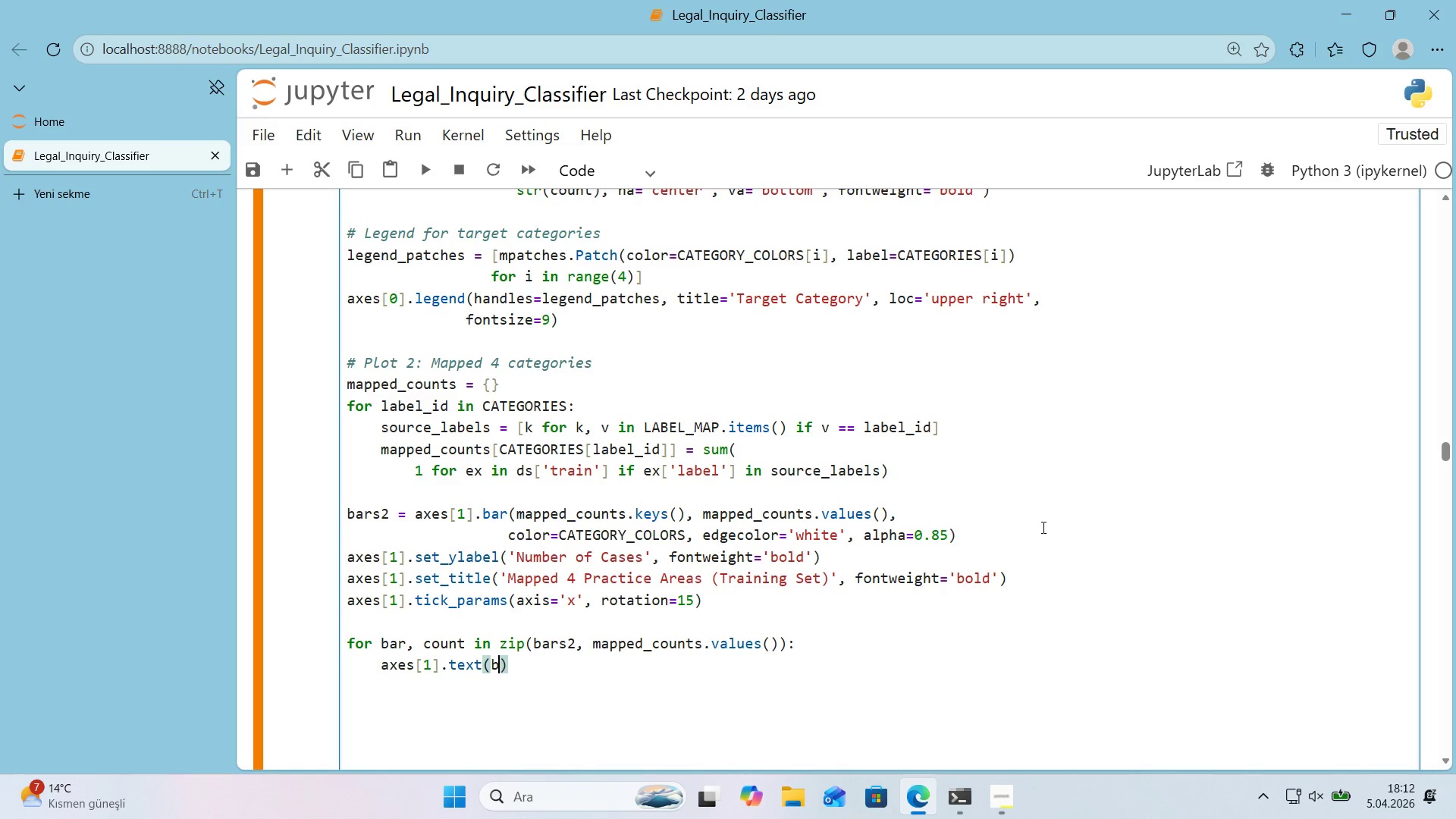 
 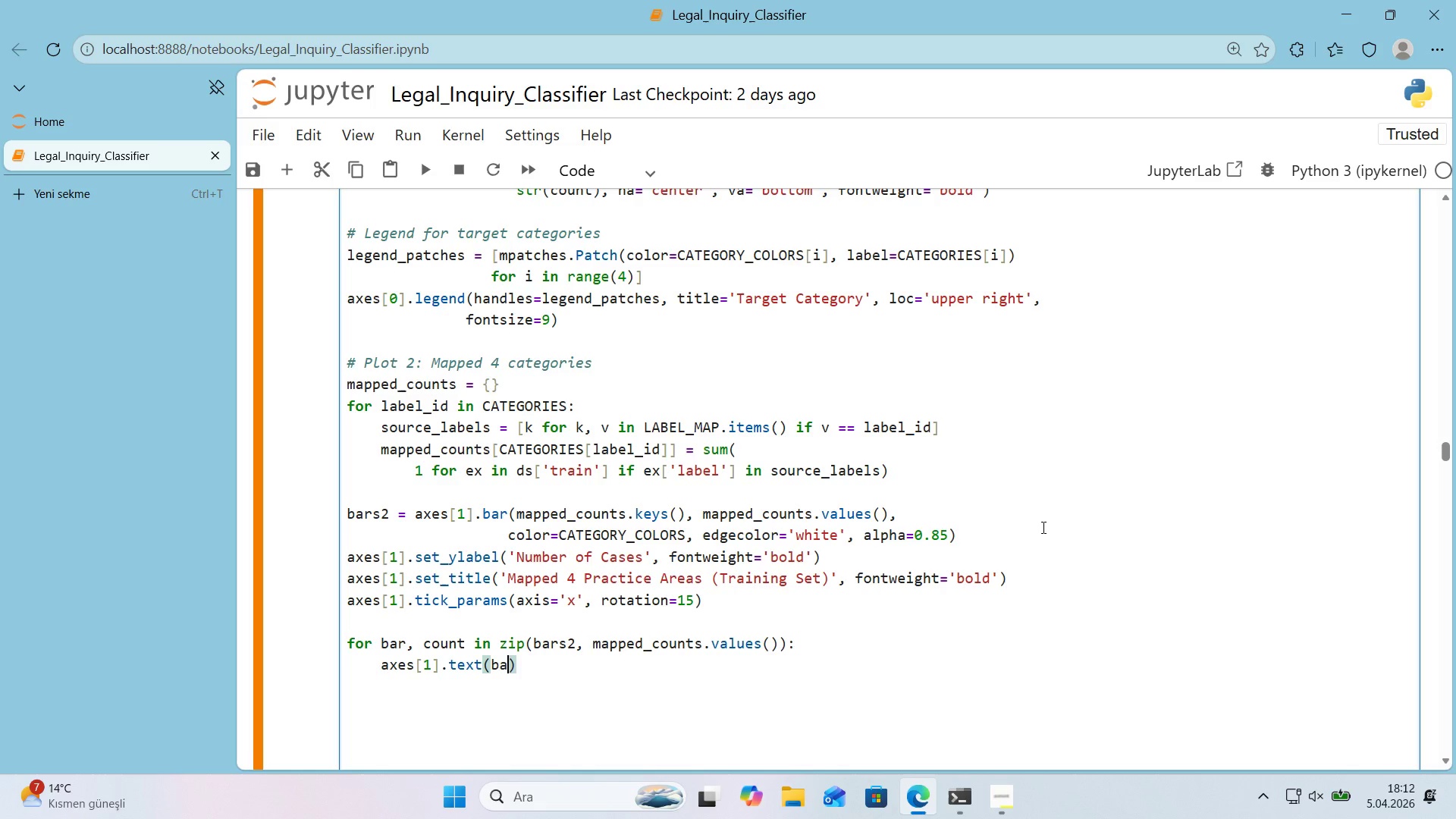 
key(ArrowLeft)
 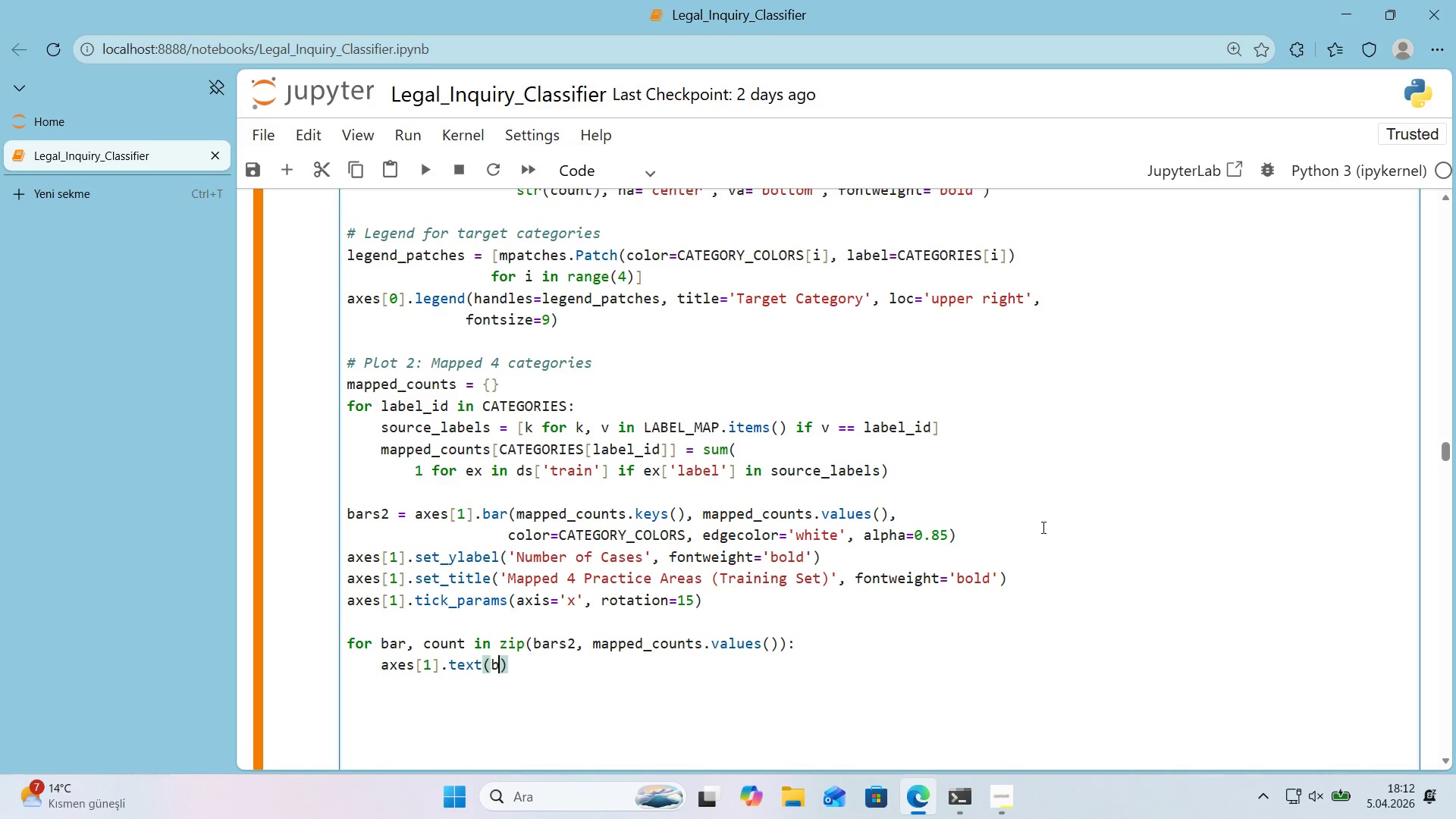 
type(bar.get)
 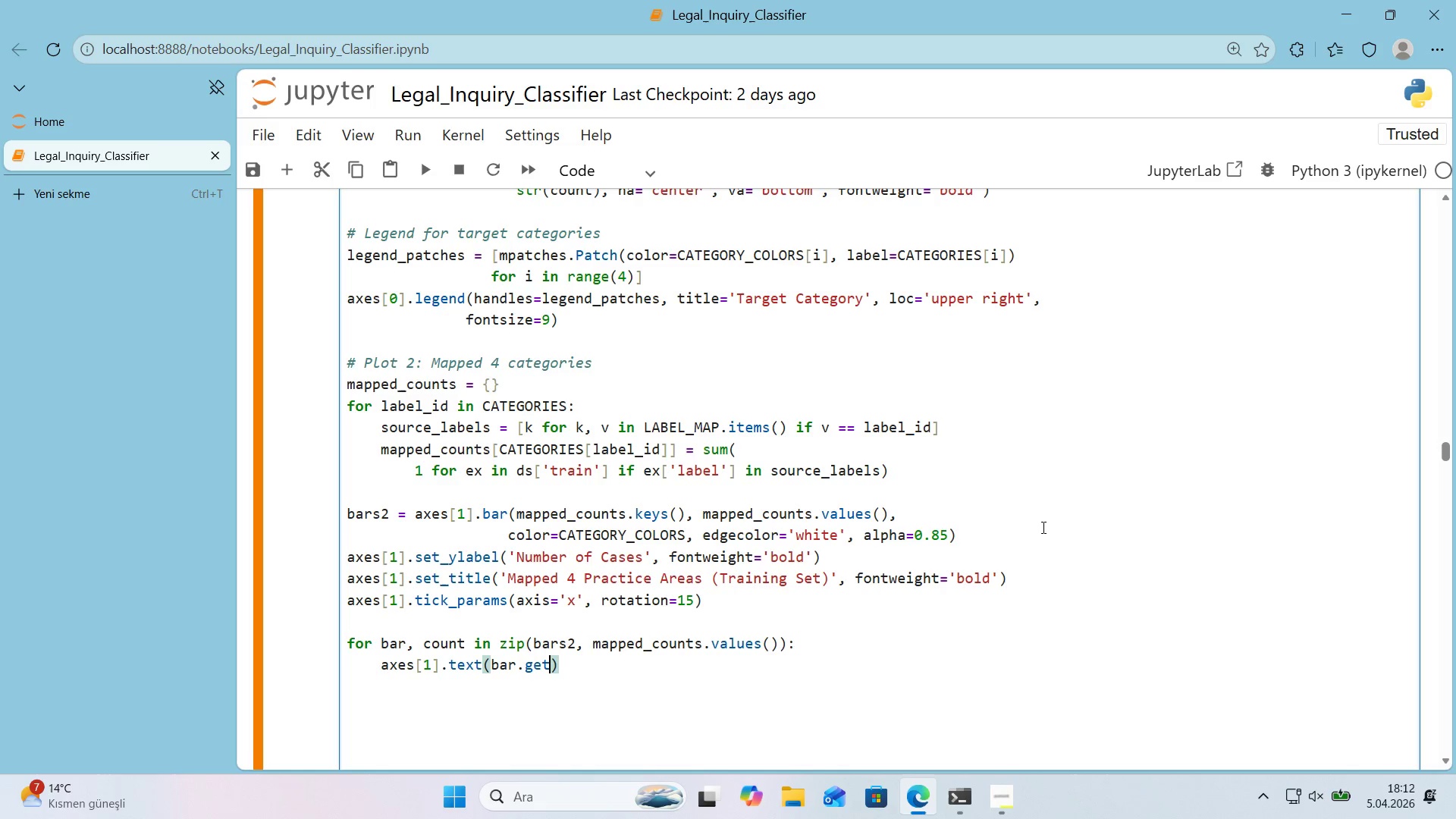 
wait(14.16)
 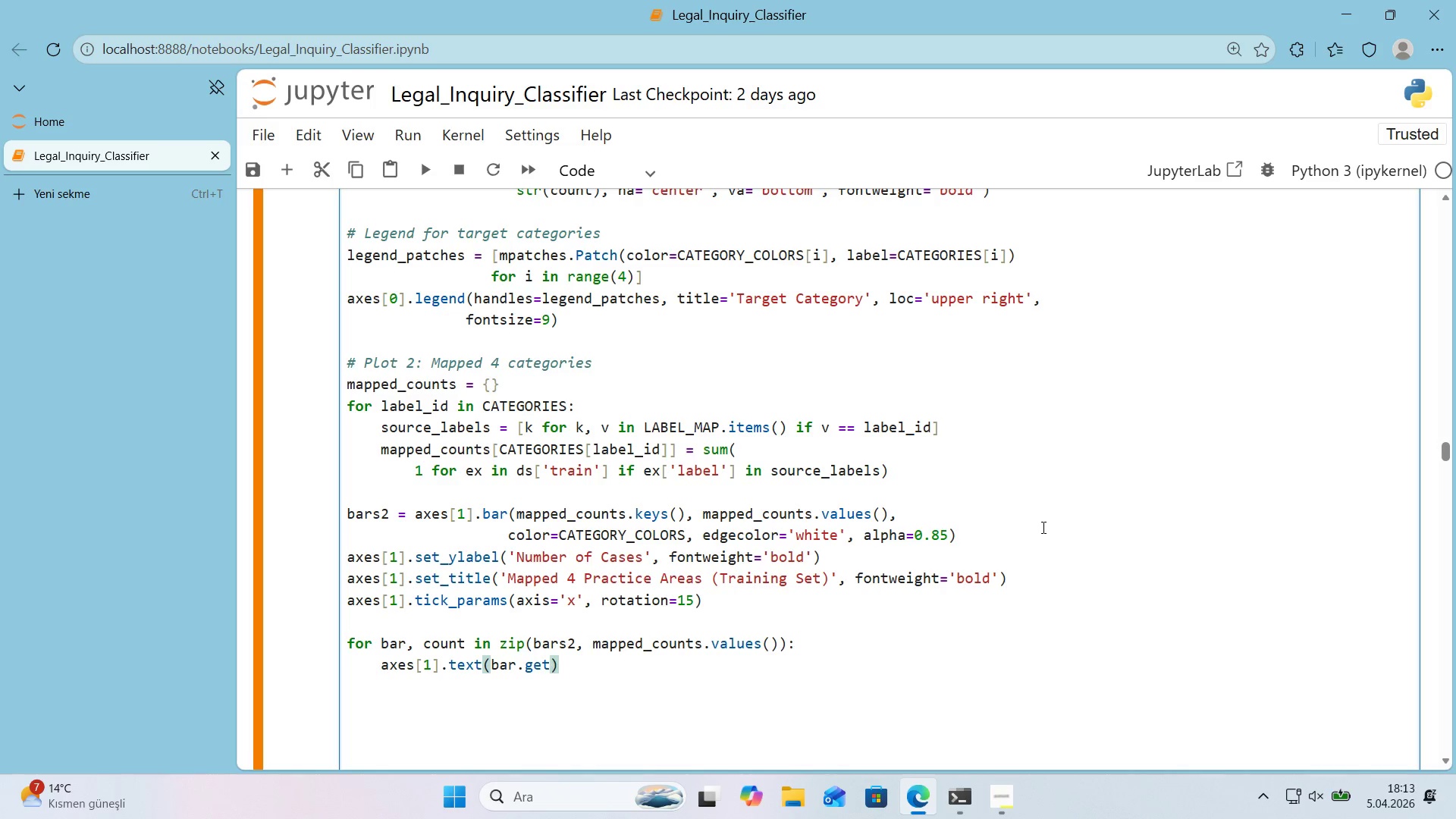 
type(_x*(+)
 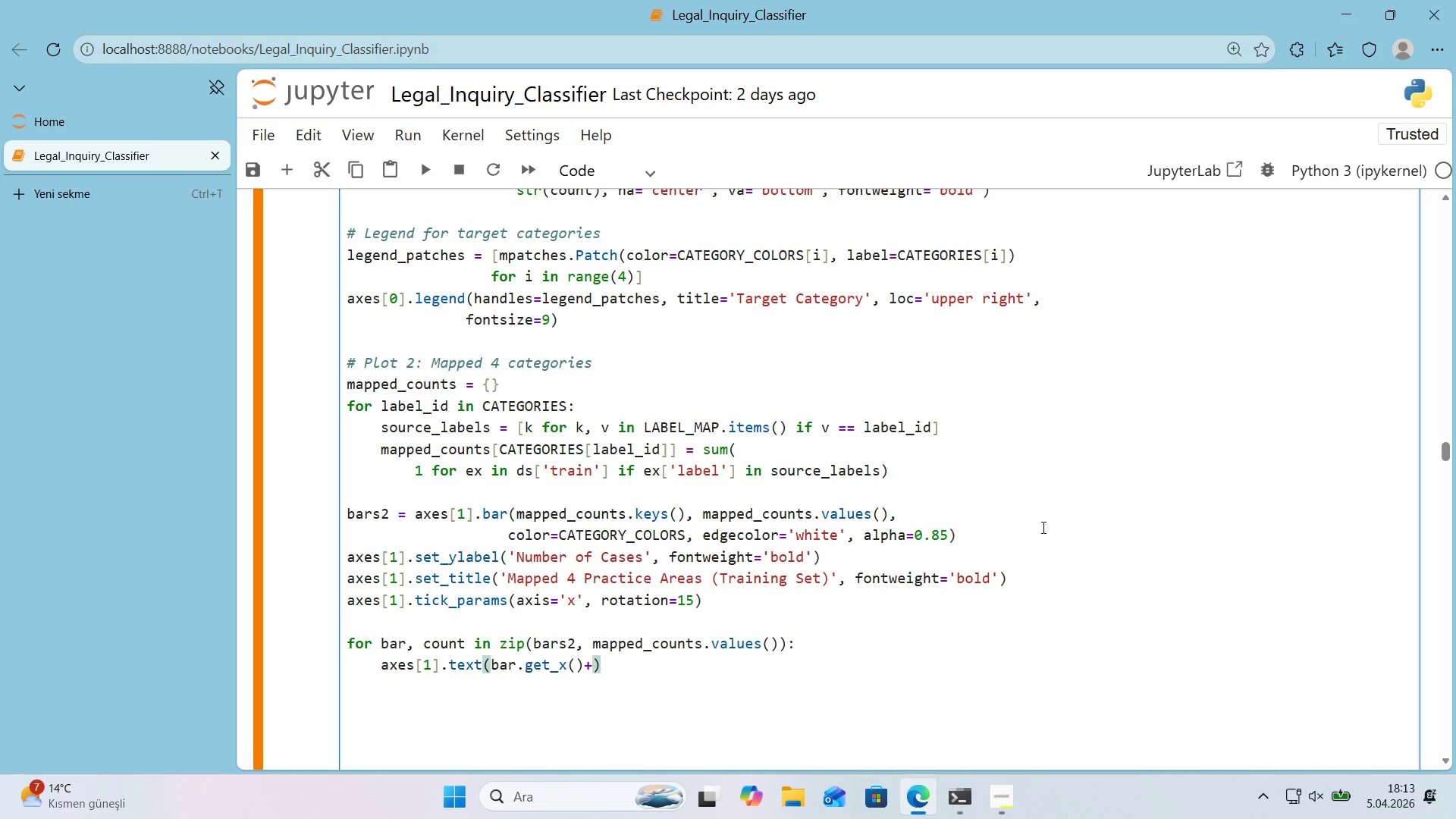 
key(ArrowLeft)
 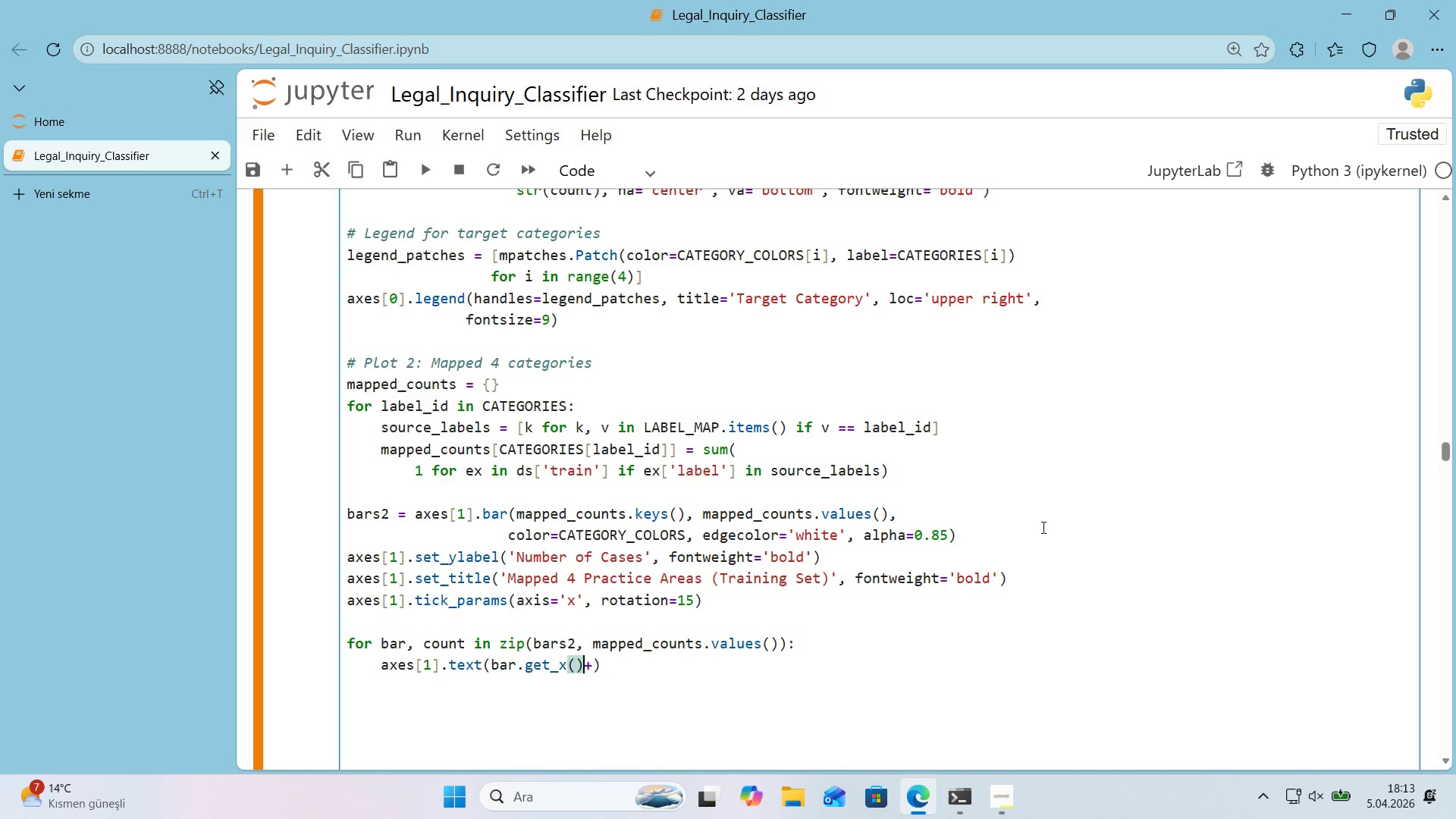 
key(Space)
 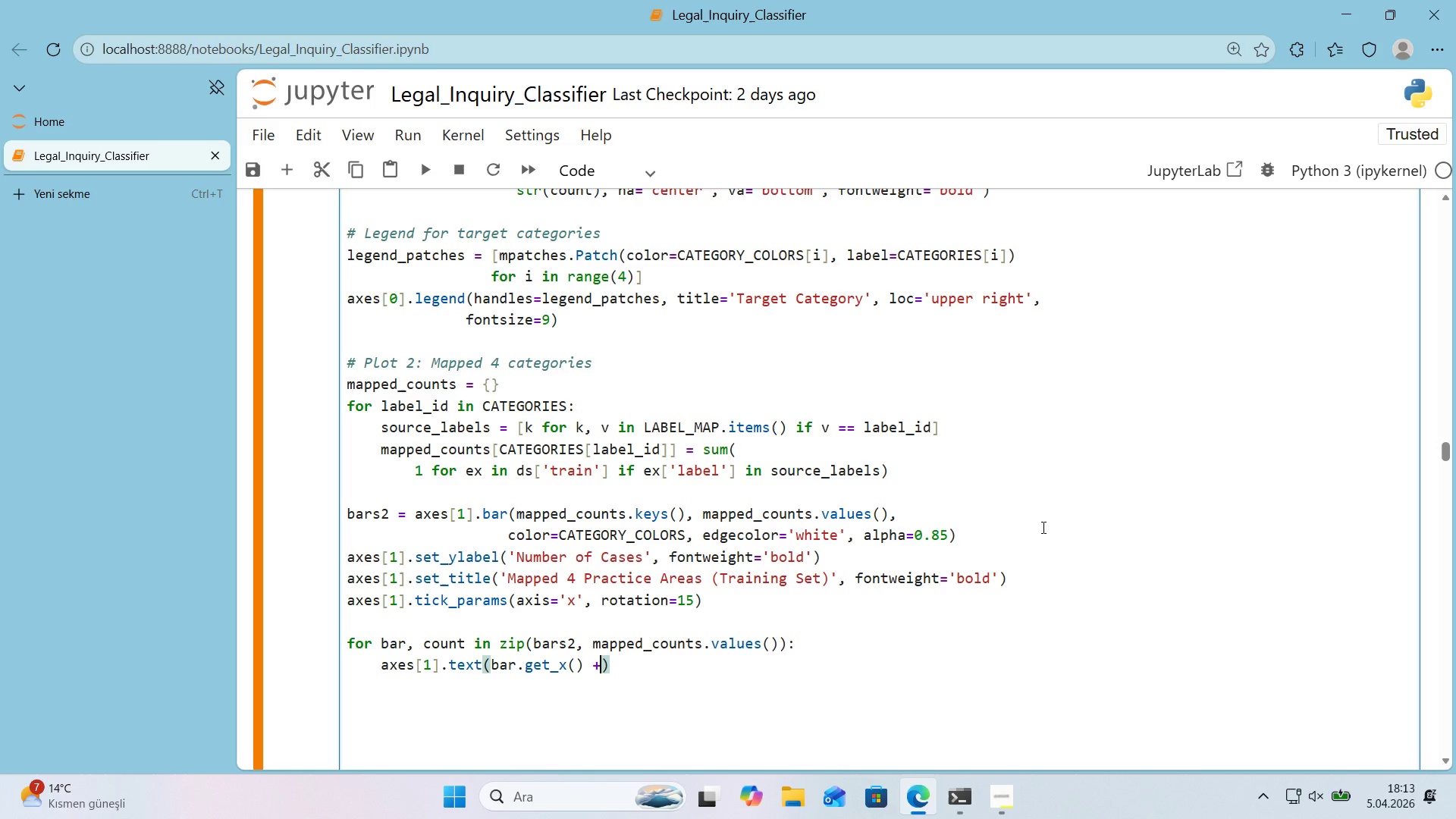 
key(ArrowRight)
 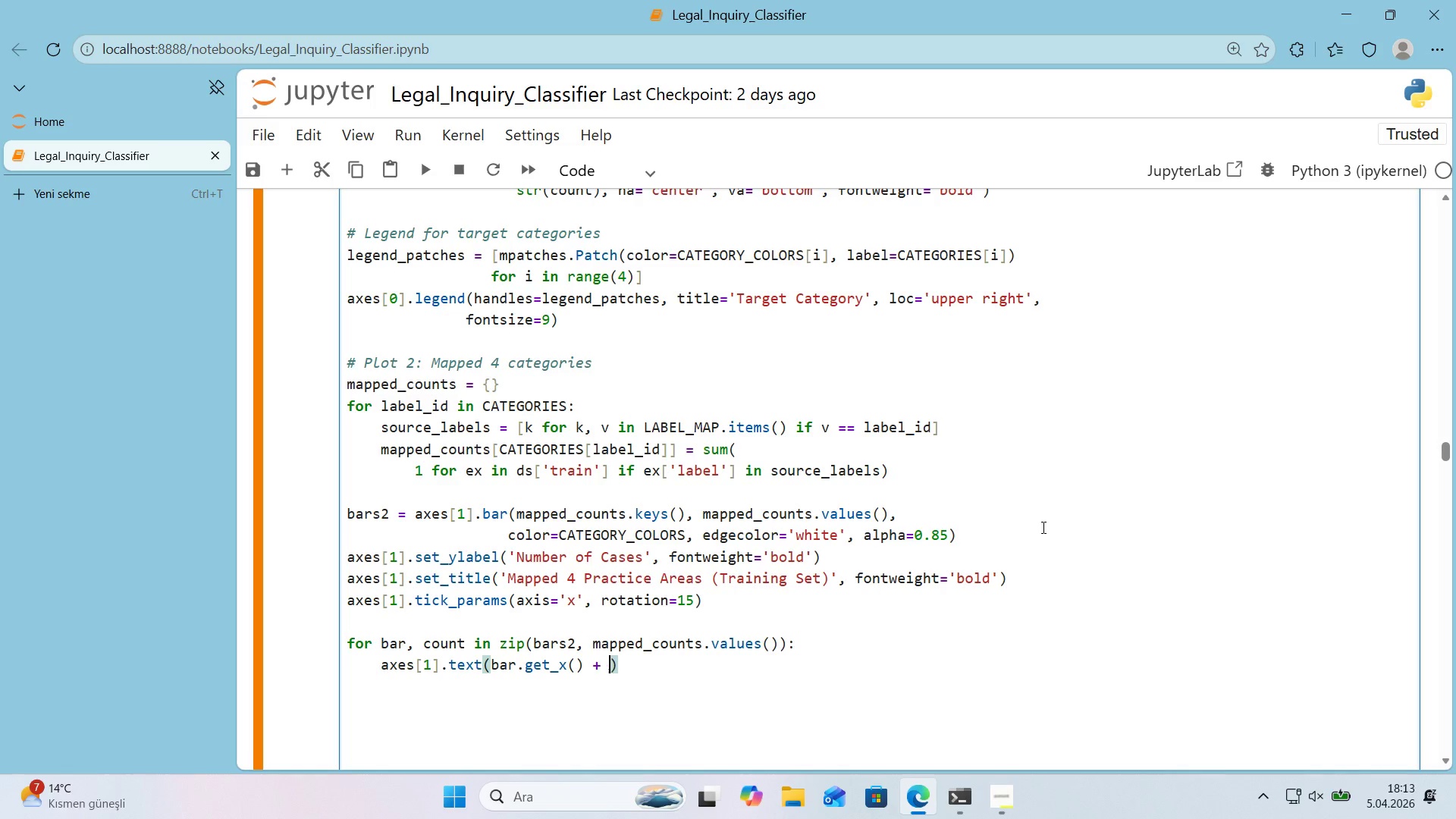 
type( bar.get_ww'd)
key(Backspace)
key(Backspace)
key(Backspace)
type('dr)
key(Backspace)
type(th*(/2., bar.get_he'ght)
 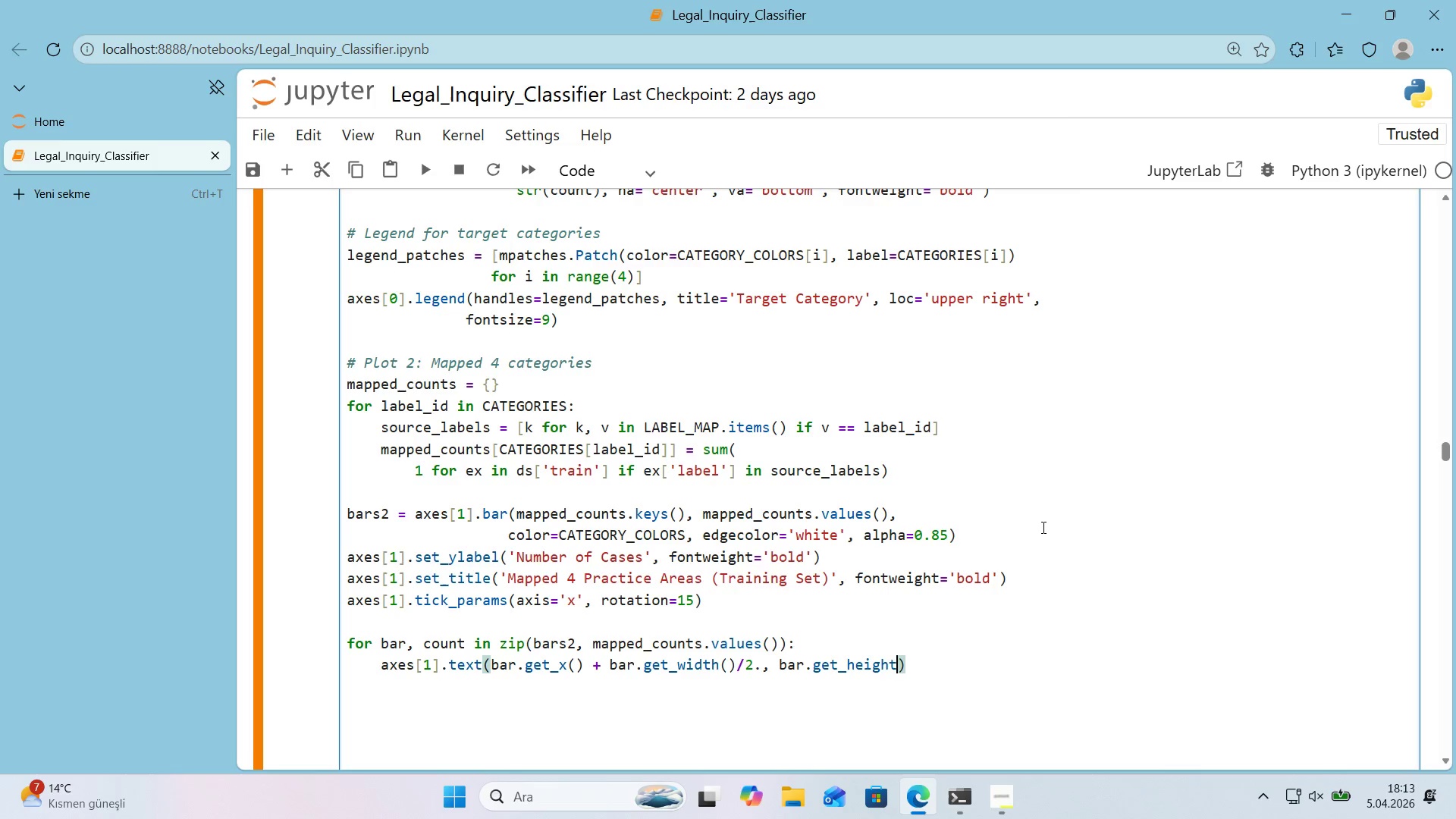 
scroll: coordinate [1034, 524], scroll_direction: up, amount: 2.0
 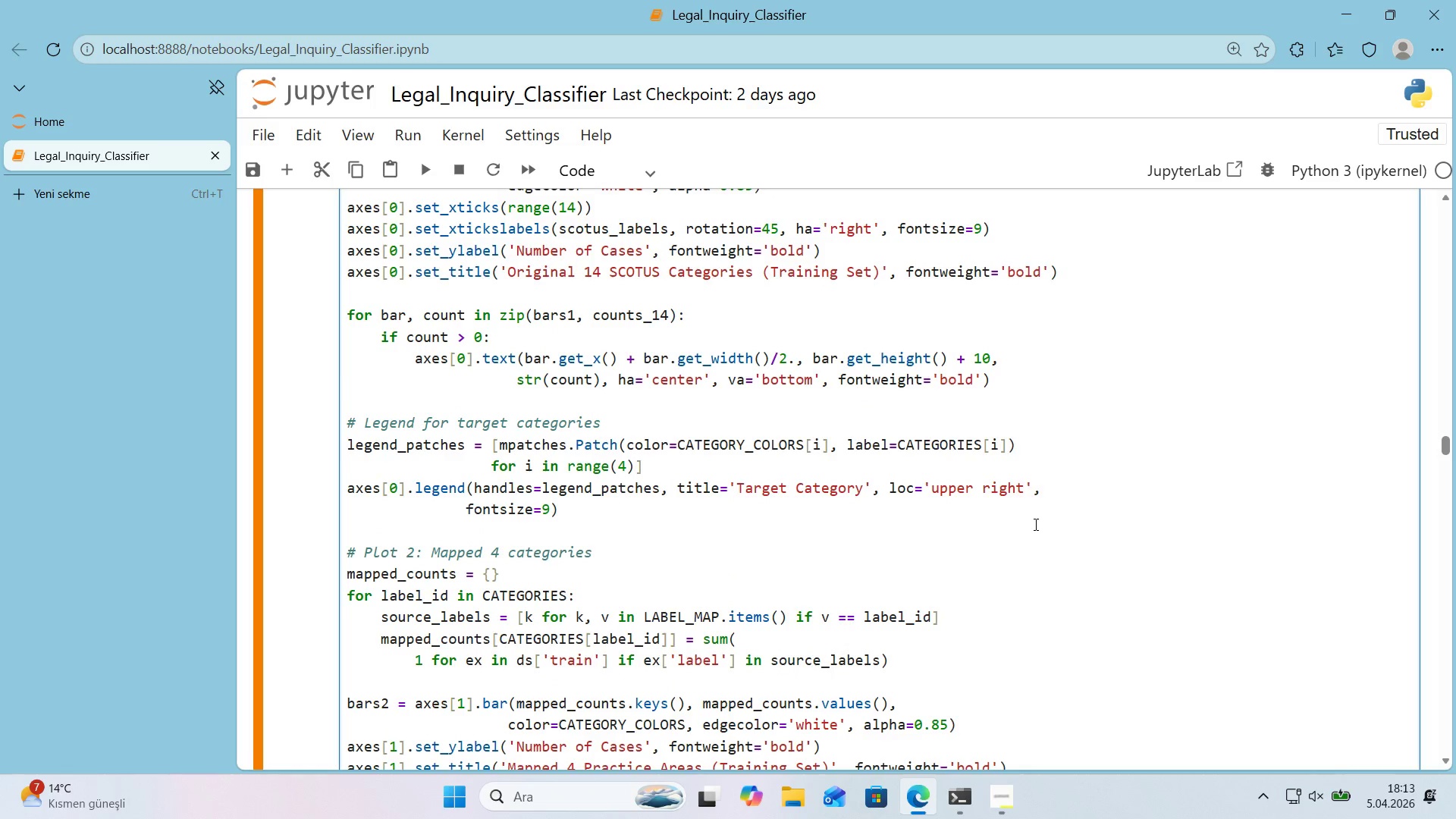 
scroll: coordinate [1034, 524], scroll_direction: down, amount: 2.0
 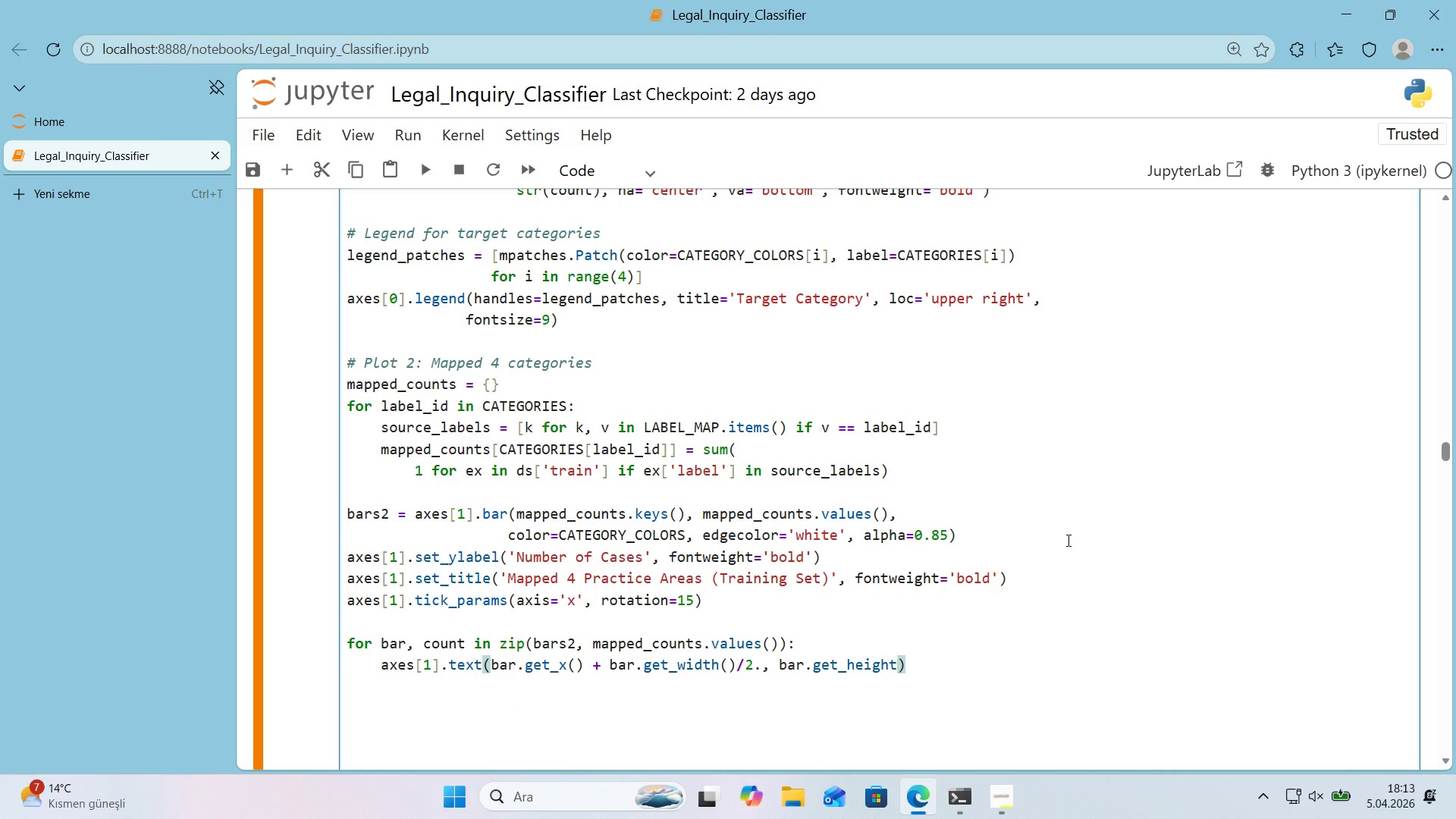 
key(Space)
 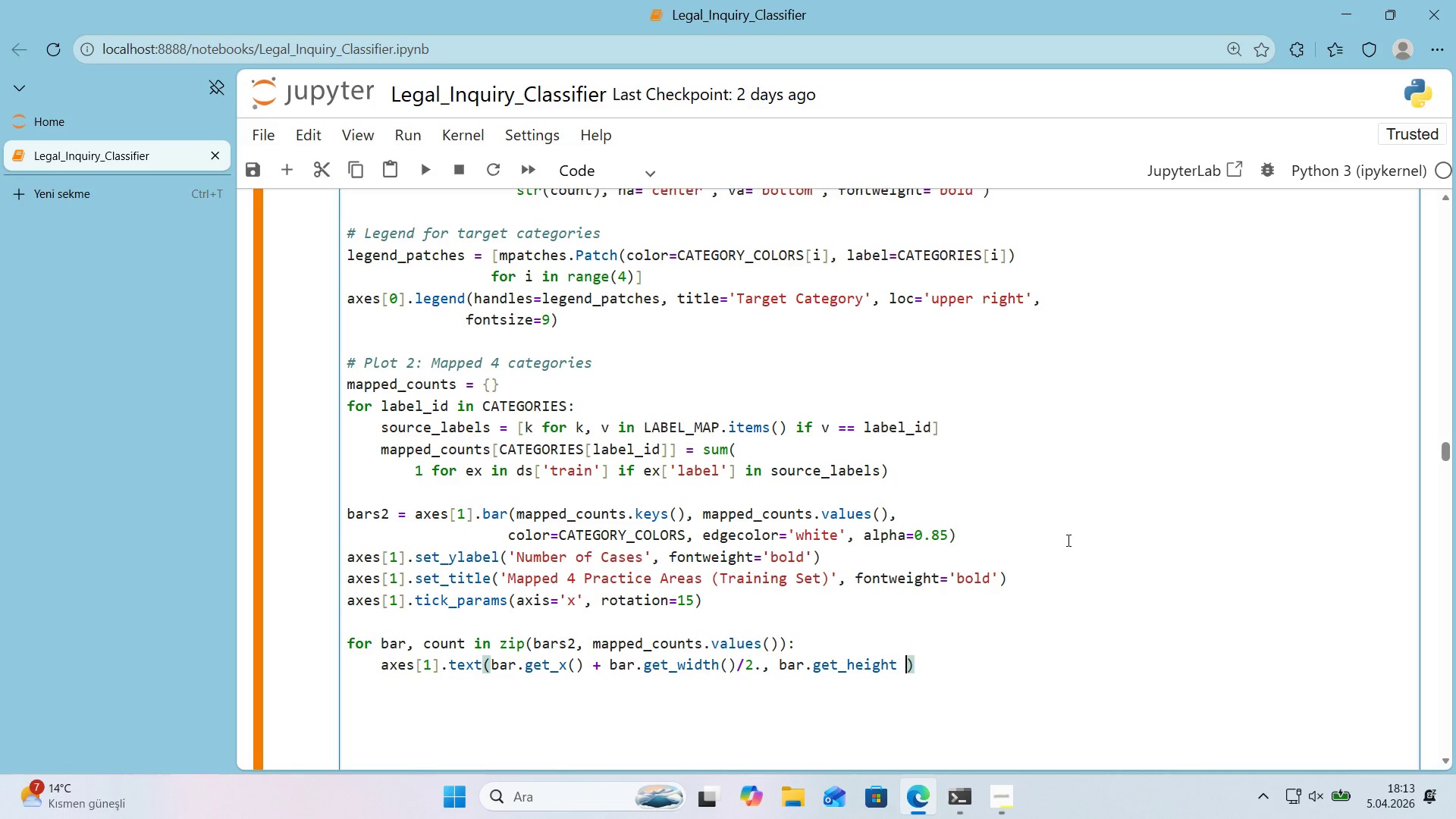 
key(NumpadAdd)
 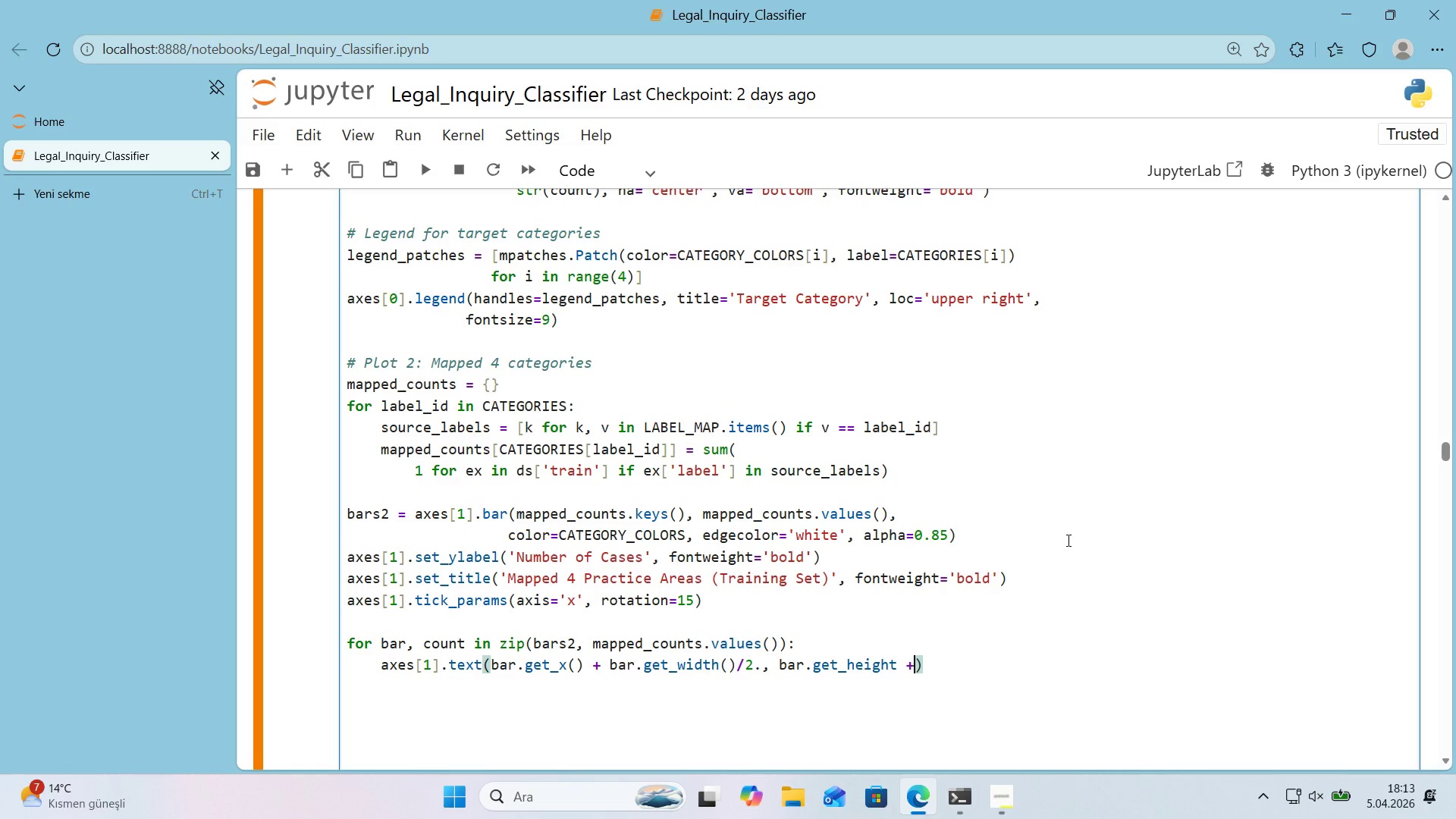 
key(Space)
 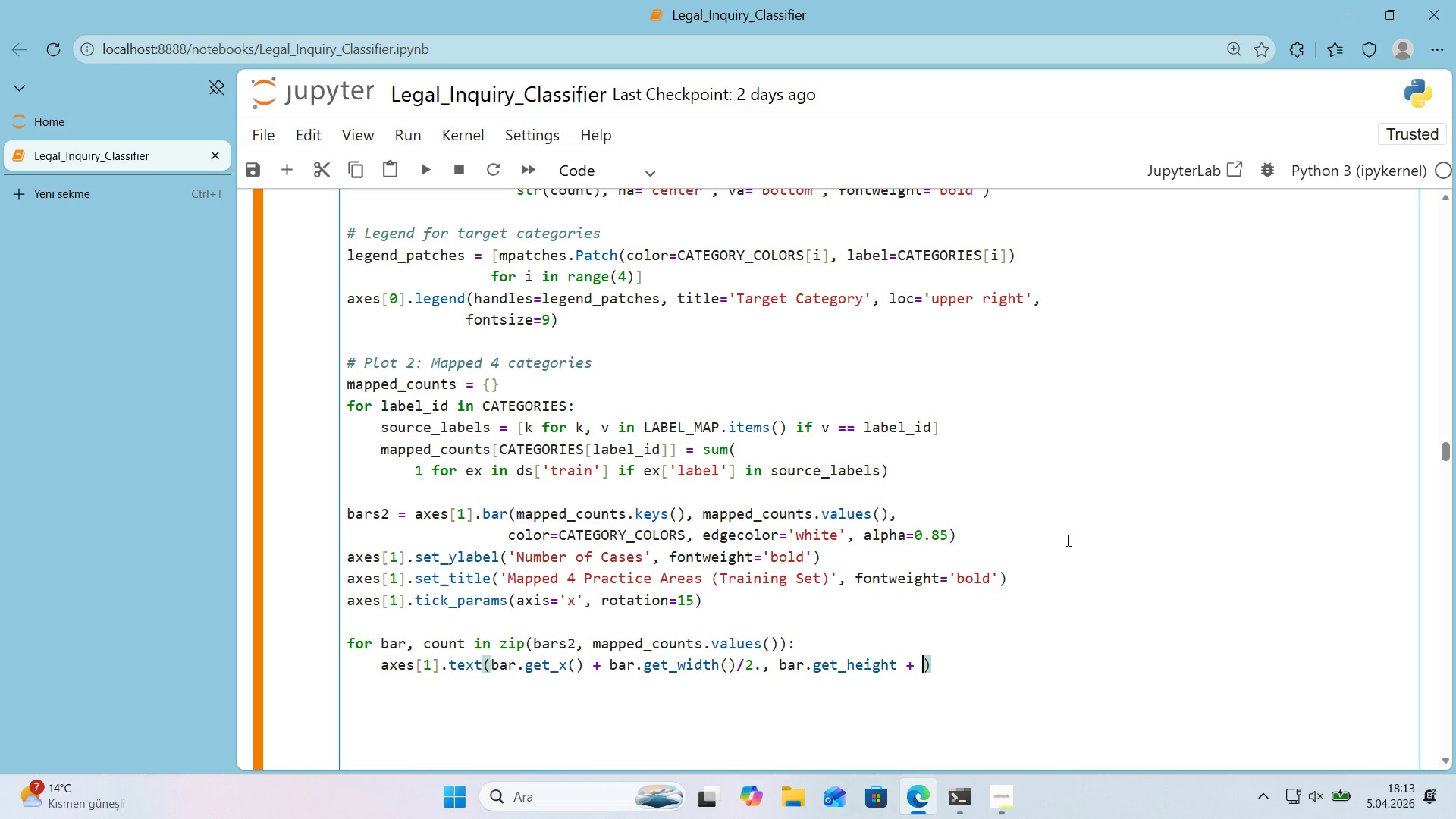 
key(Numpad1)
 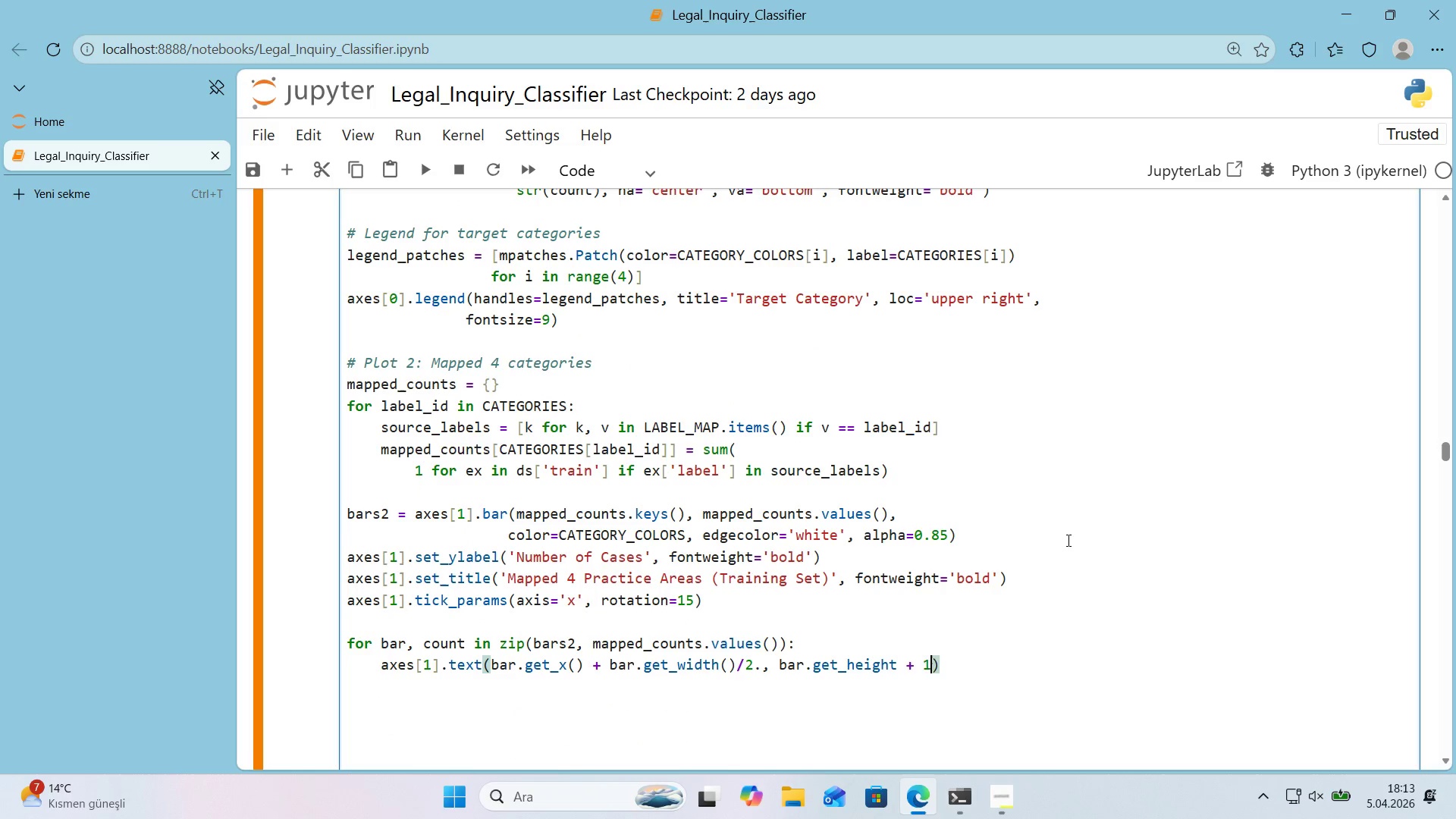 
key(Numpad0)
 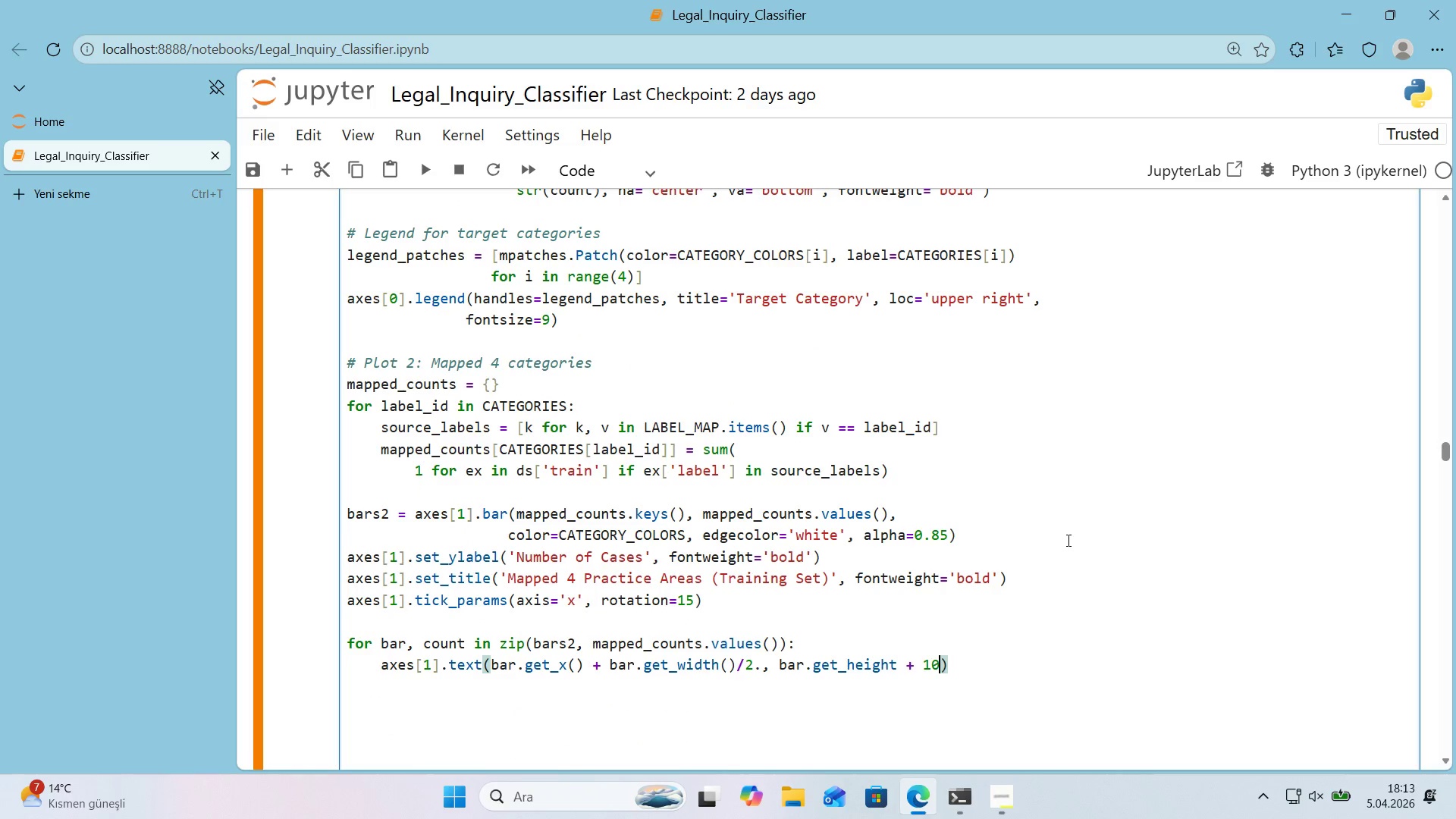 
key(ArrowRight)
 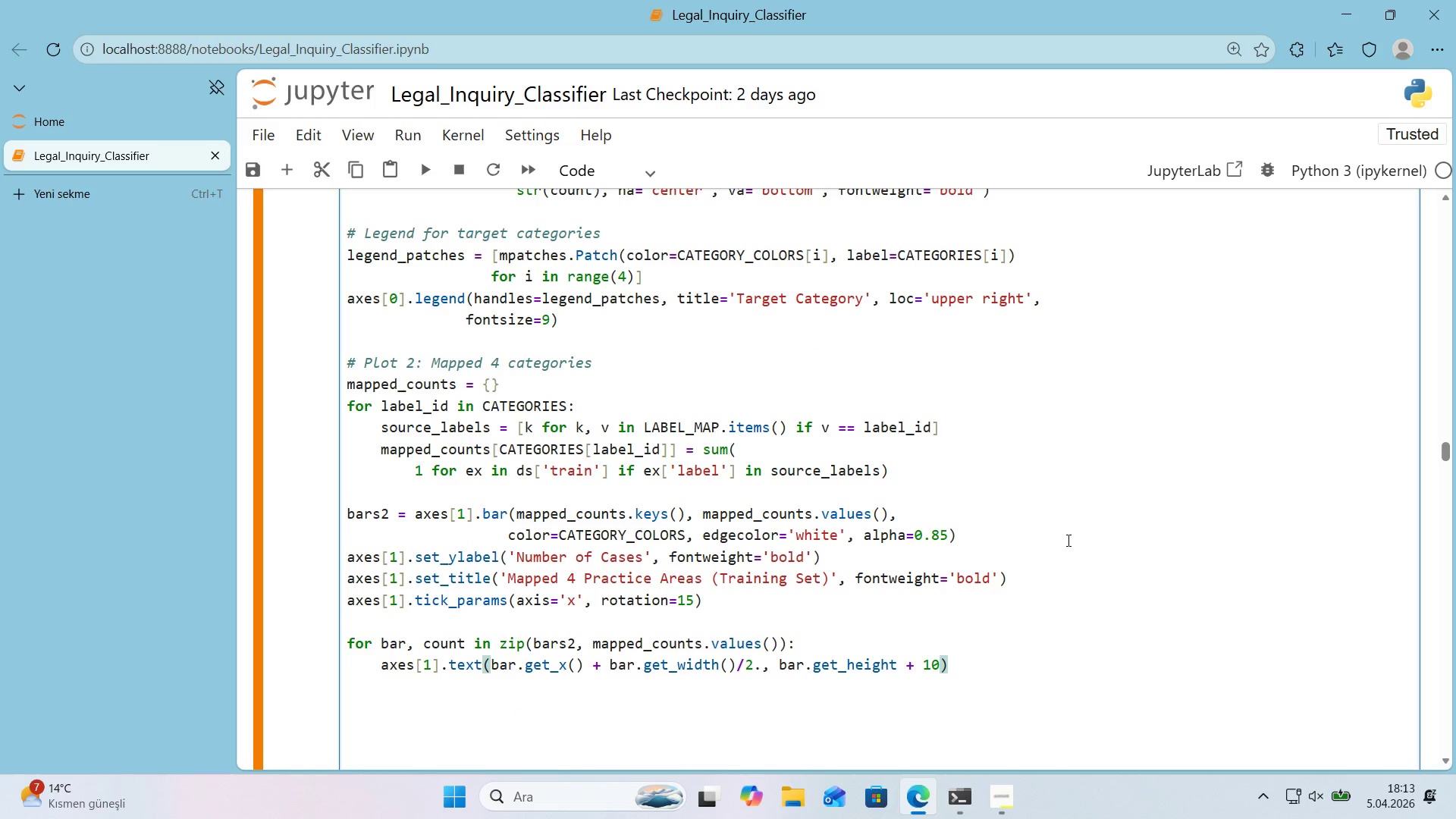 
key(ArrowLeft)
 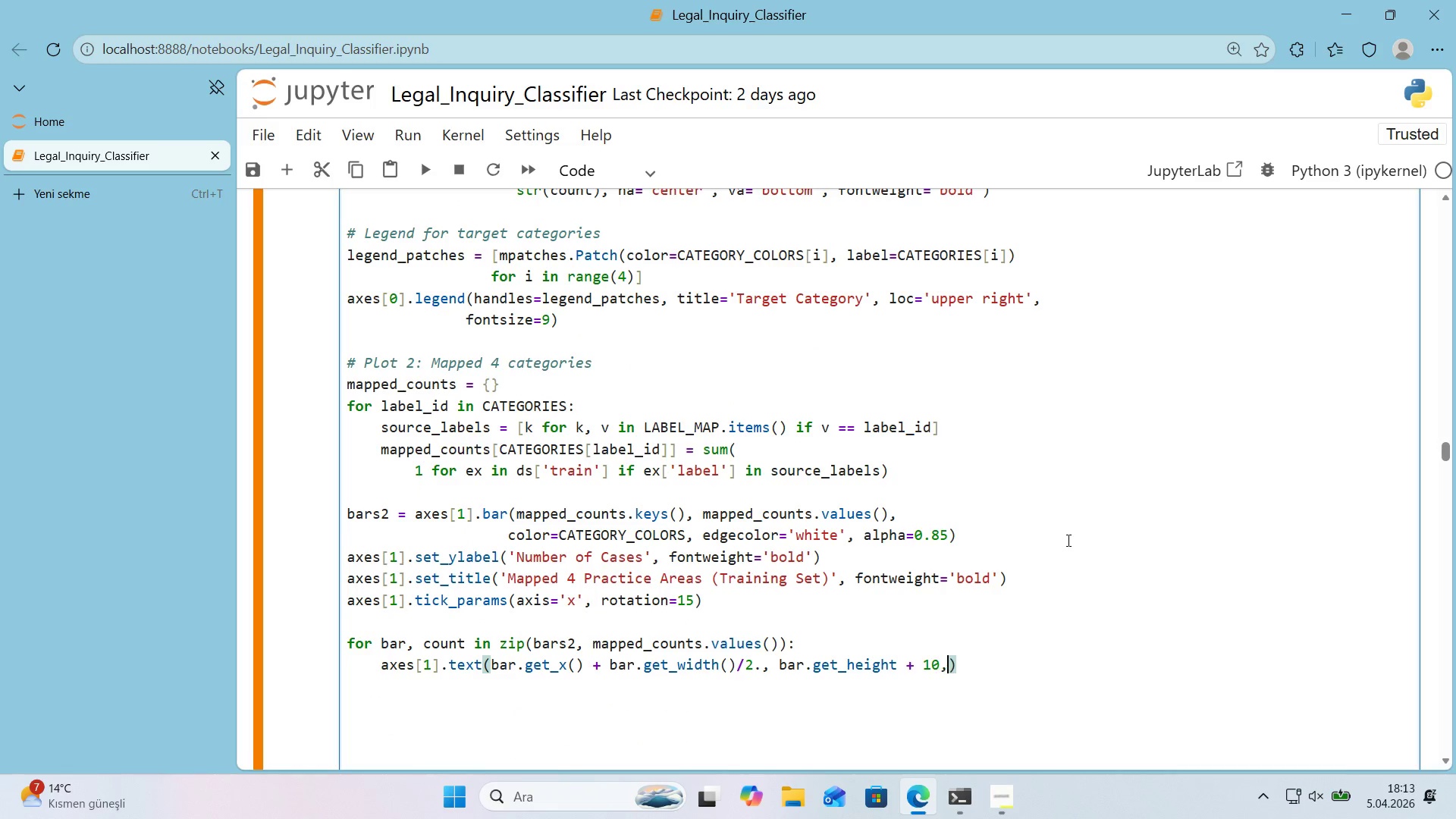 
key(Comma)
 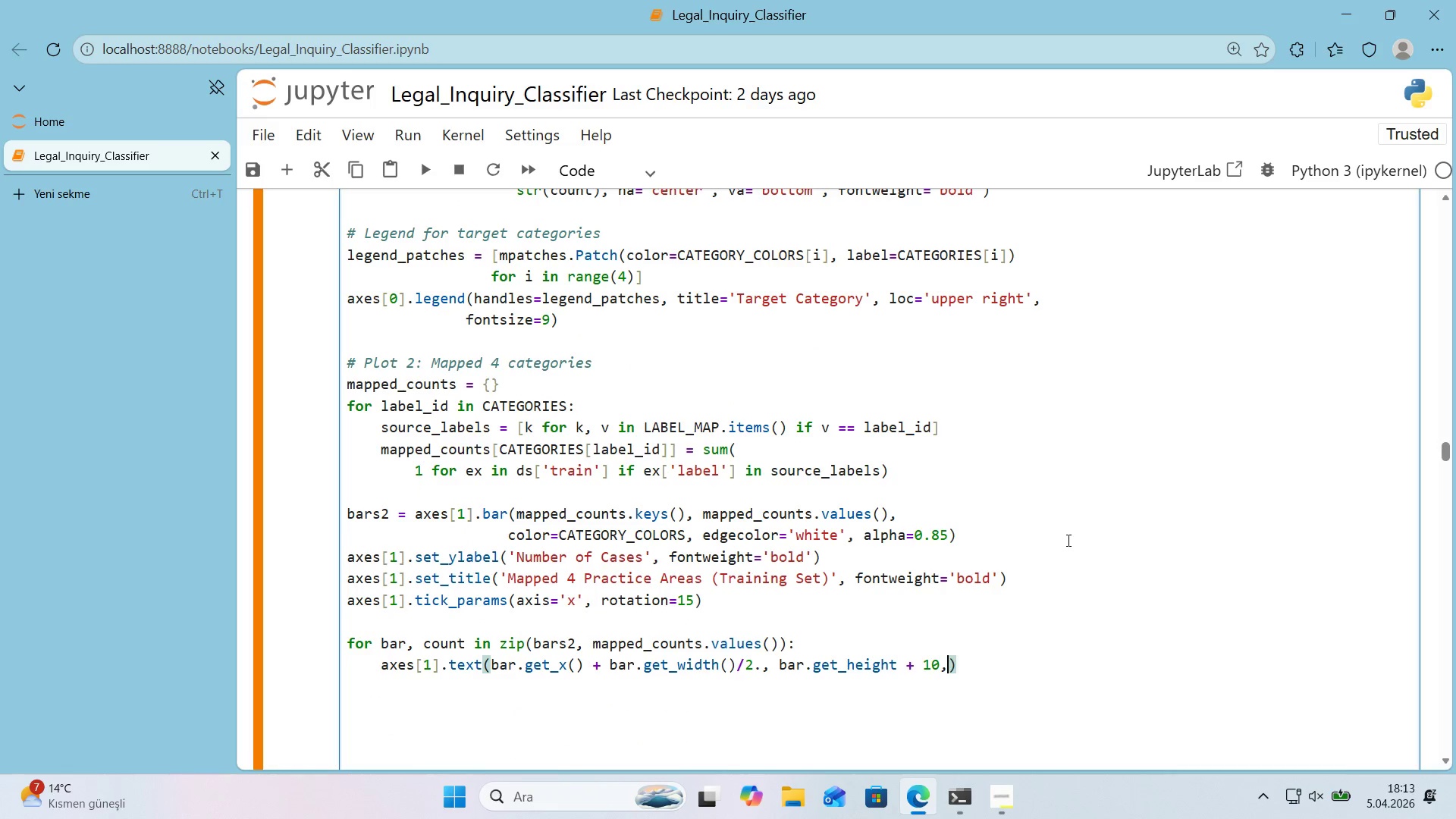 
key(Enter)
 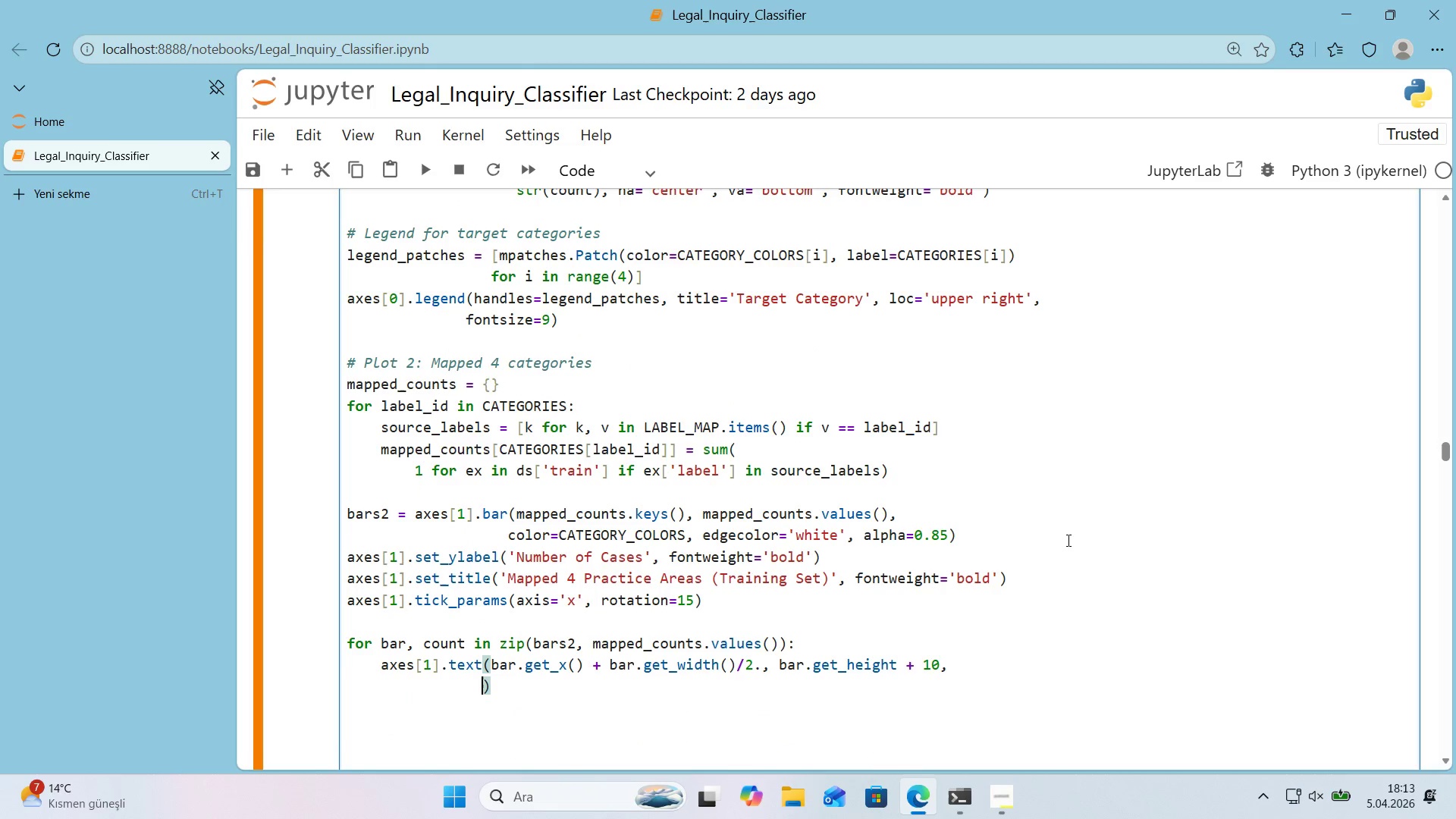 
type(str*()
 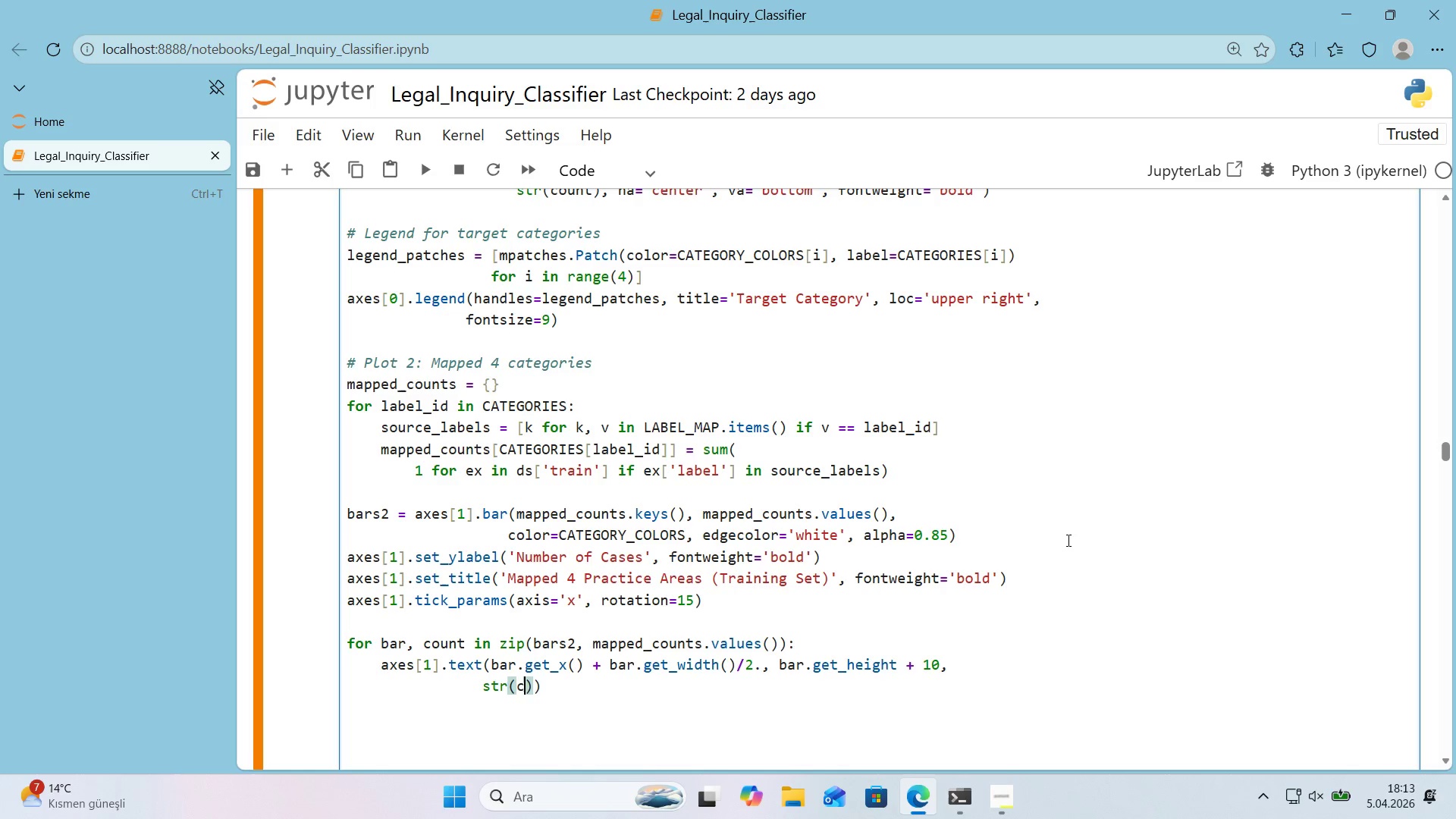 
 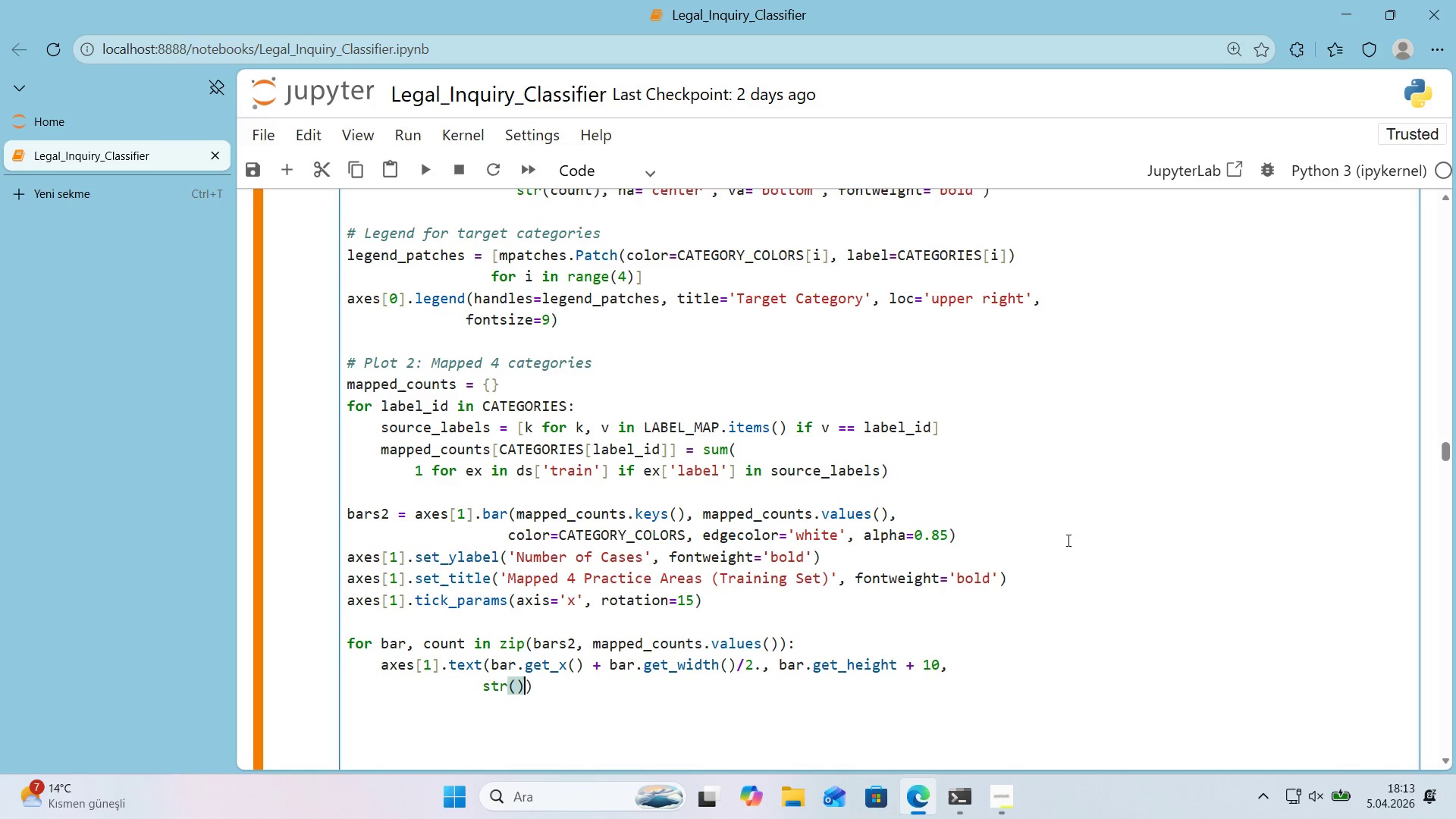 
key(ArrowLeft)
 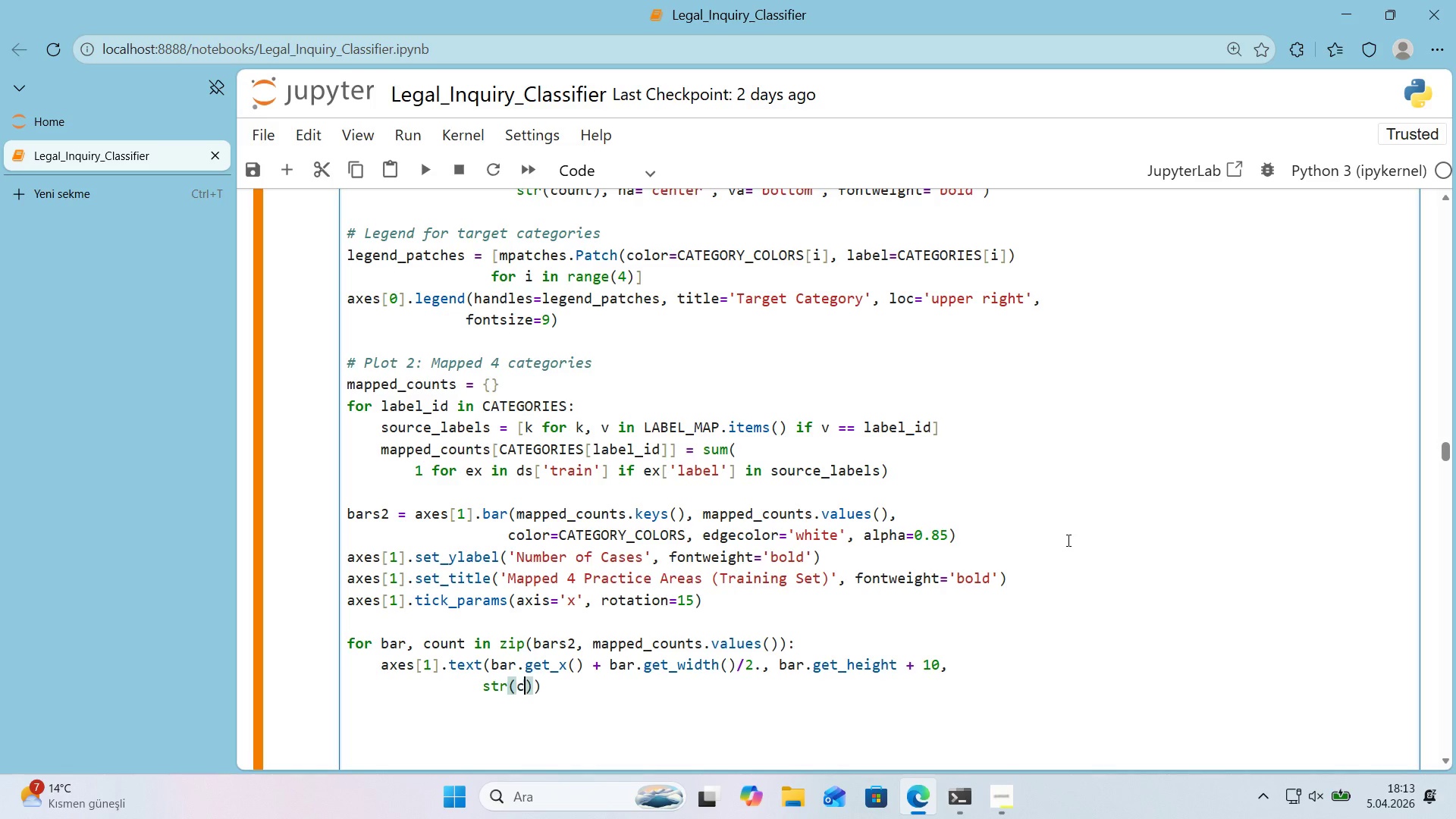 
type(count)
 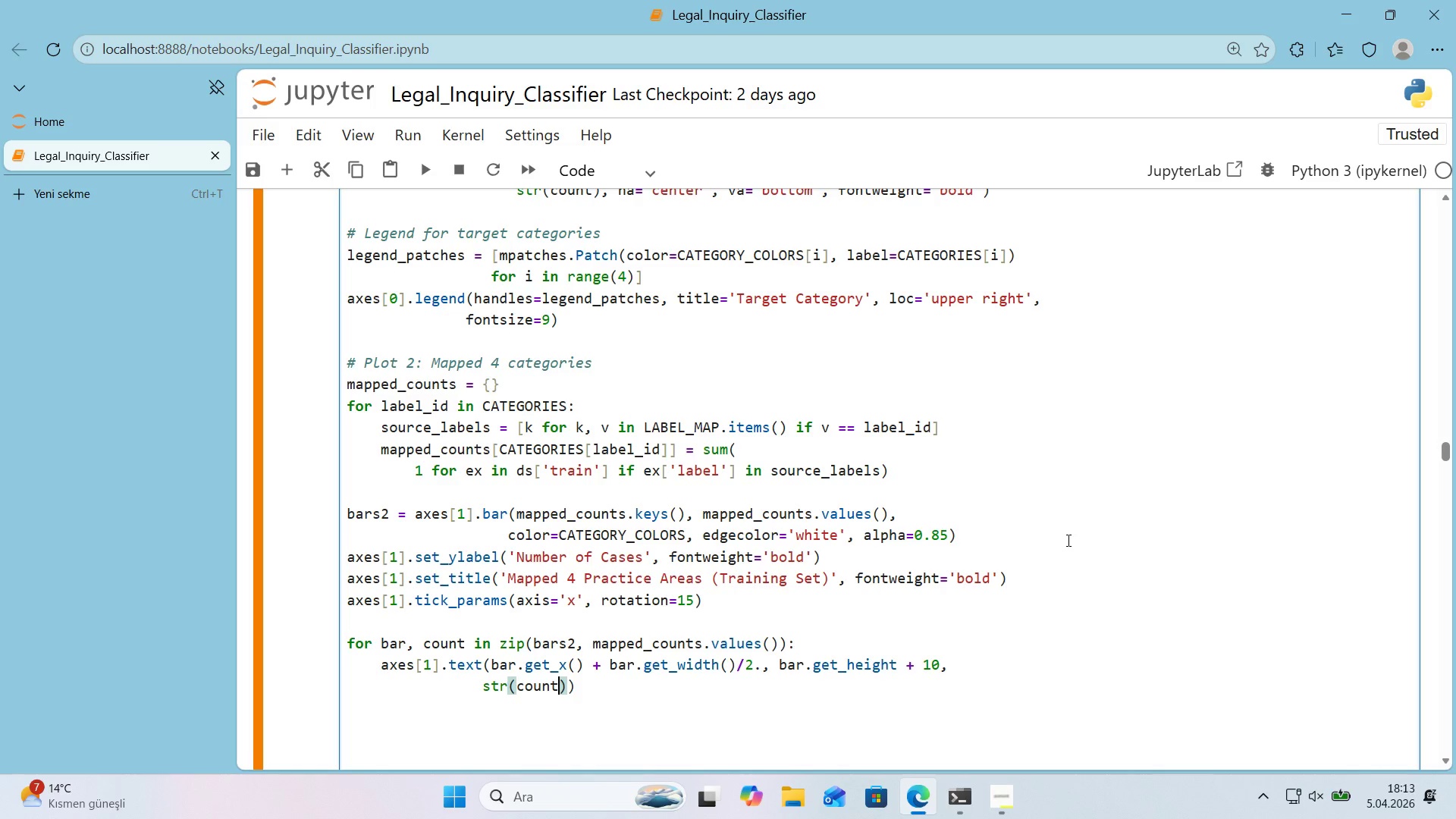 
key(ArrowRight)
 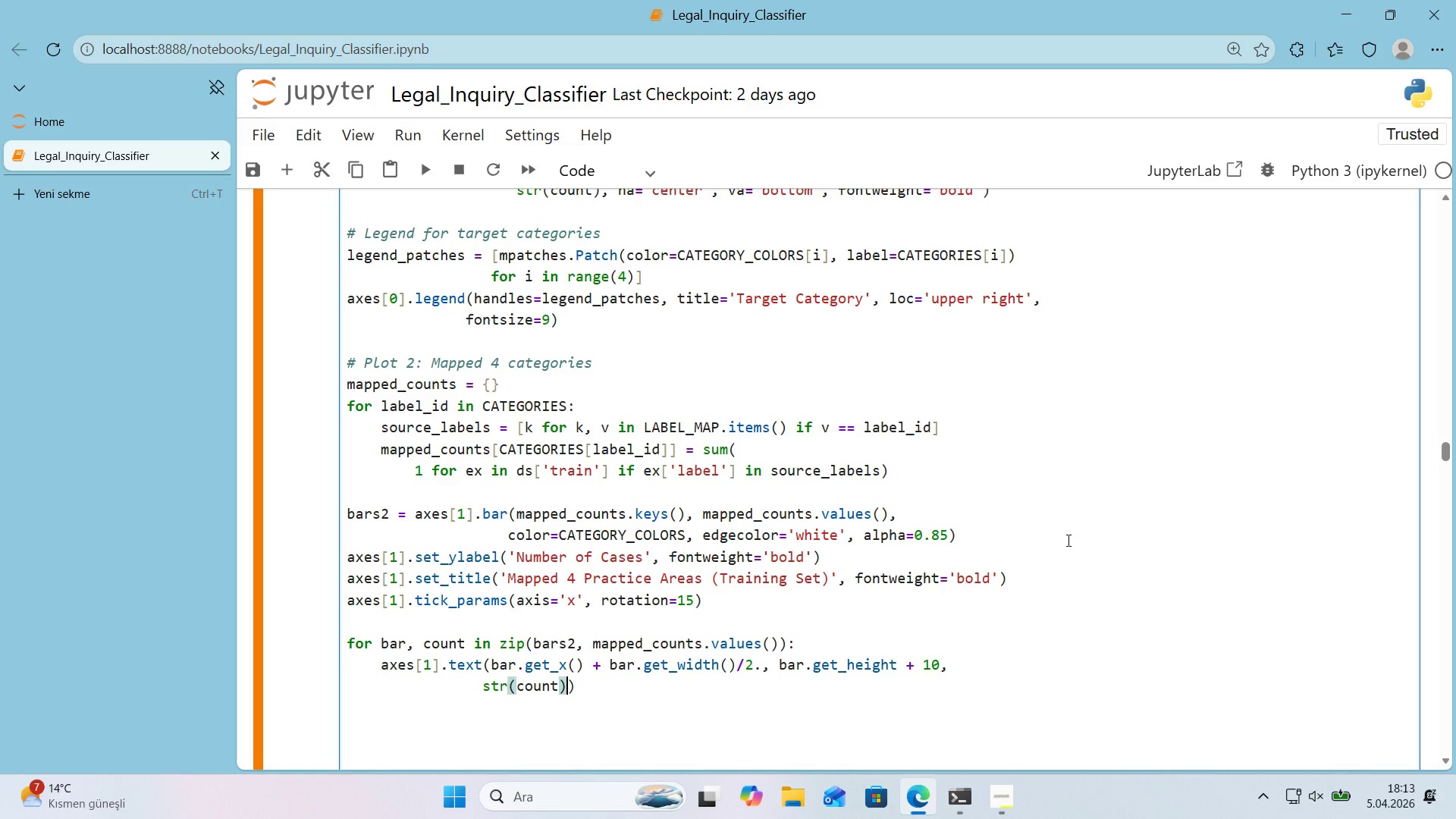 
type(, ha)@@)
 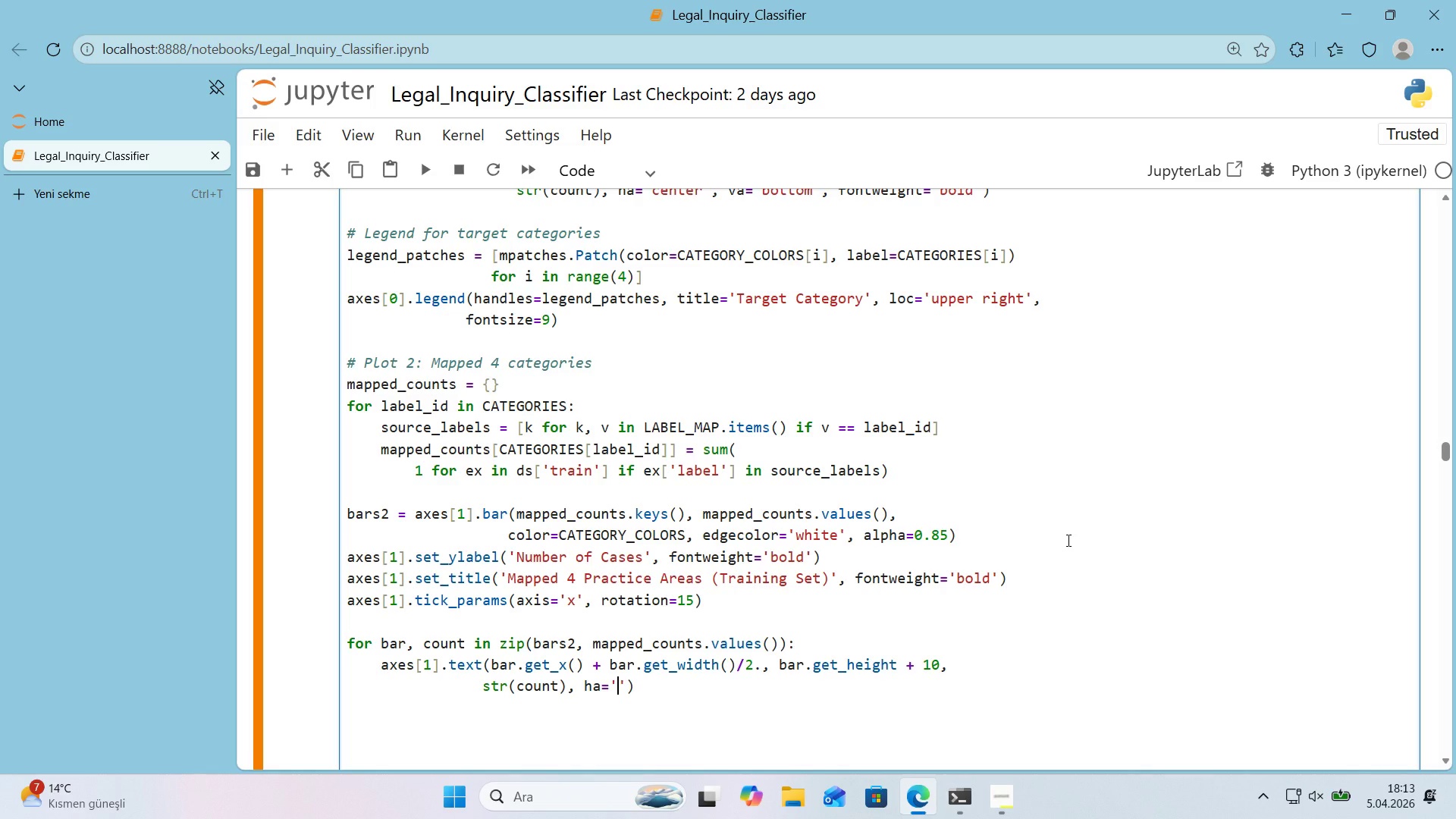 
 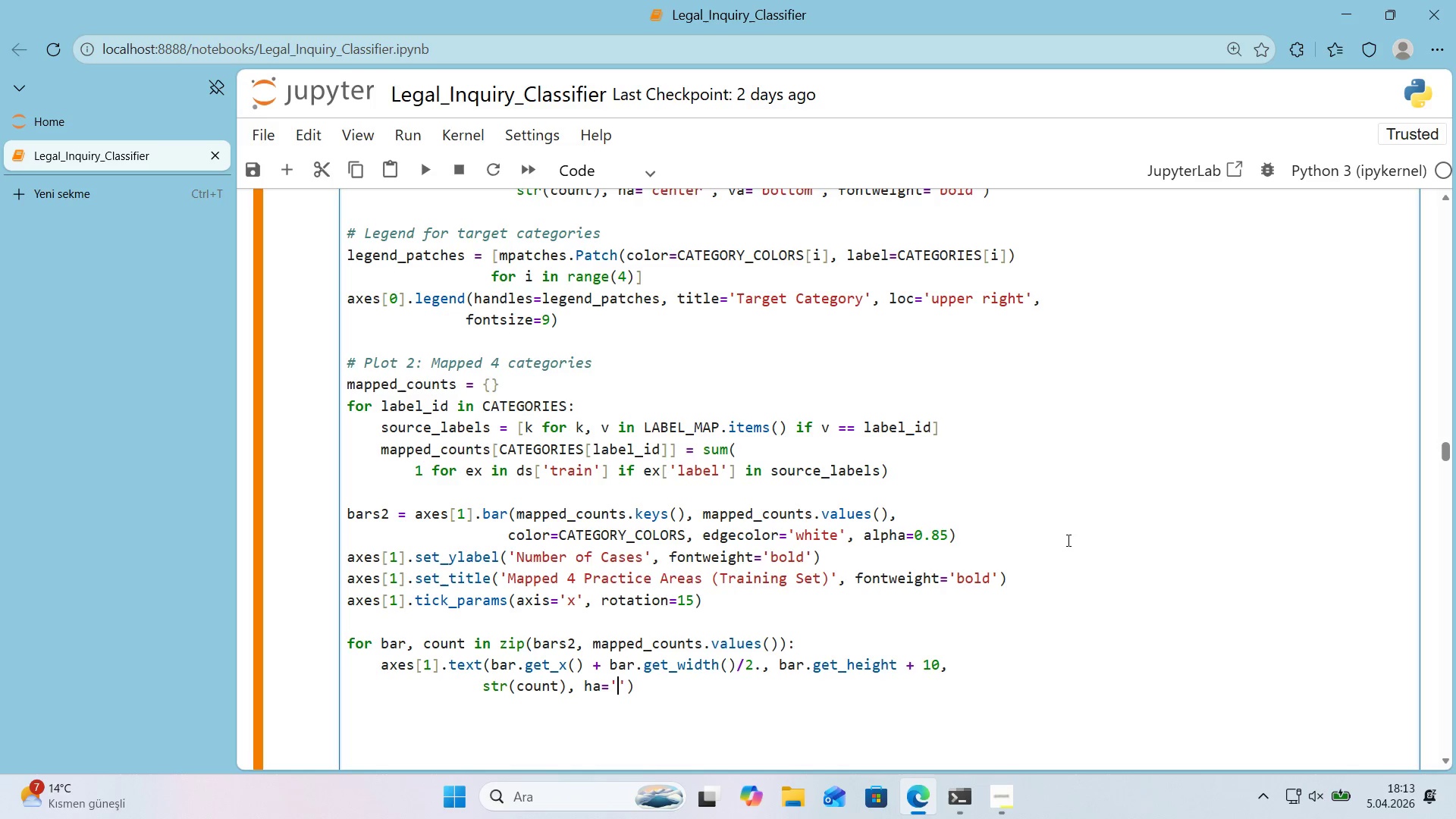 
key(ArrowLeft)
 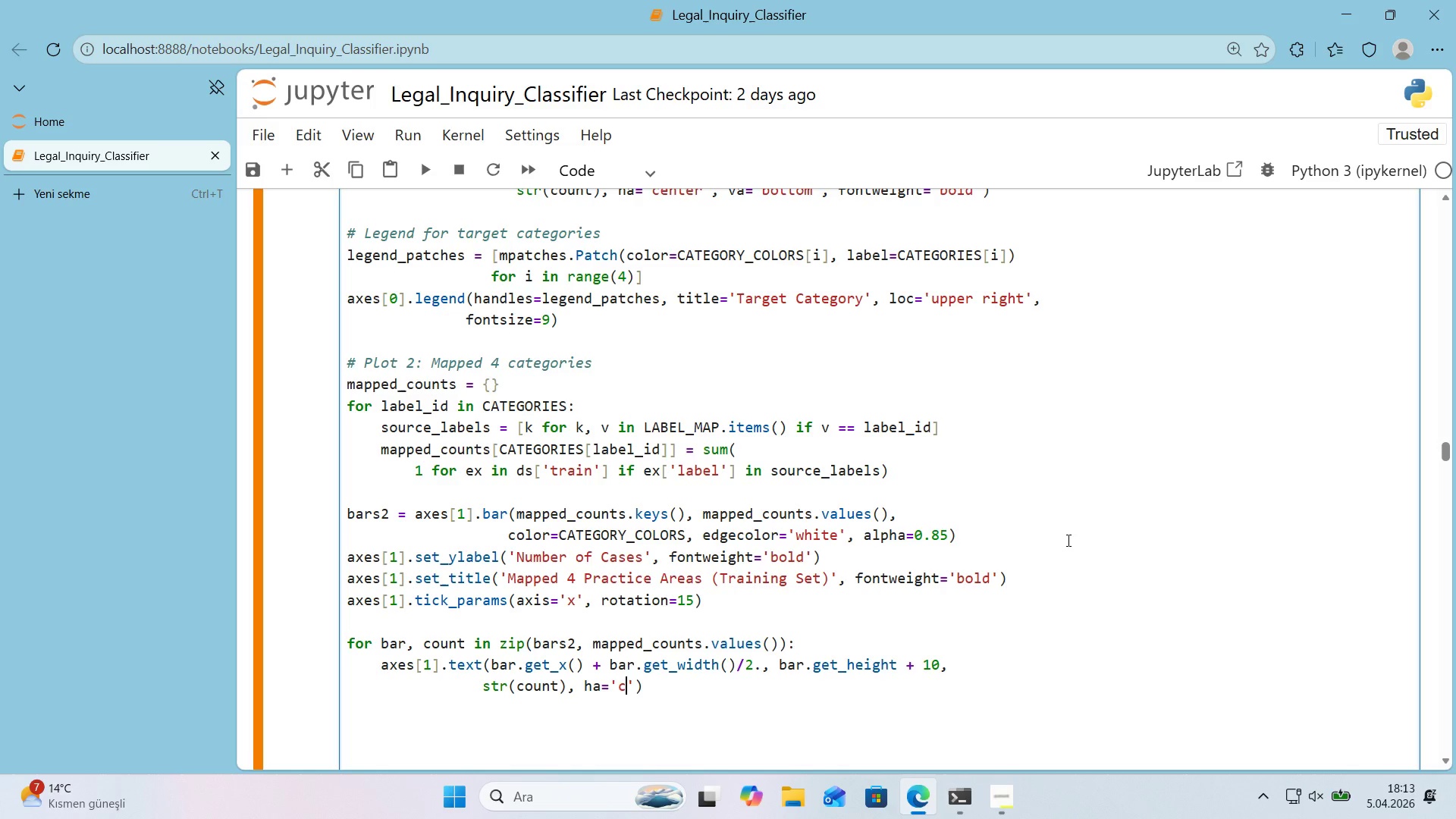 
type(center)
 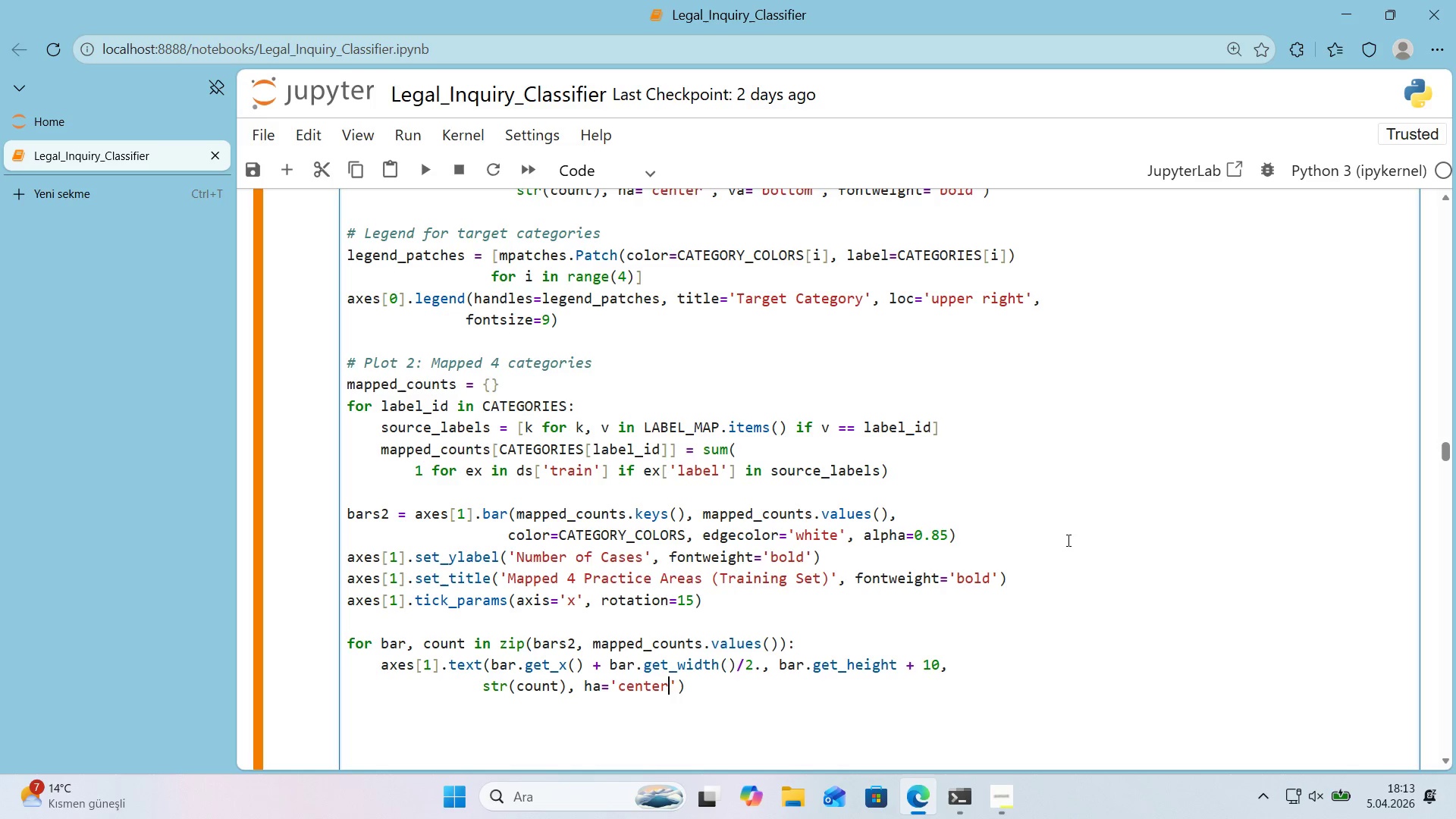 
key(ArrowRight)
 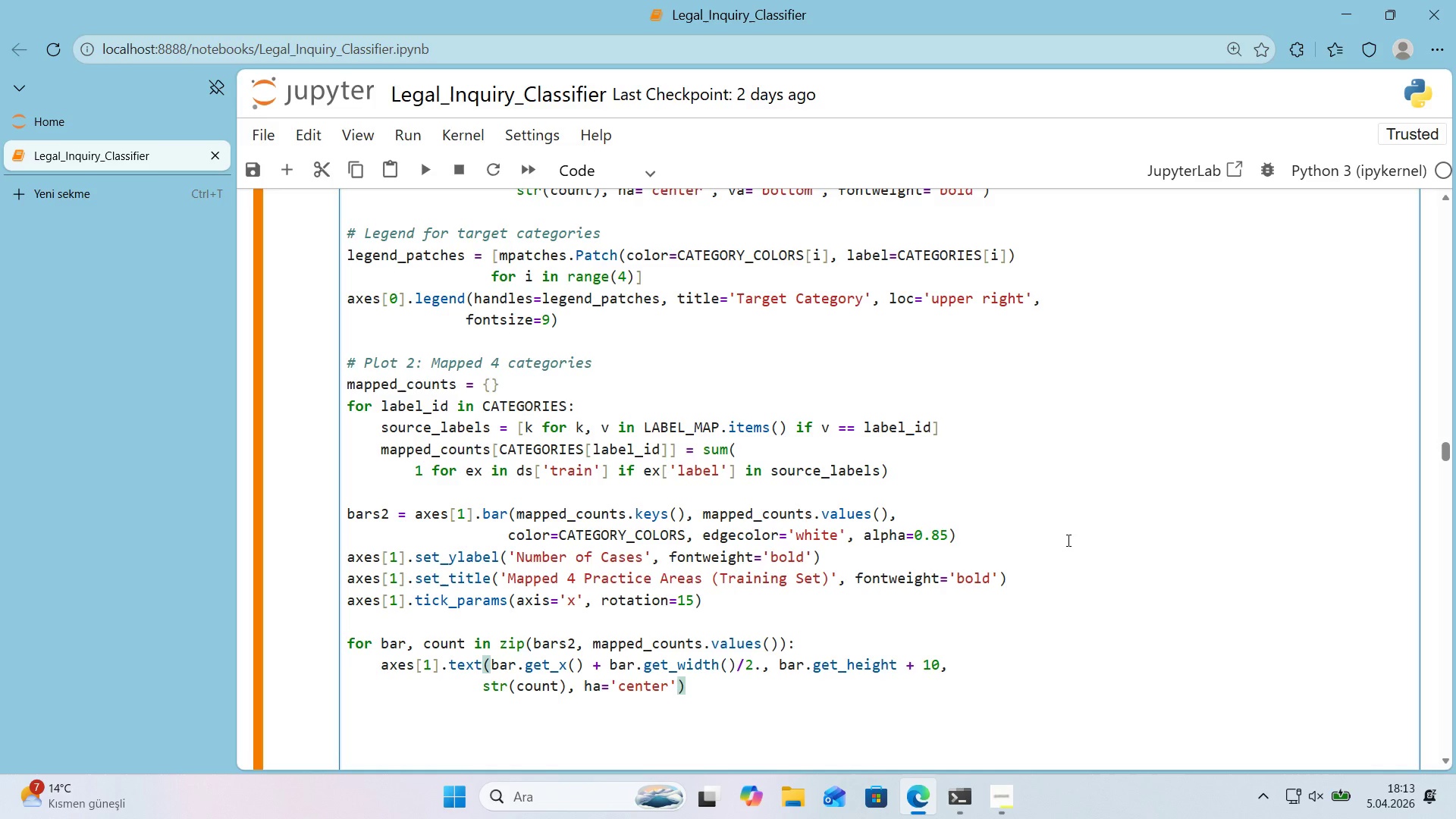 
type(, va)@@)
 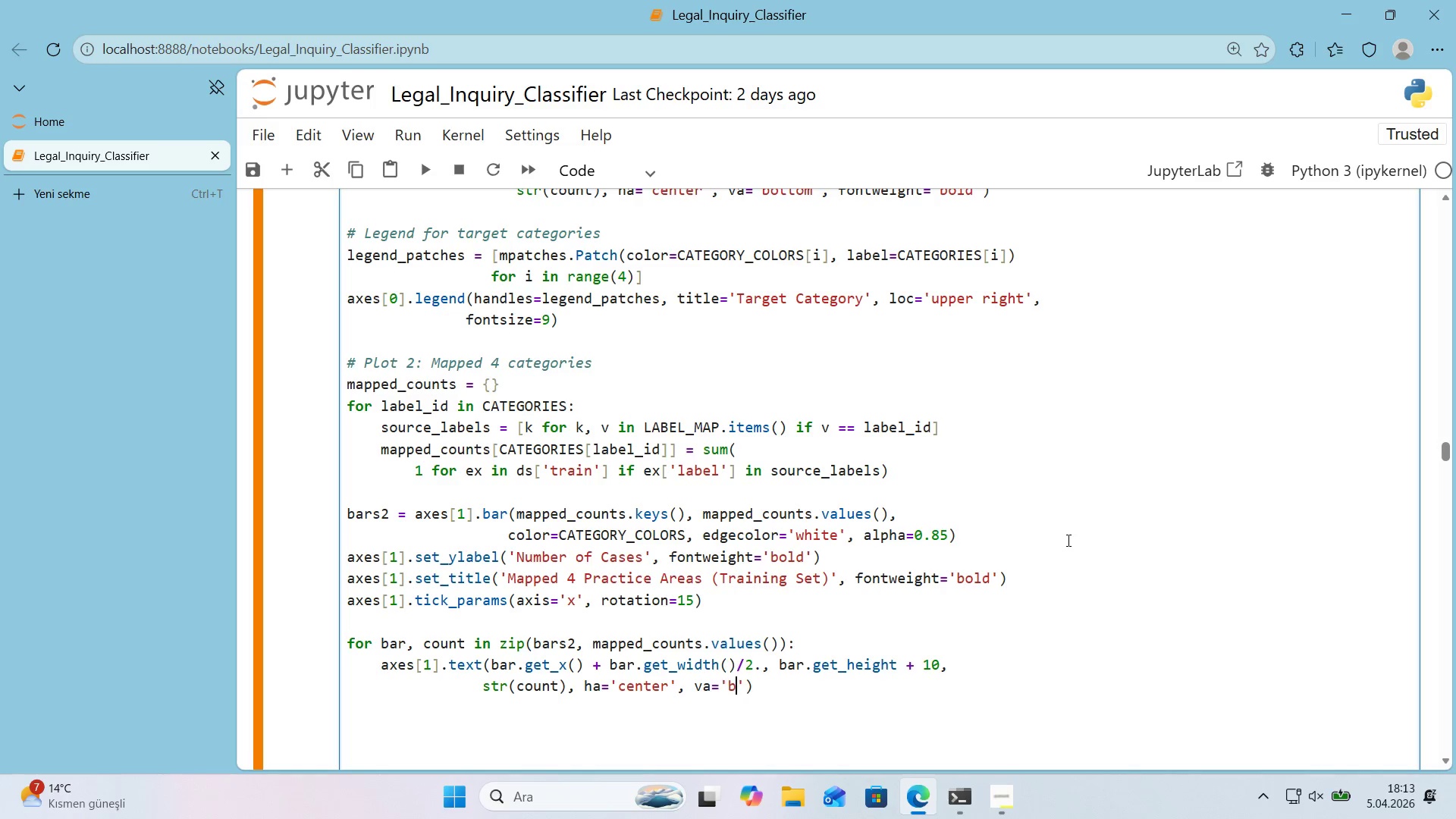 
 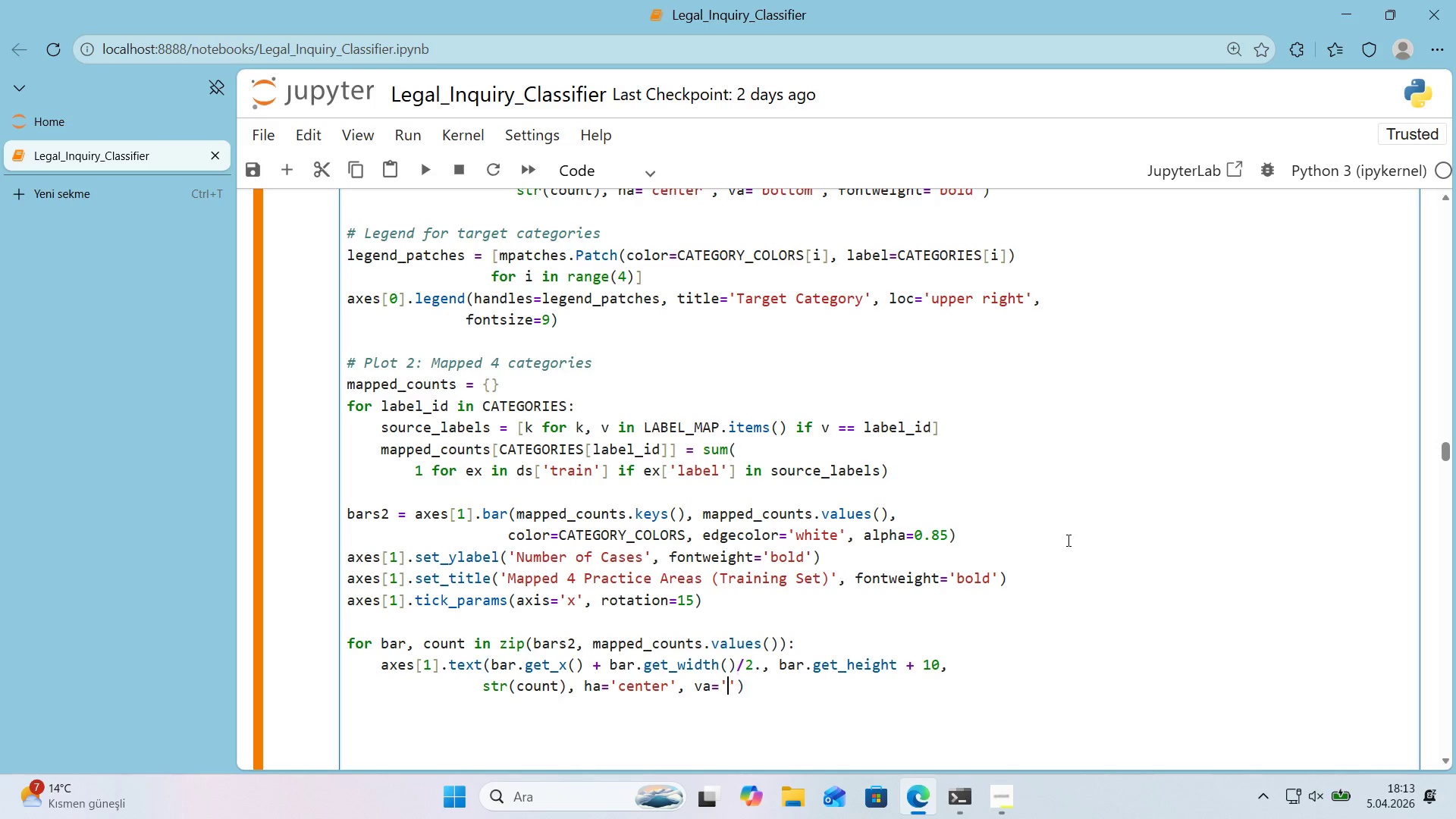 
key(ArrowLeft)
 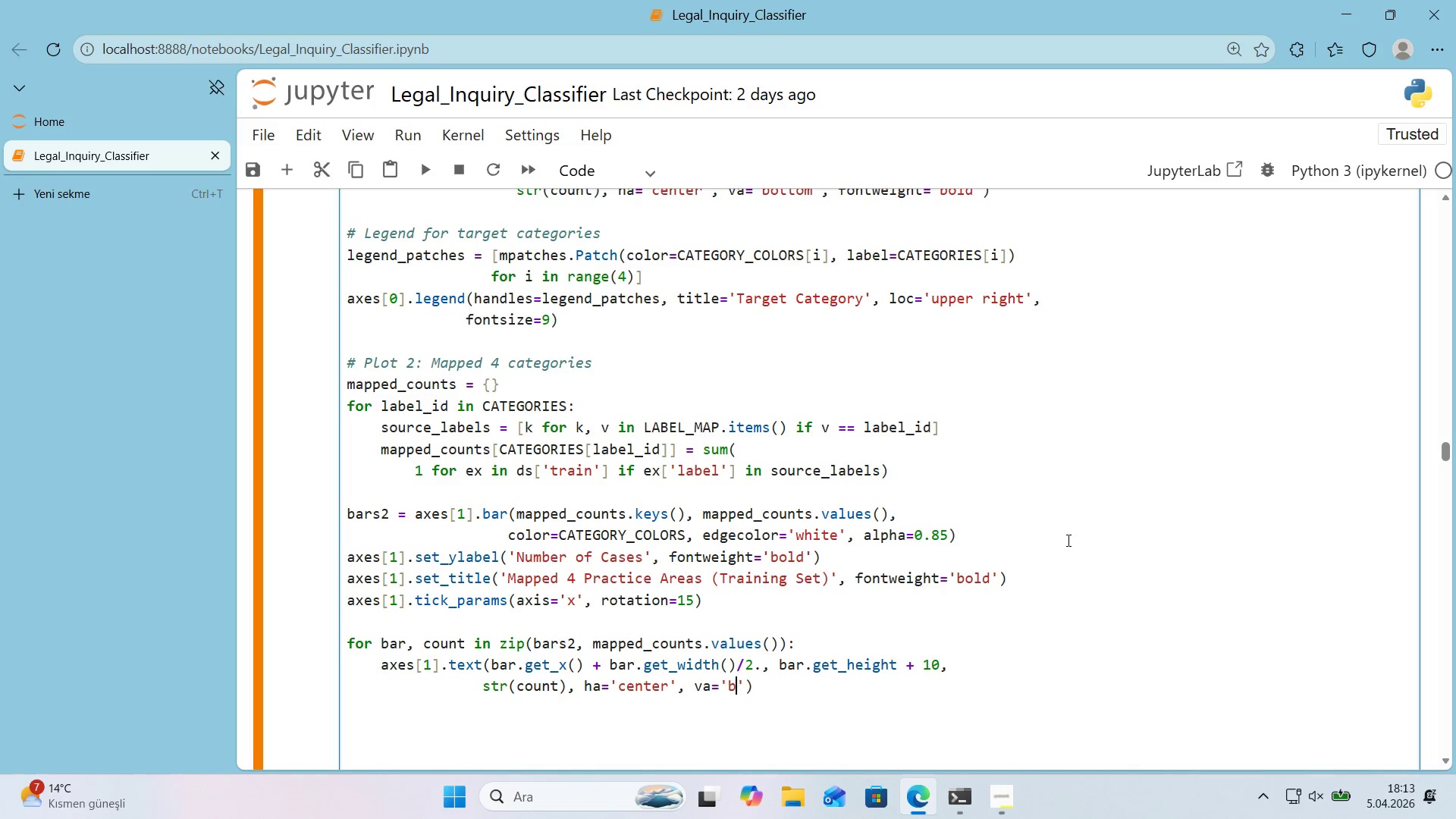 
type(bottom0)
key(Backspace)
 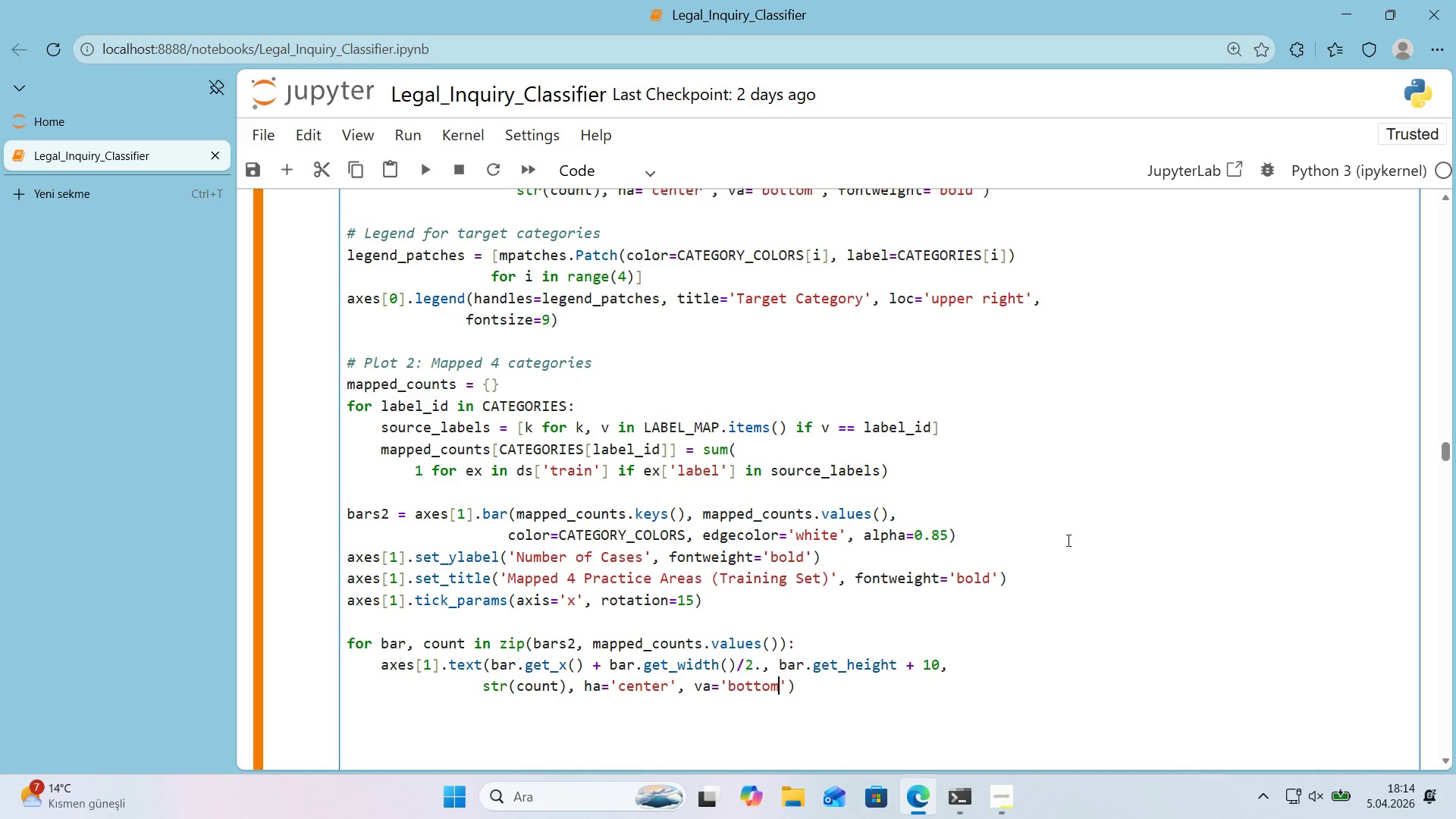 
key(ArrowRight)
 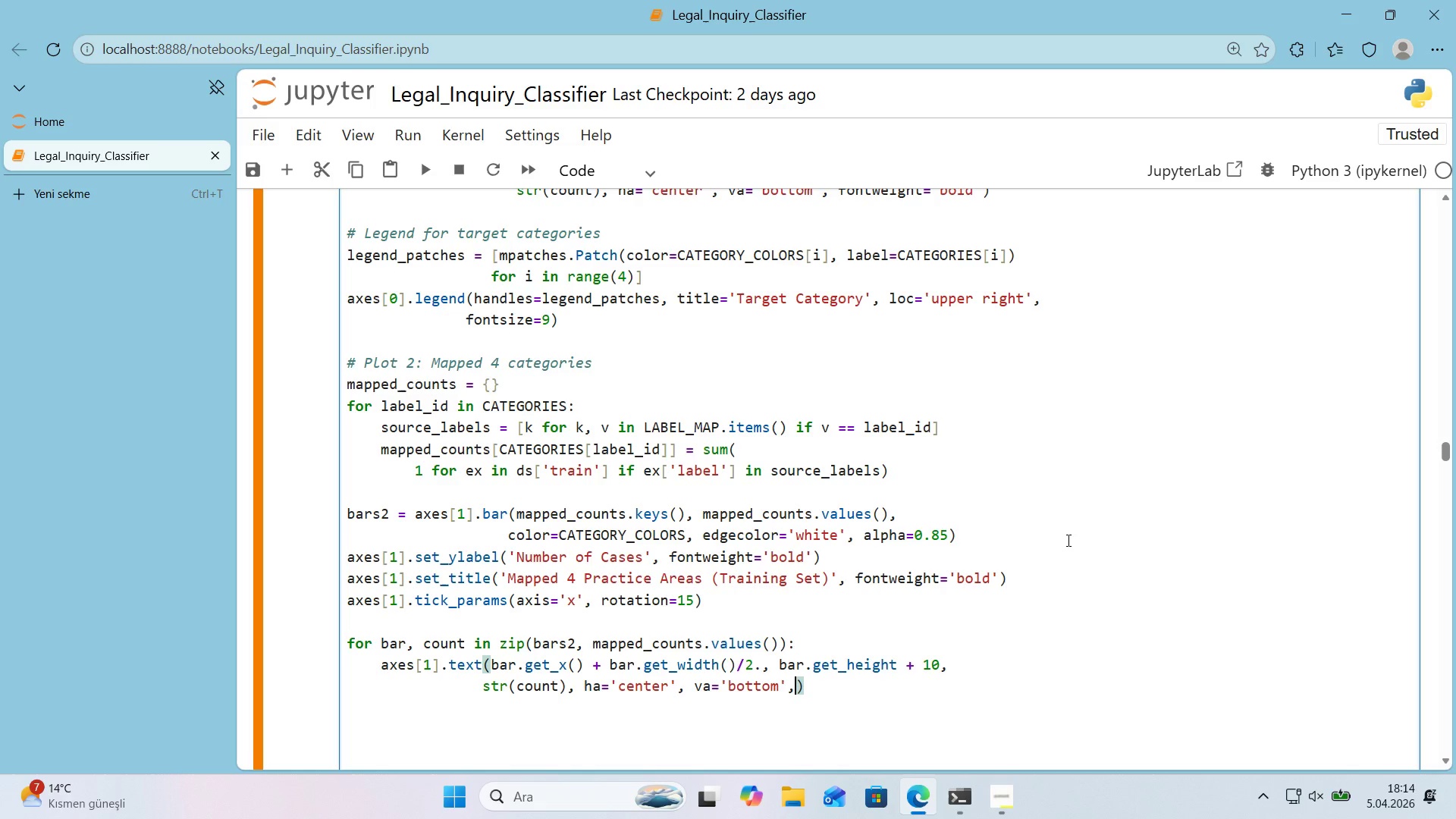 
type(, fontwe'ght0)
key(Backspace)
type()@@)
 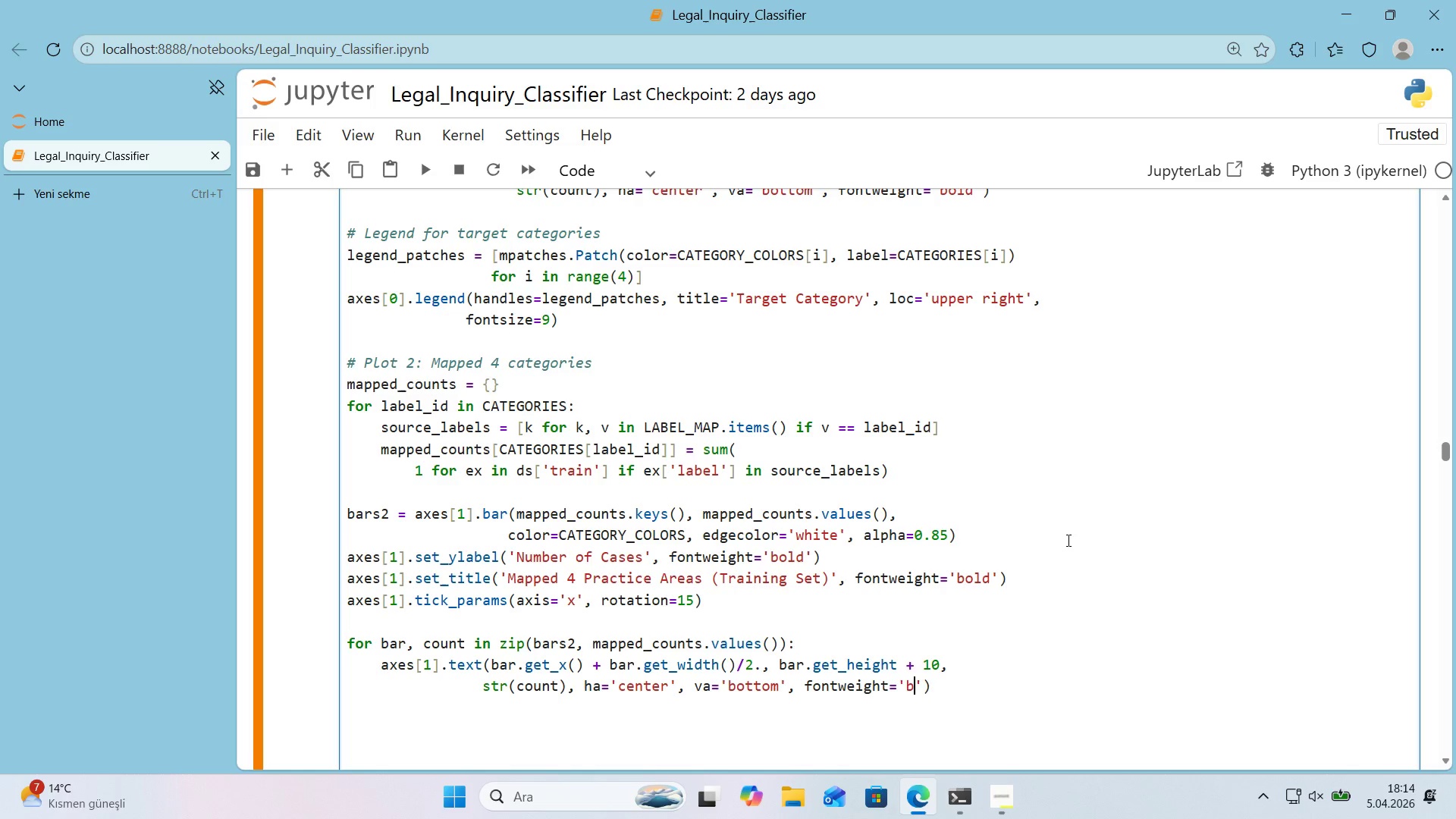 
 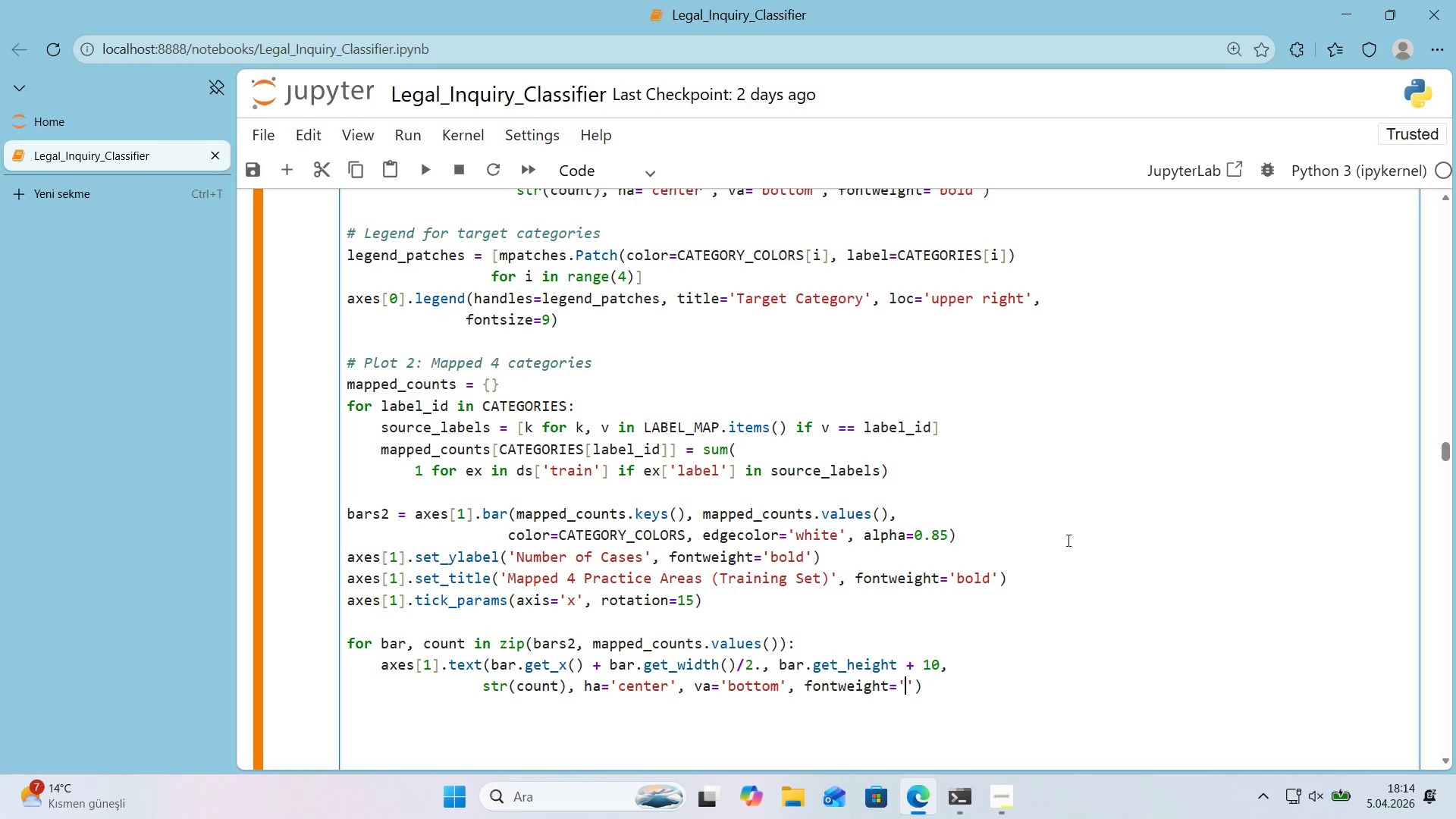 
key(ArrowLeft)
 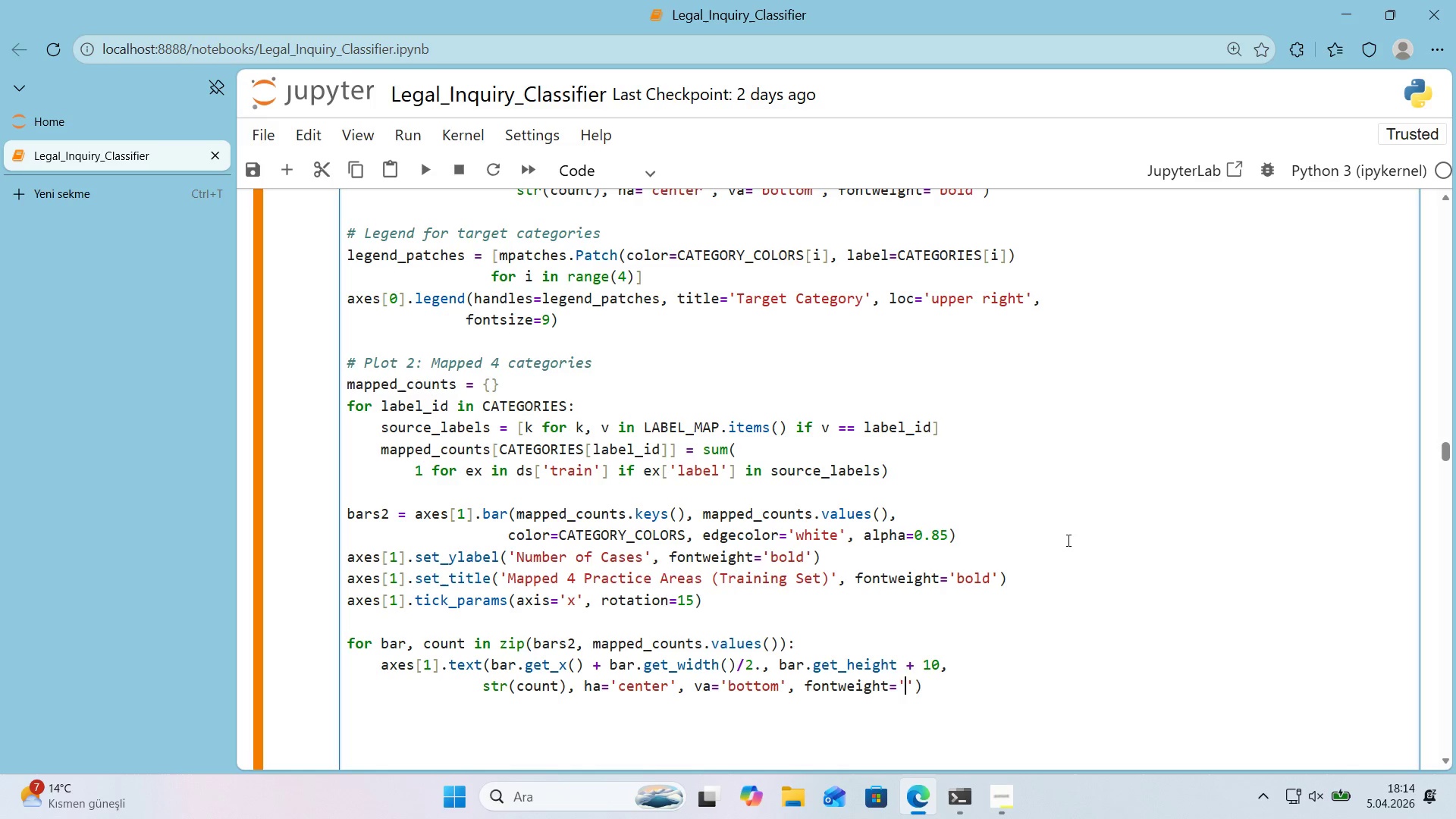 
type(bold)
 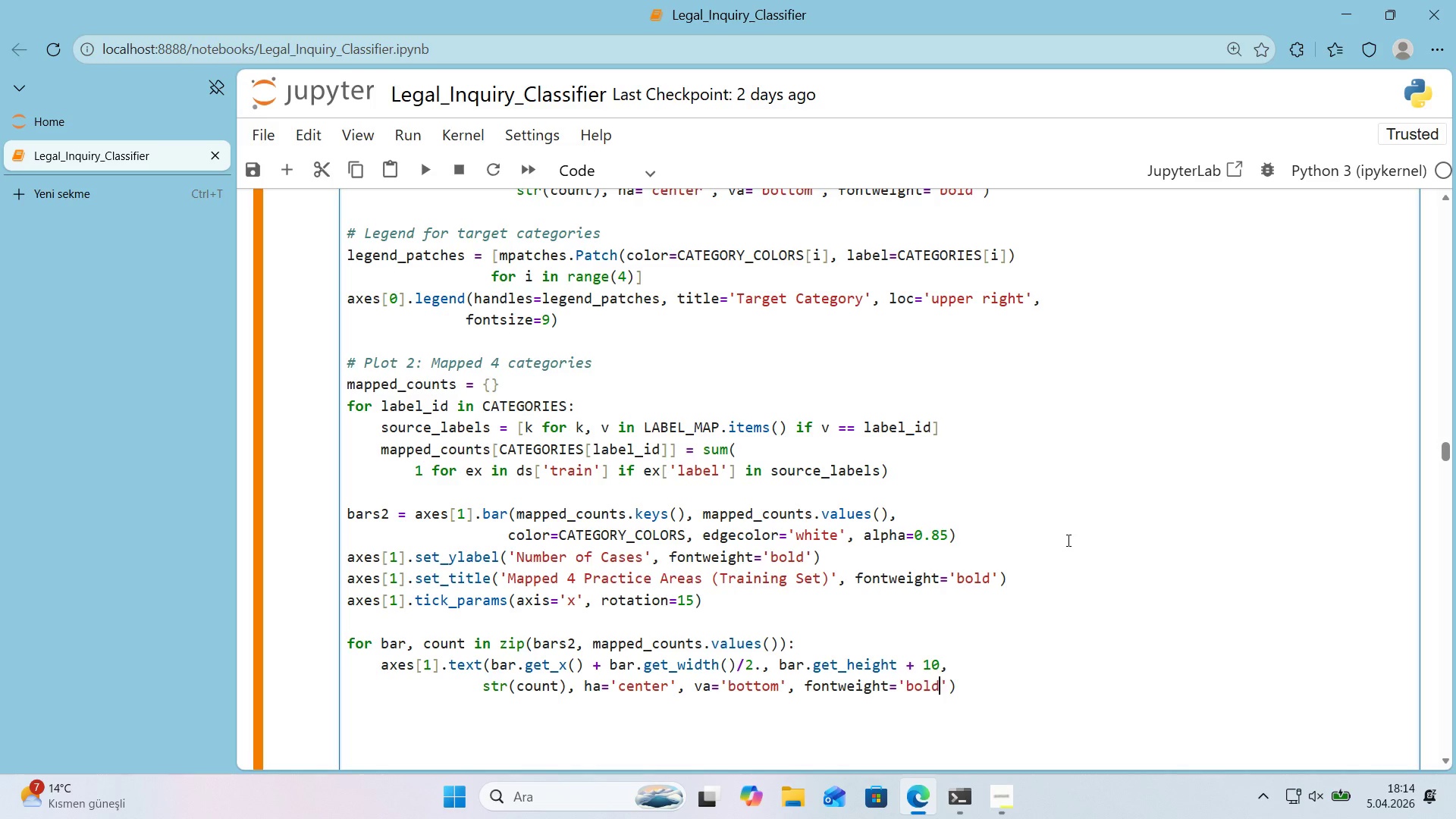 
key(ArrowRight)
 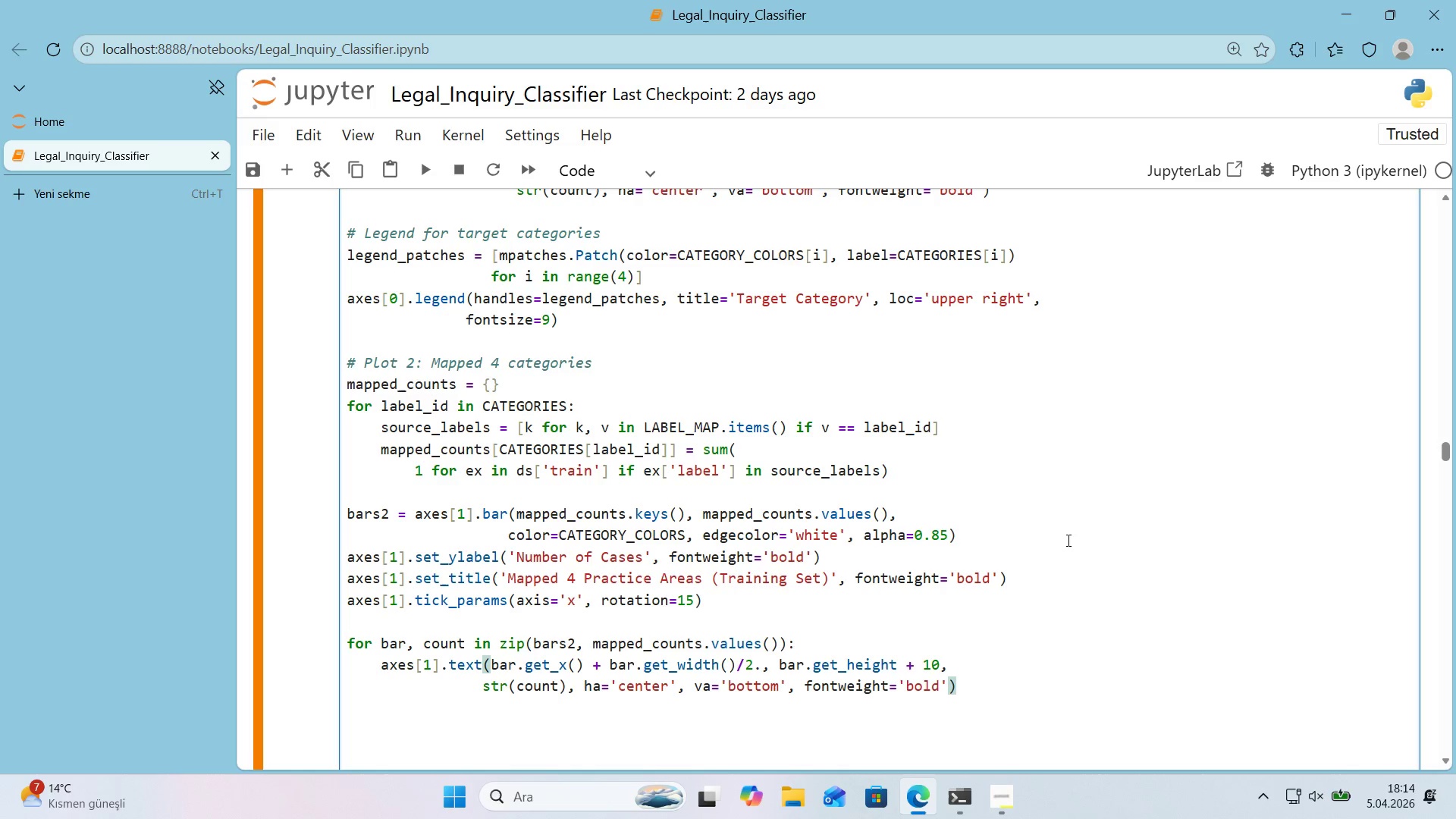 
type(, fonts'ze)11)
 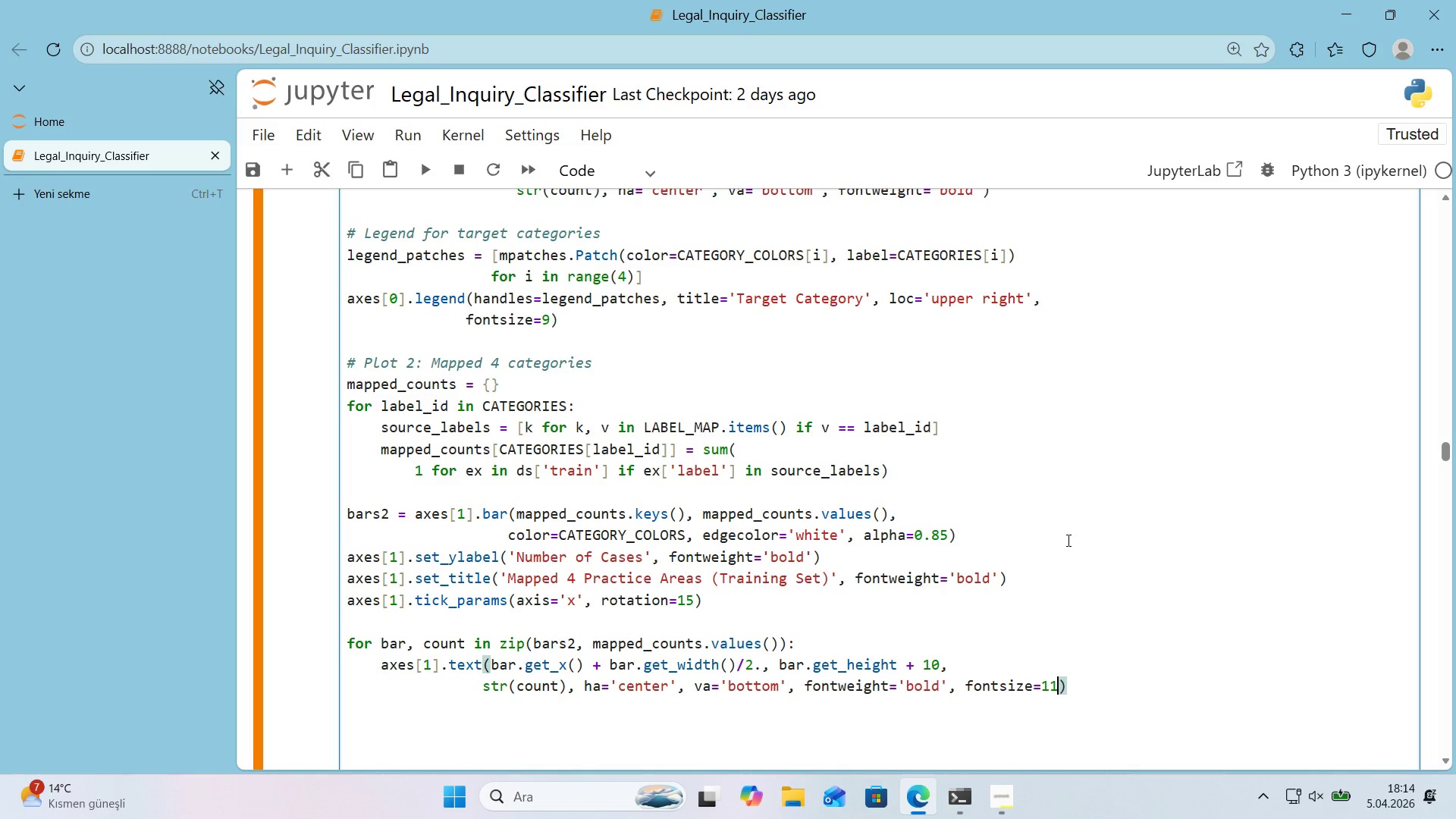 
key(ArrowRight)
 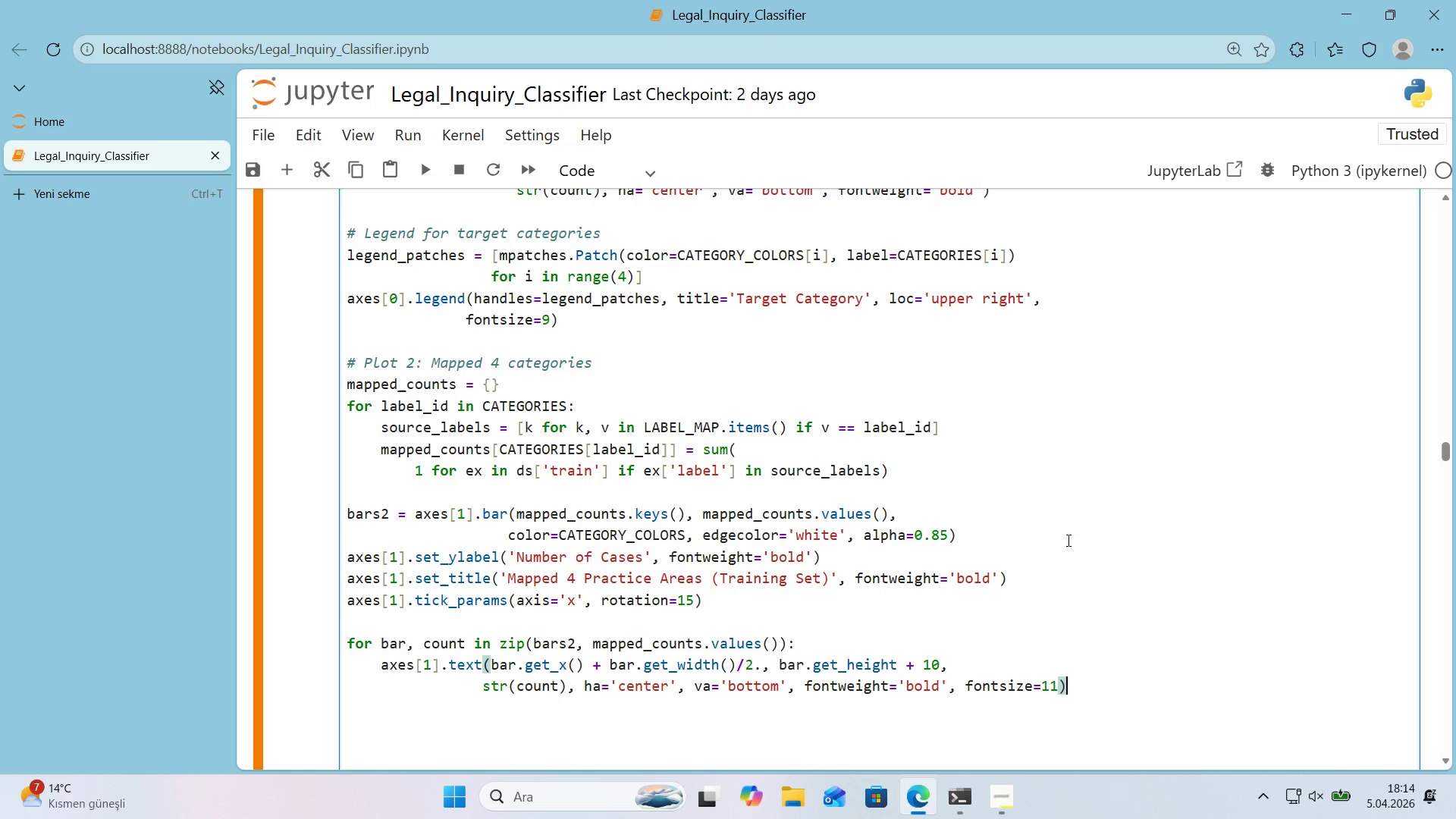 
key(Enter)
 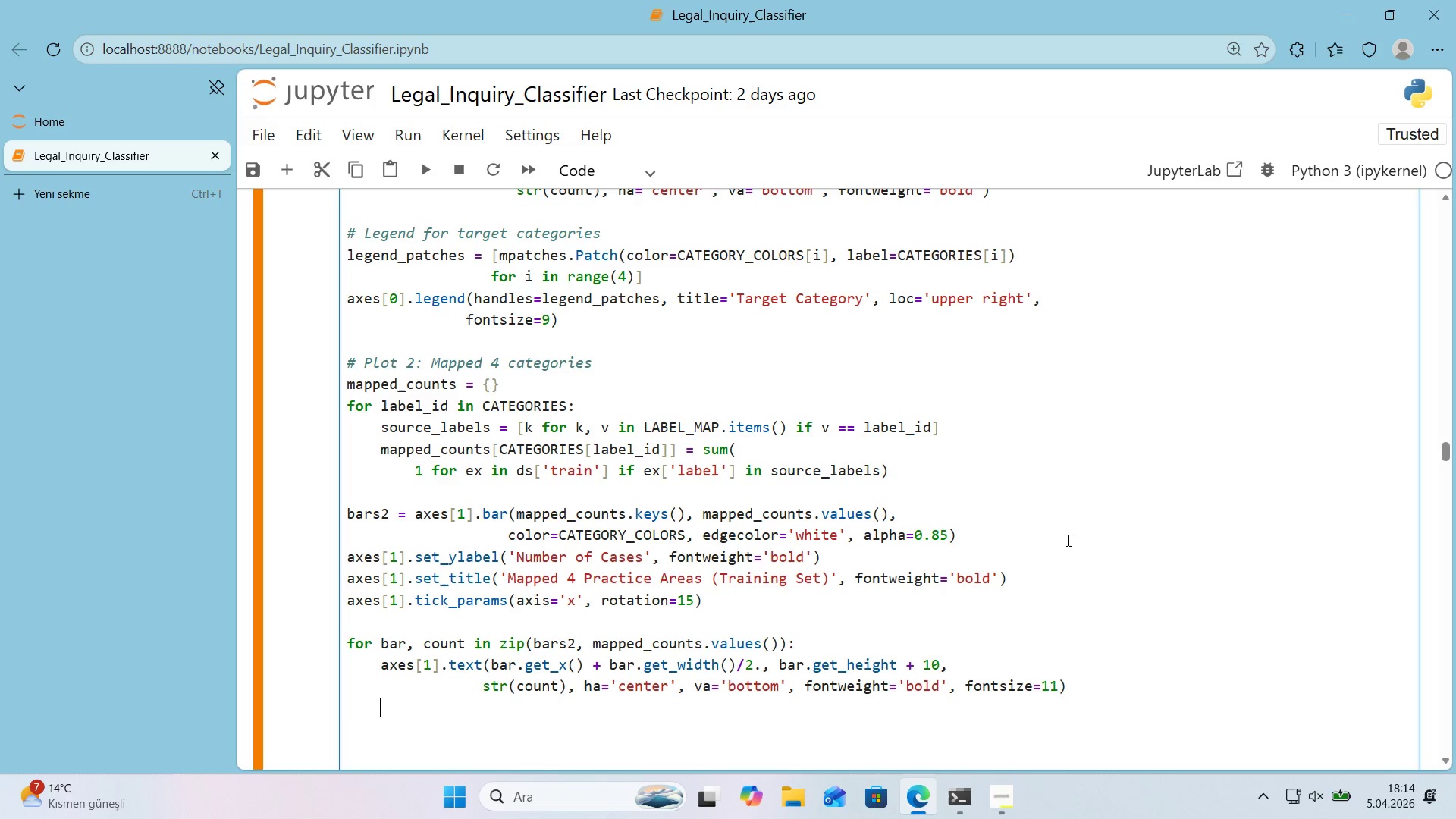 
key(Backspace)
 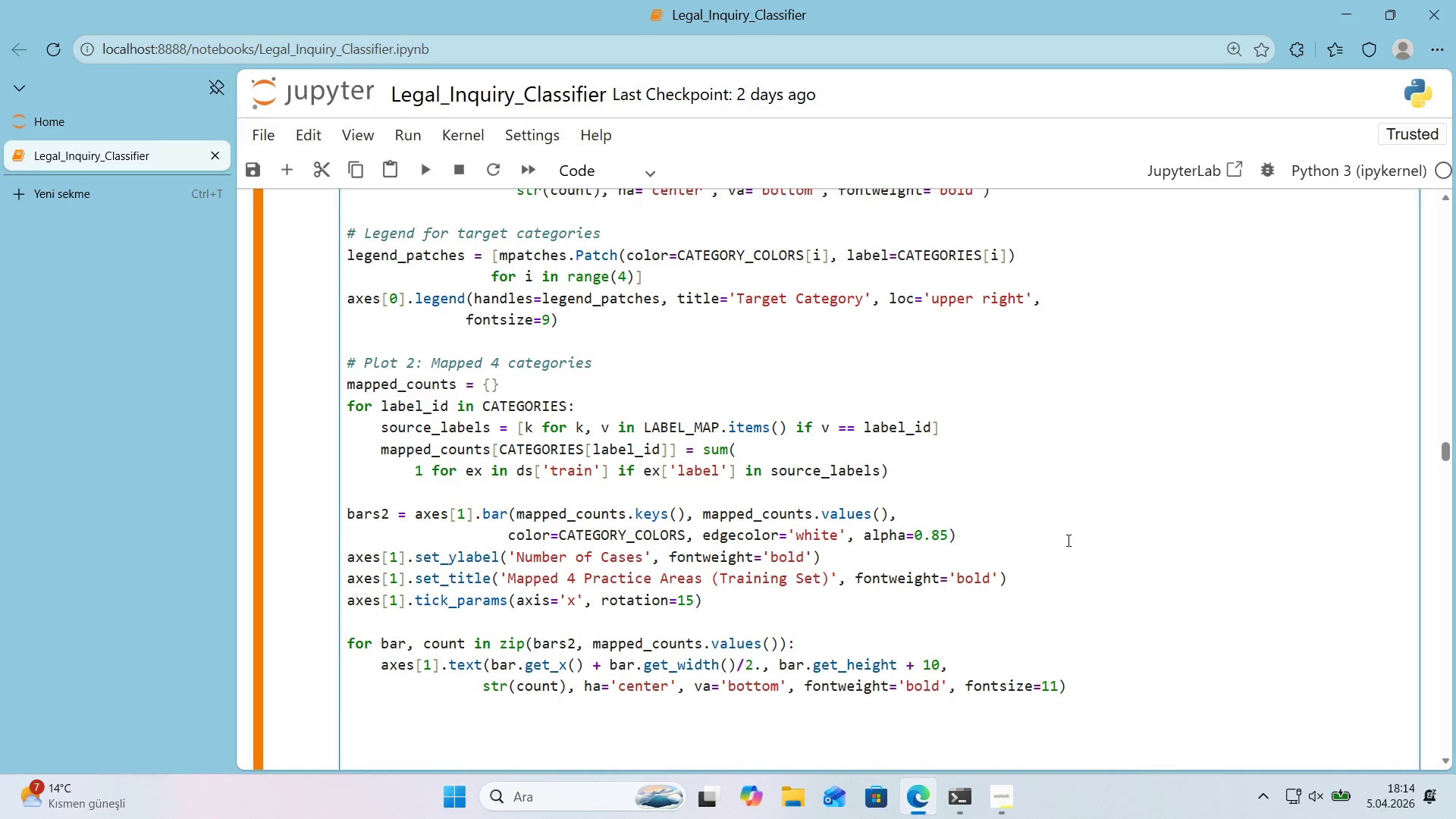 
key(Enter)
 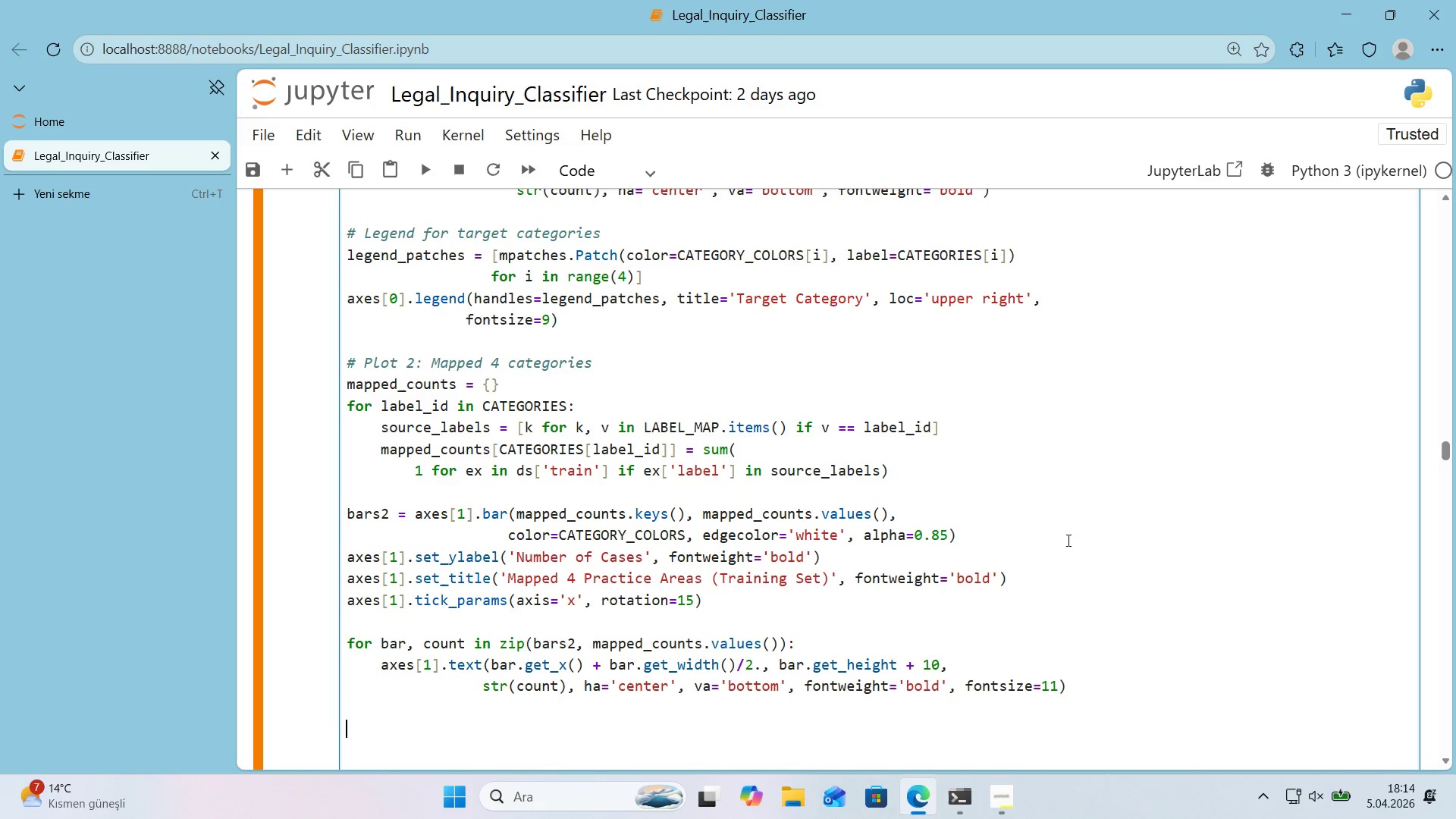 
type(plt.supt'tle*()
 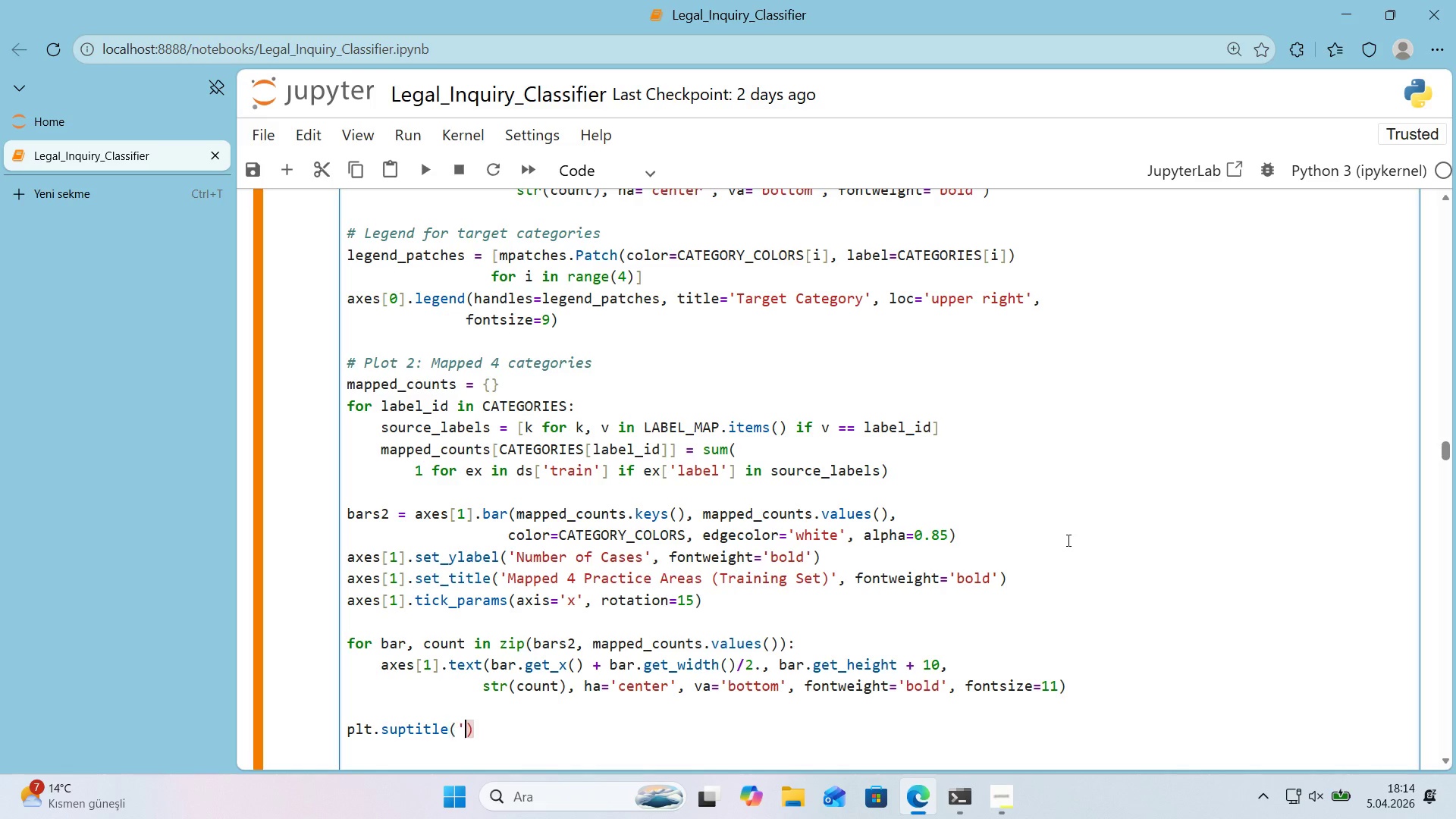 
 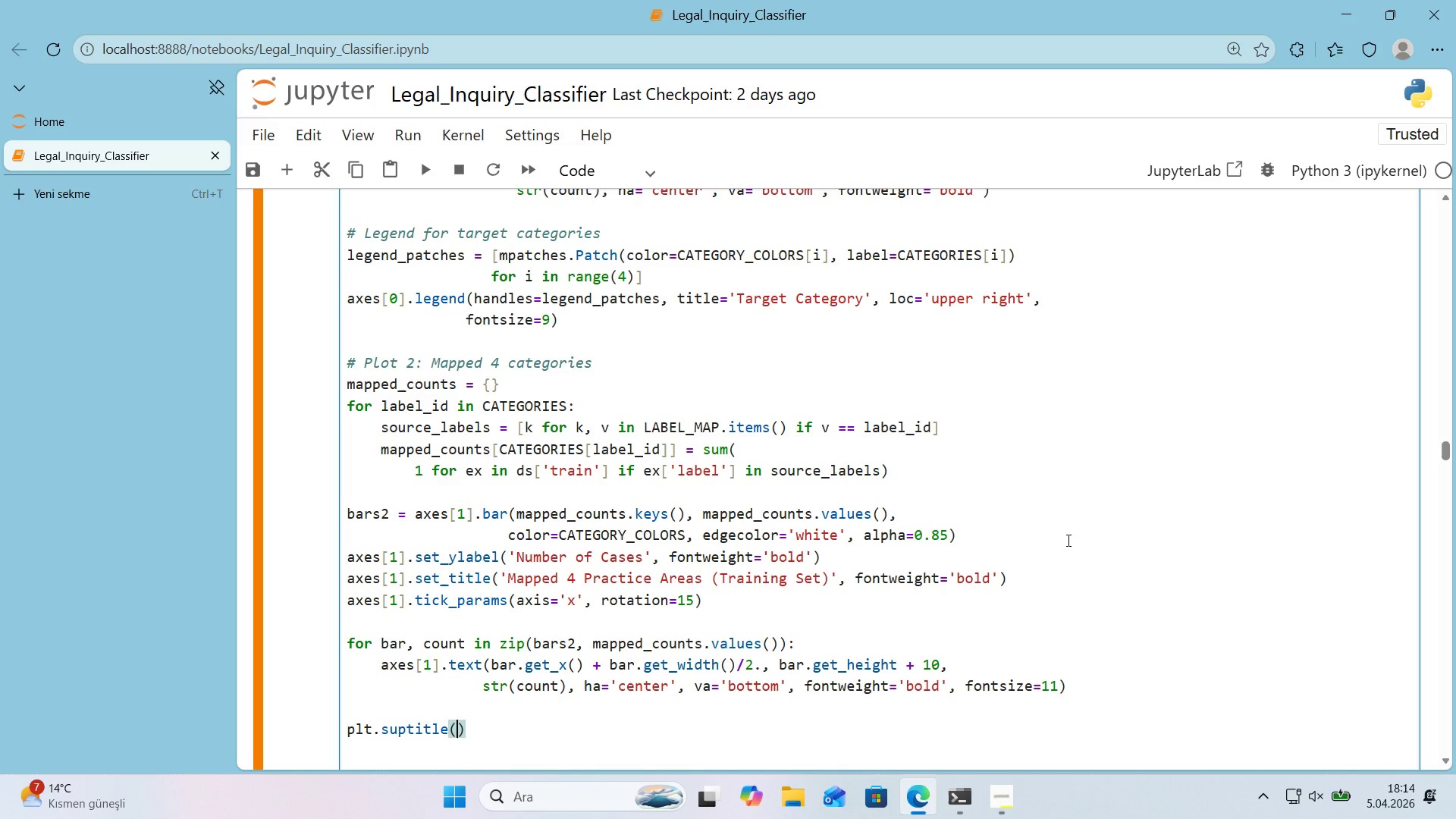 
key(ArrowLeft)
 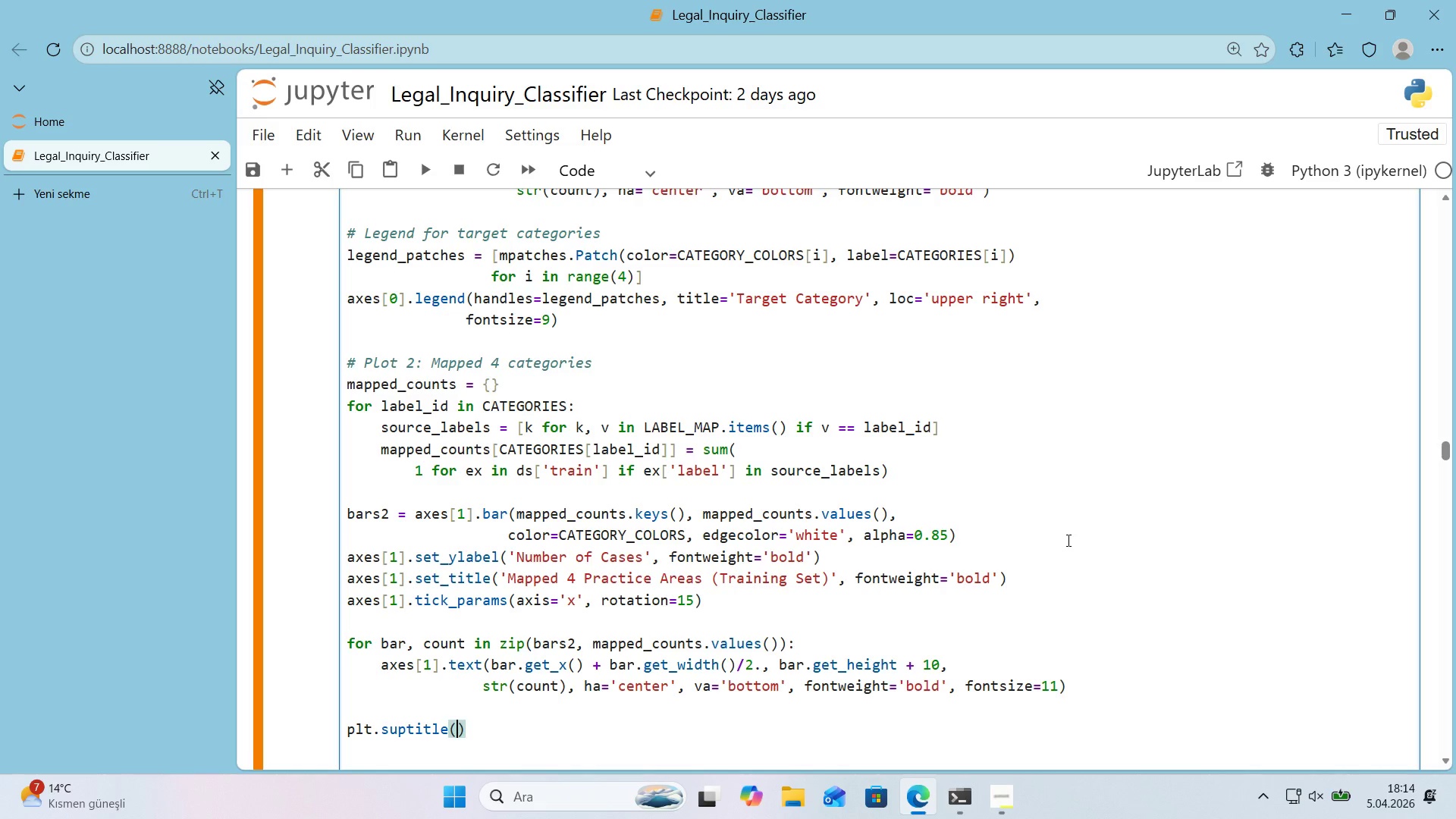 
type(@@)
 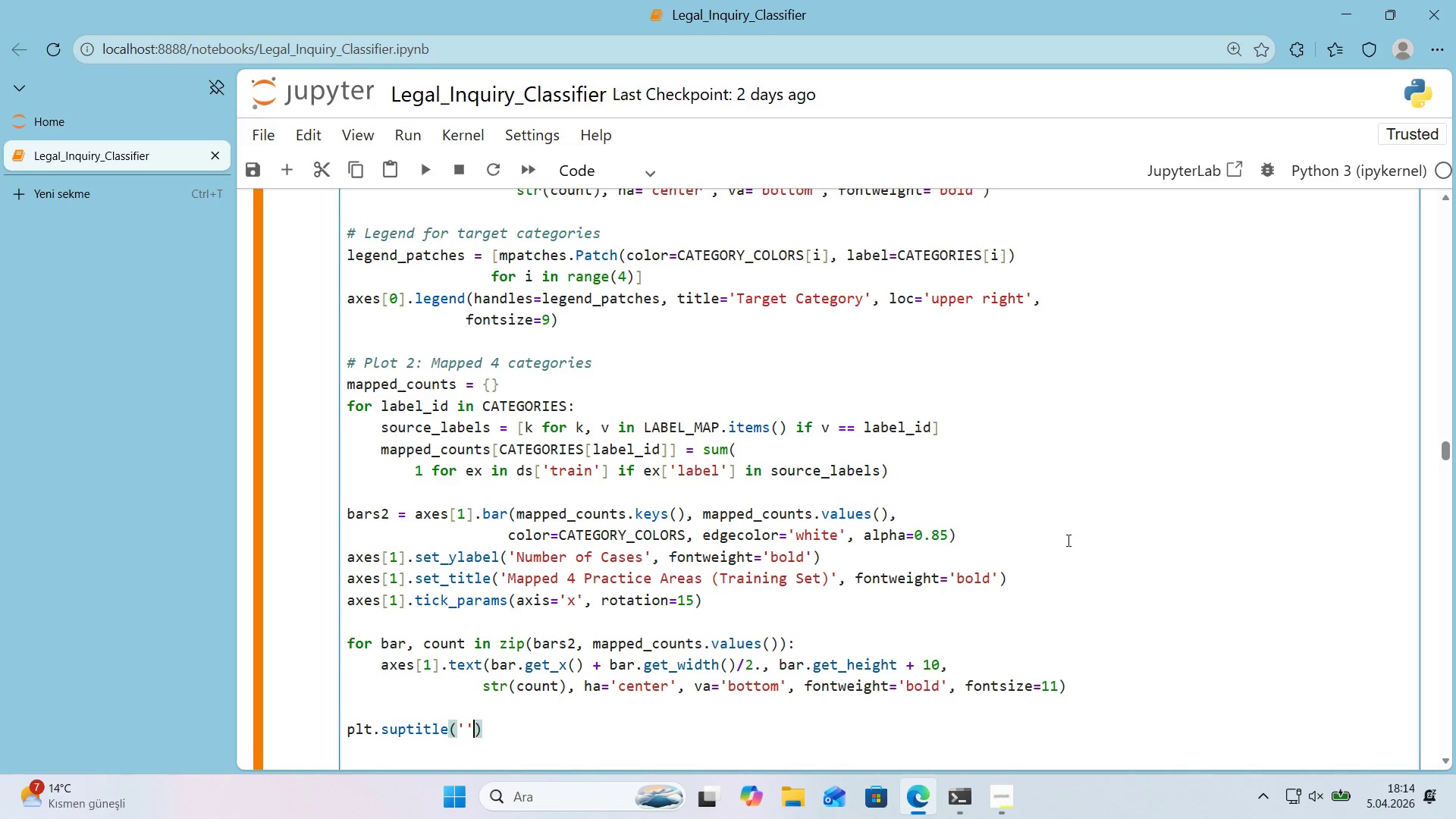 
key(ArrowLeft)
 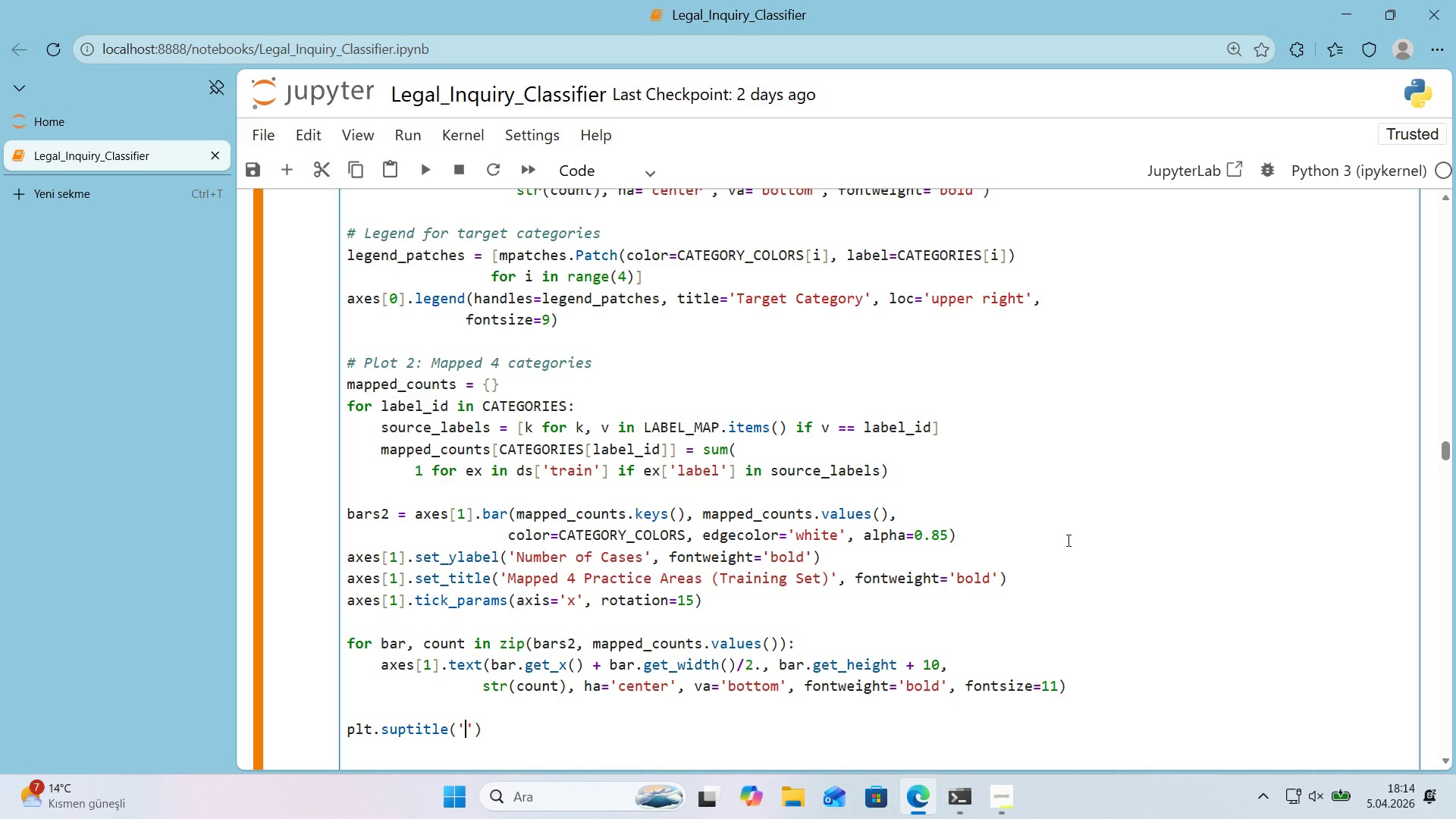 
type(Legal Pract'ce Area - Class D'str'but'on Analys's)
 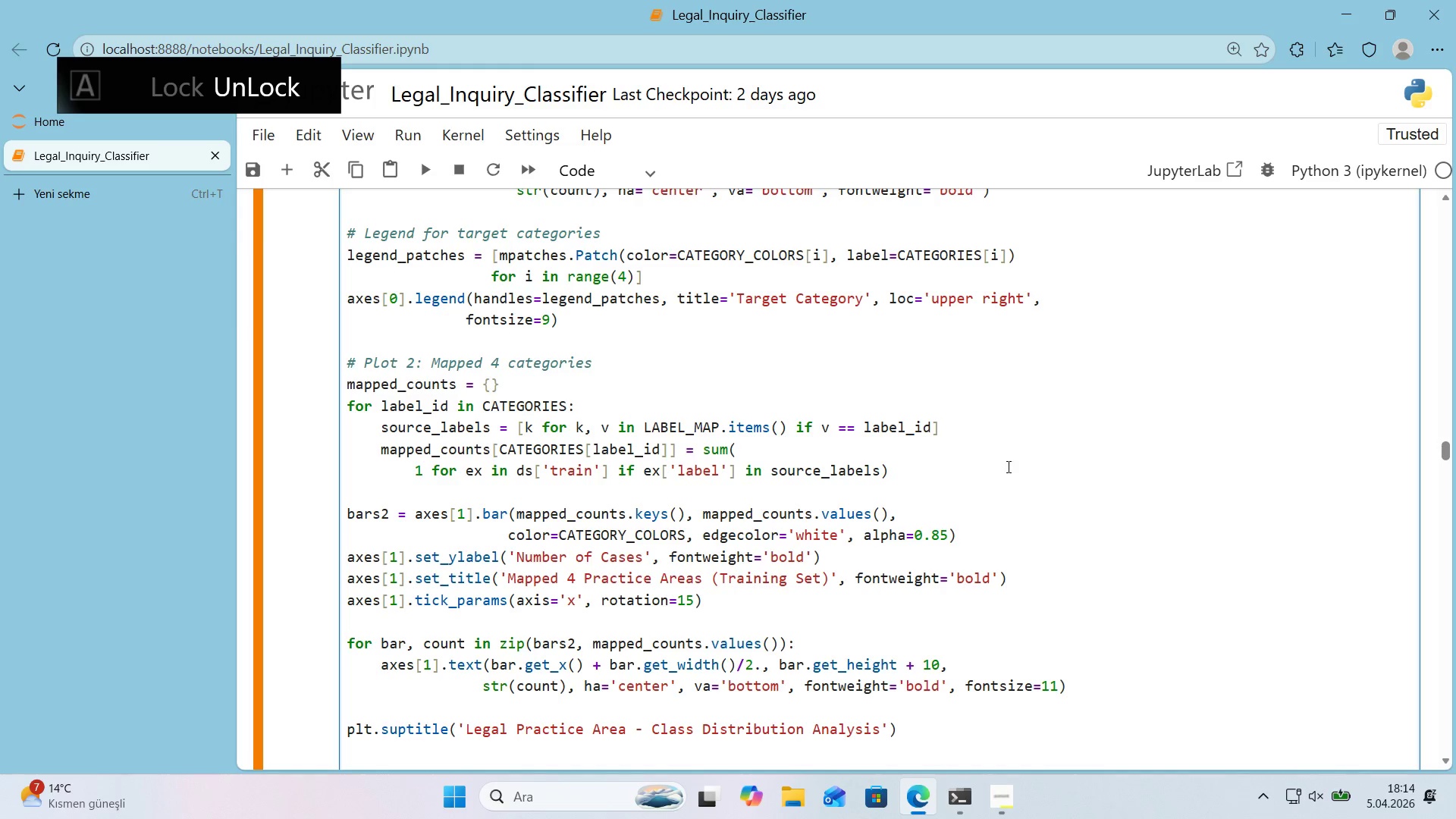 
scroll: coordinate [981, 476], scroll_direction: down, amount: 1.0
 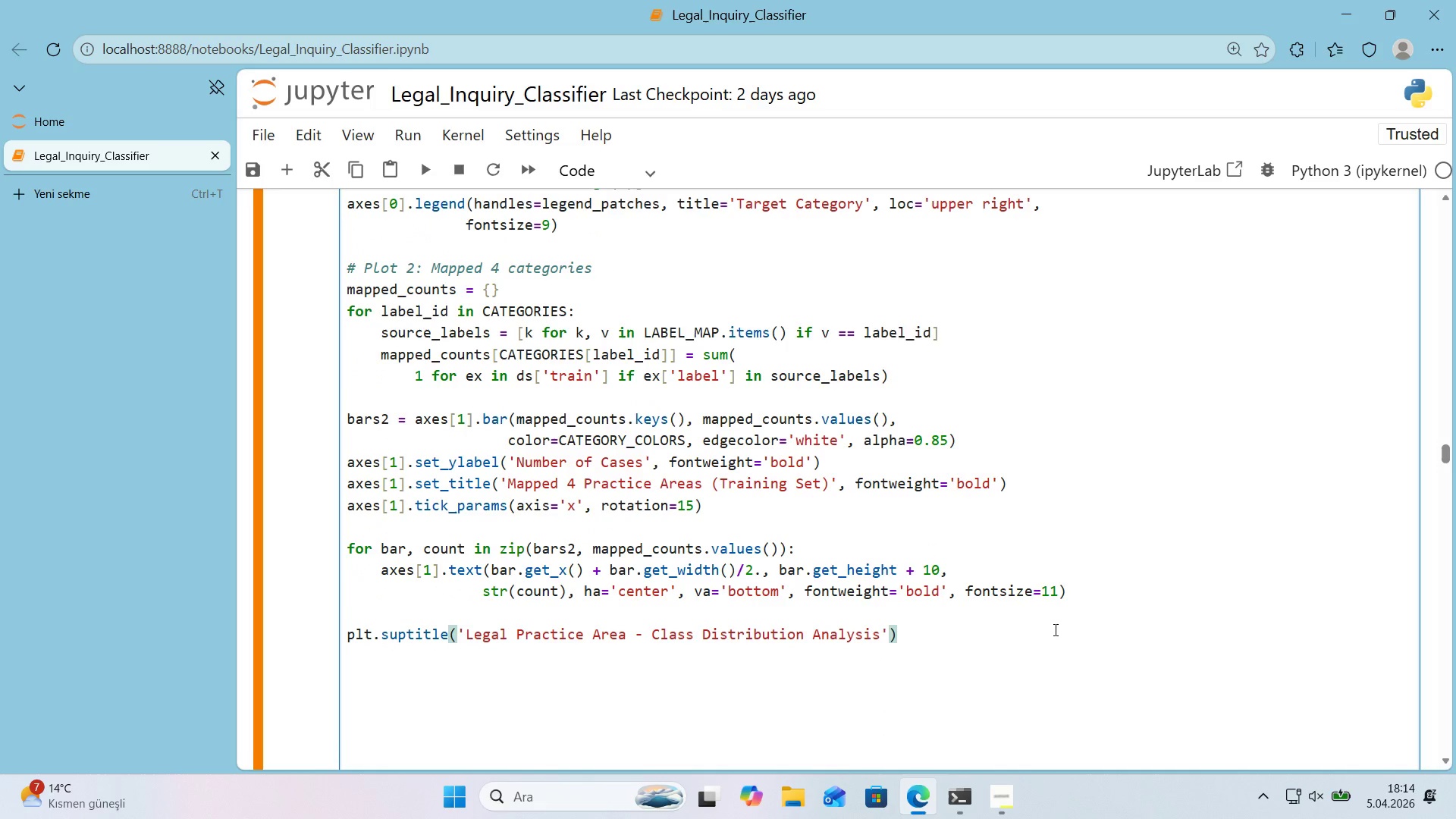 
key(Comma)
 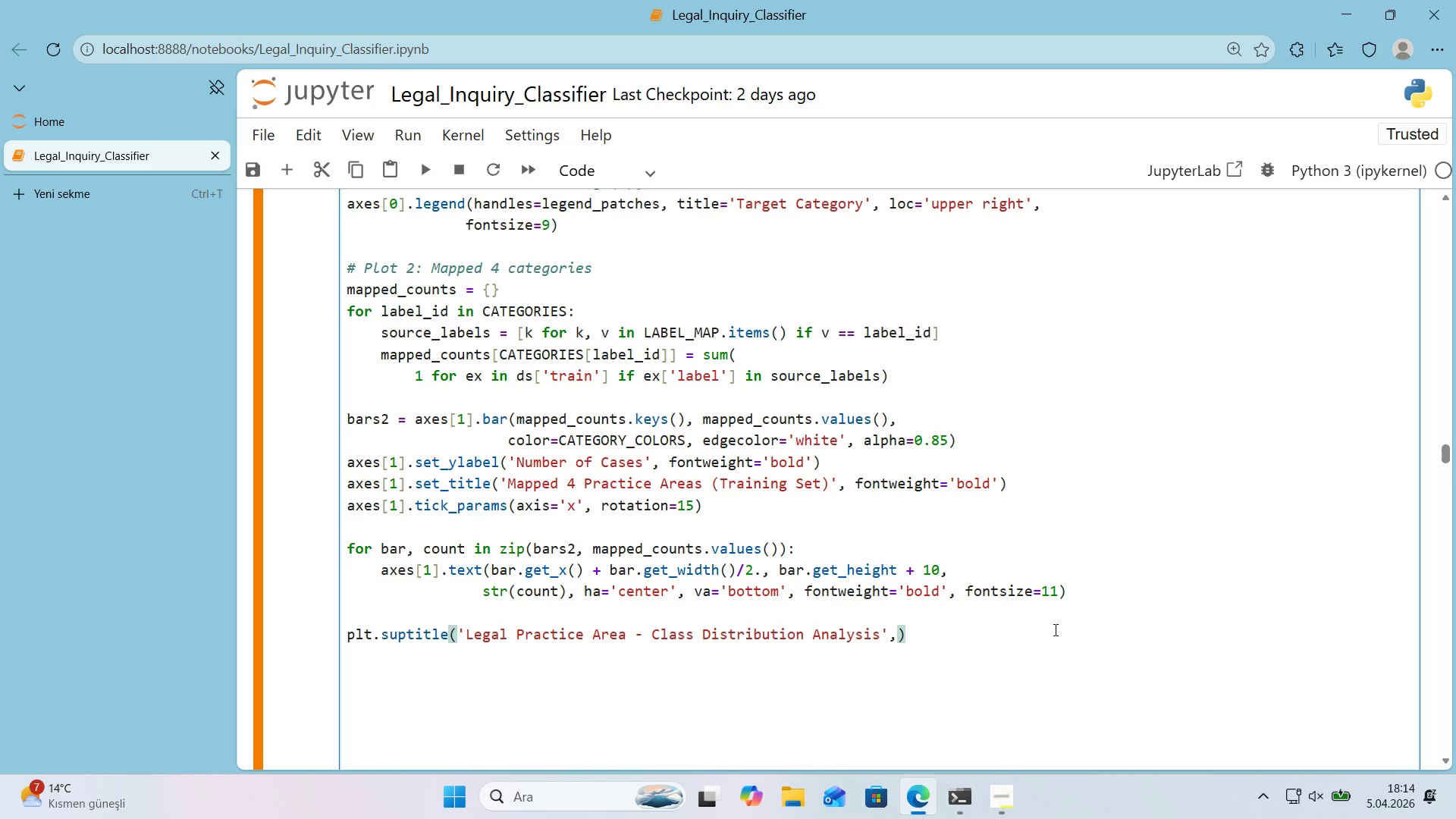 
wait(7.53)
 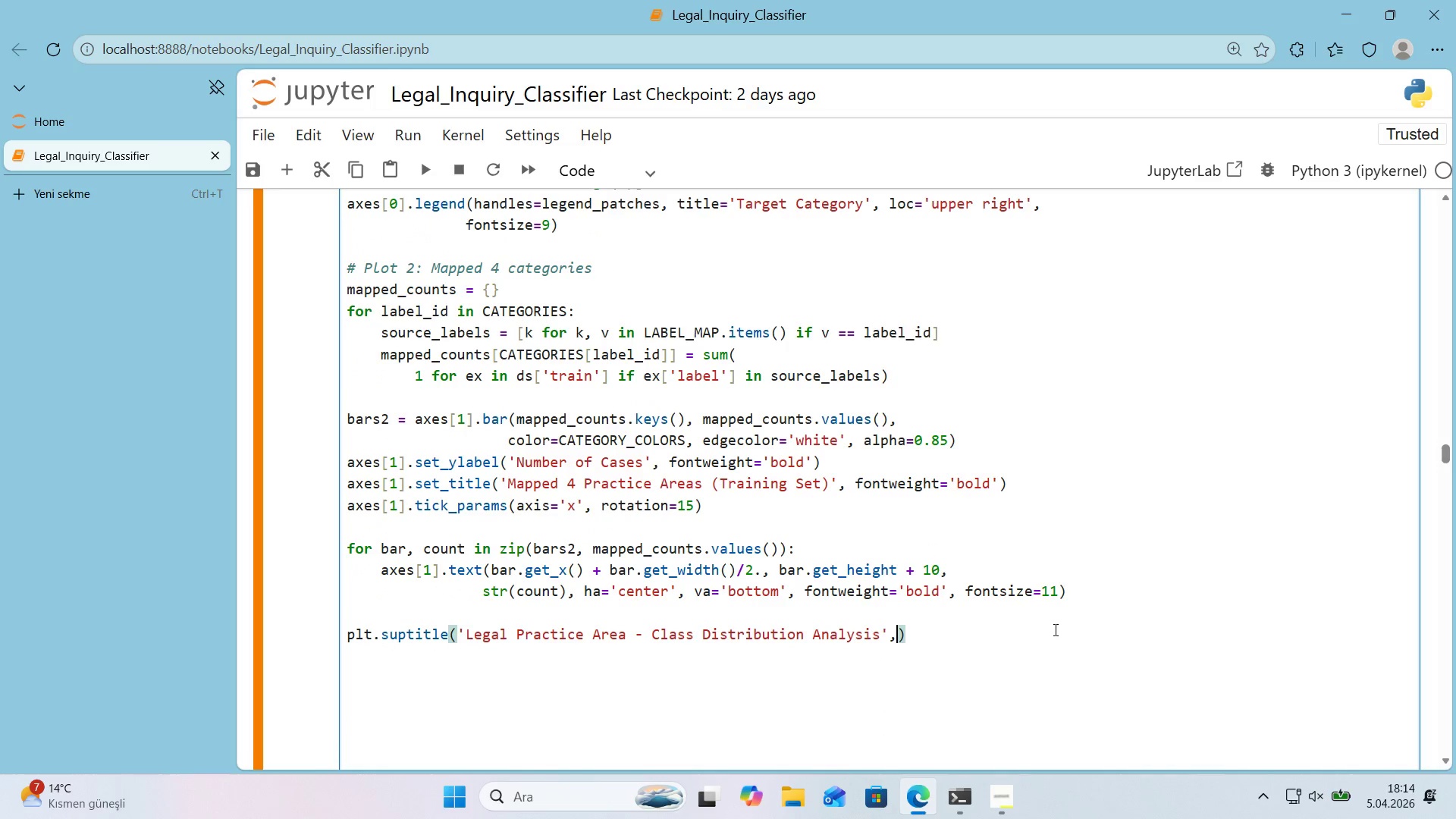 
key(Enter)
 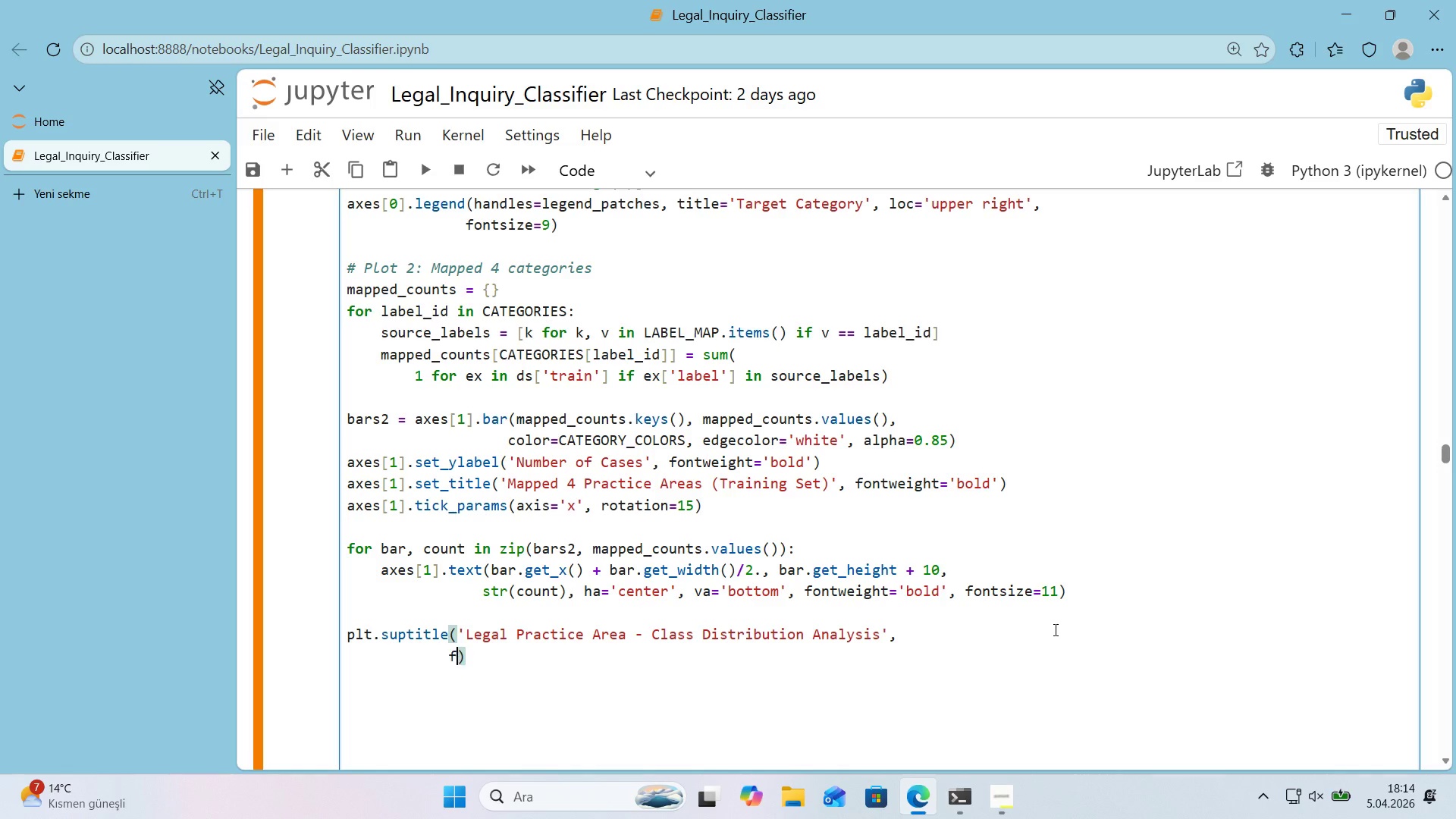 
type(fontwe;)
key(Backspace)
type('ght)@@)
 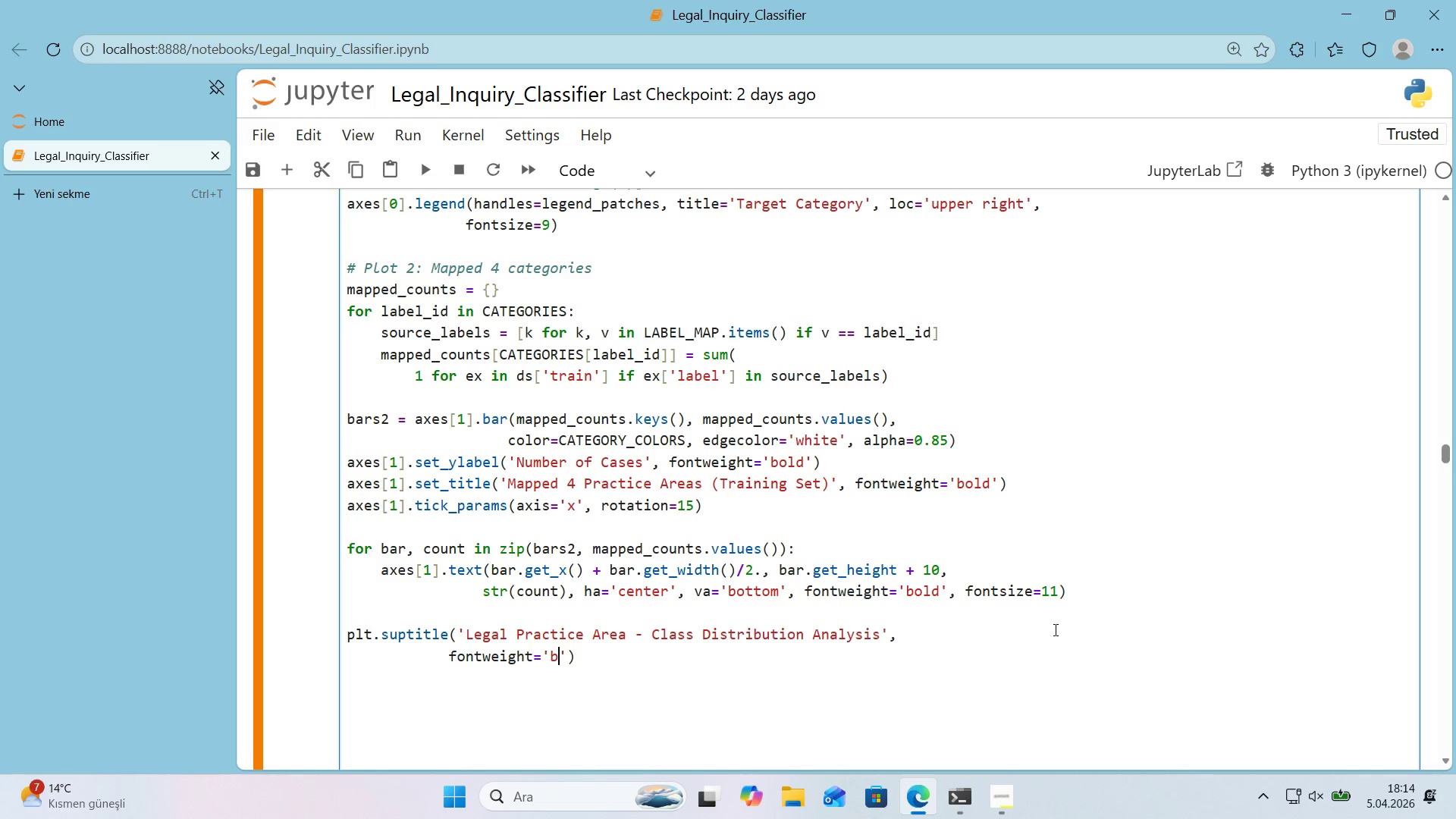 
 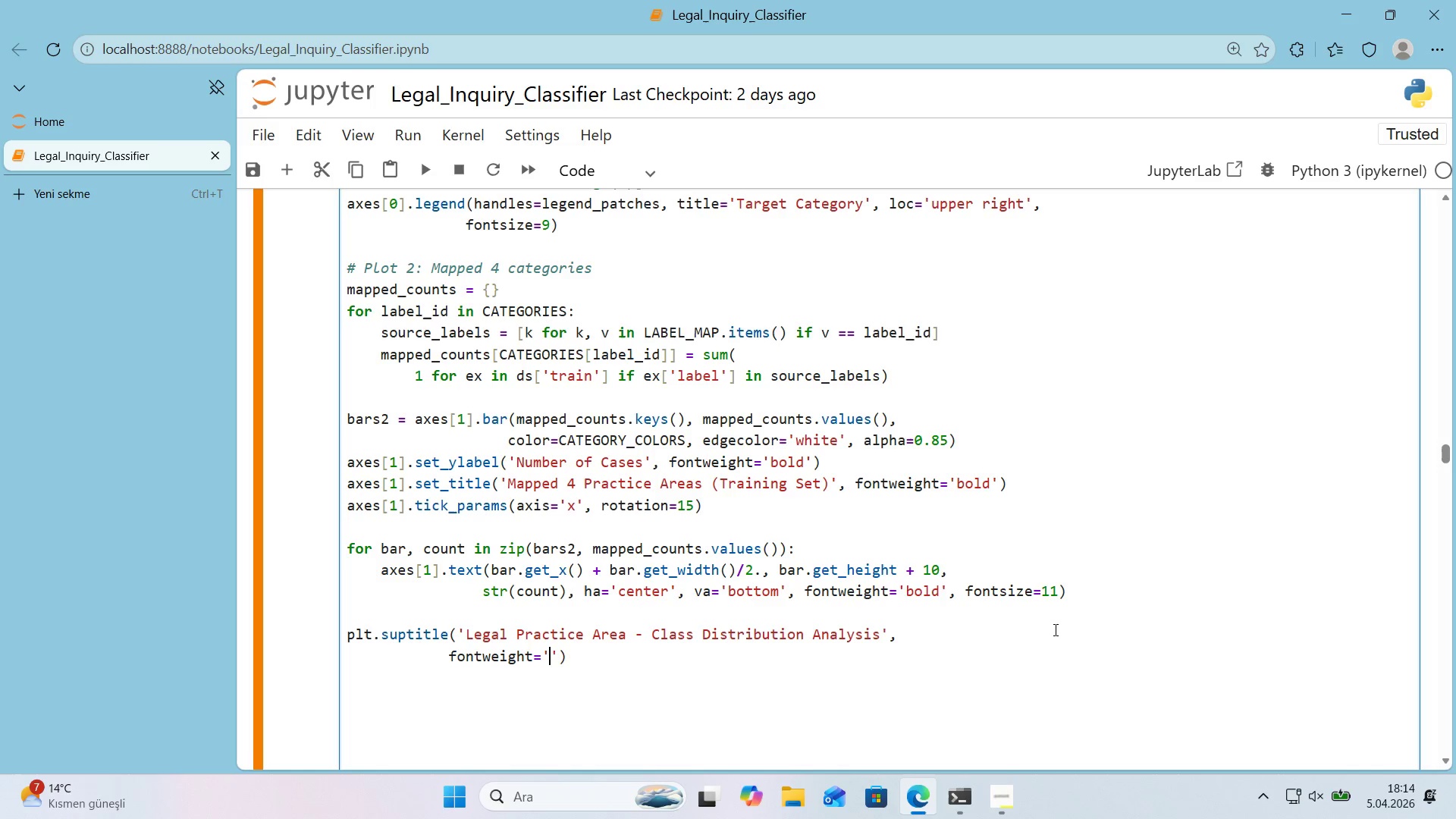 
key(ArrowLeft)
 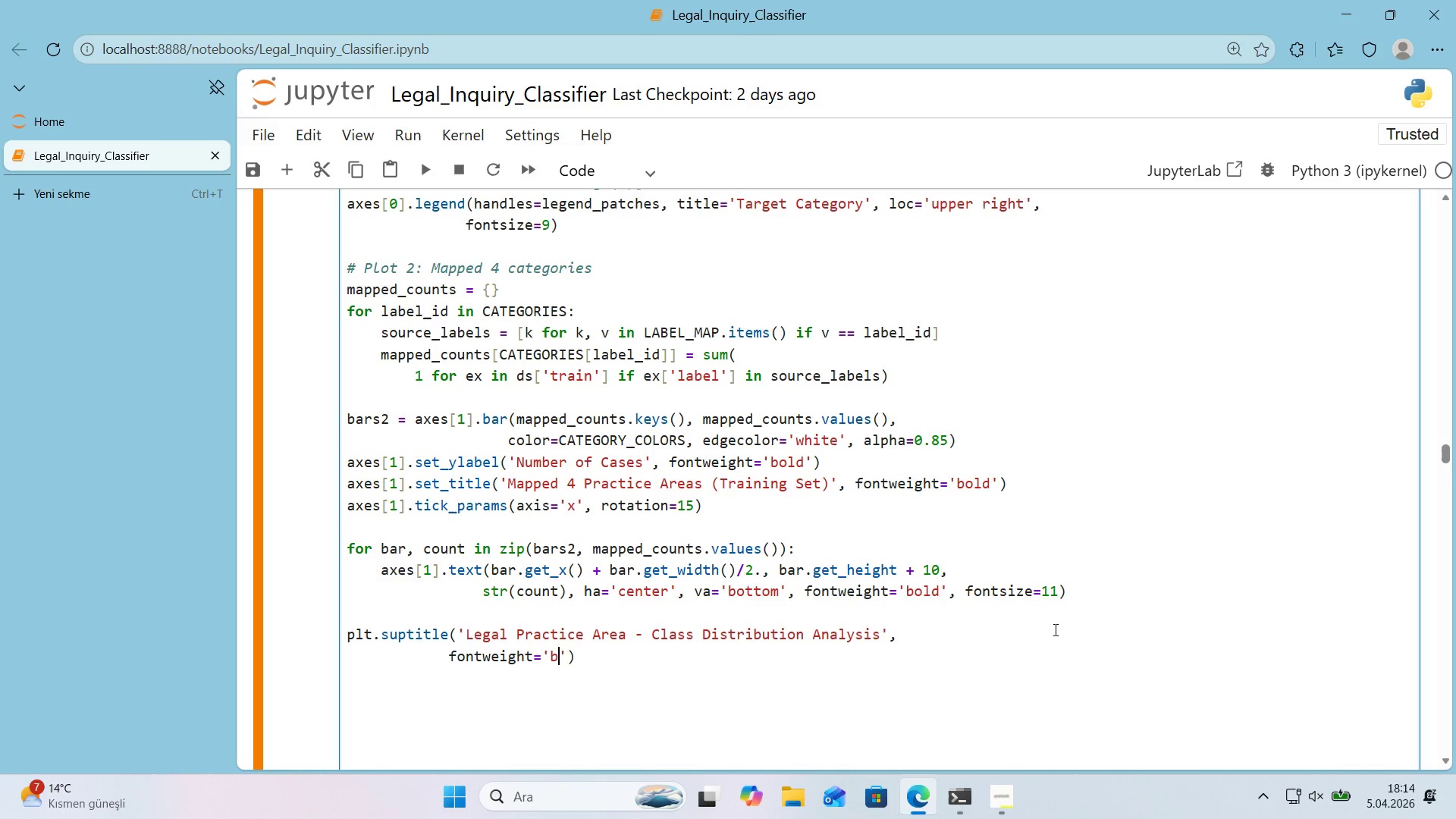 
type(bold)
 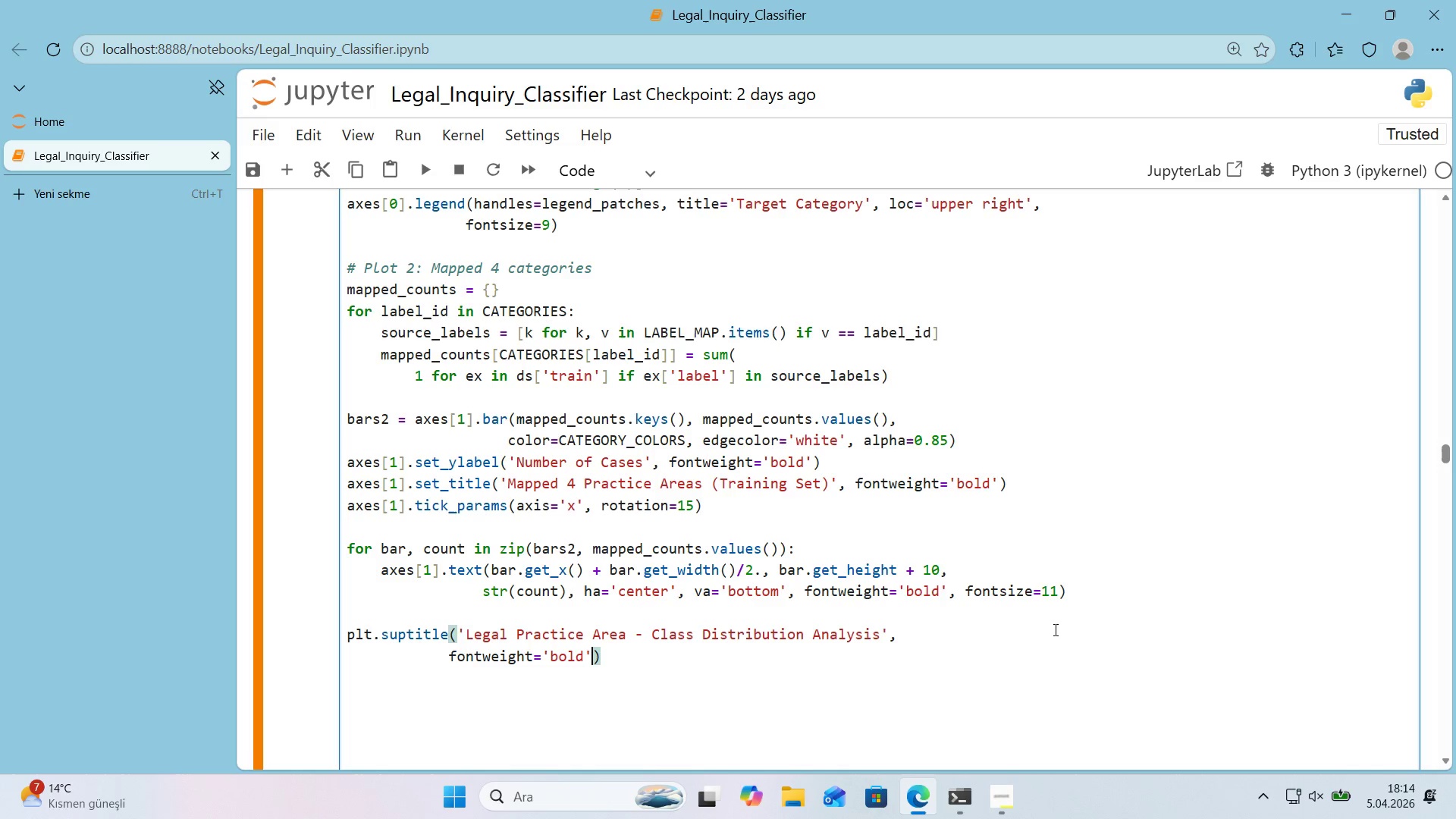 
key(ArrowRight)
 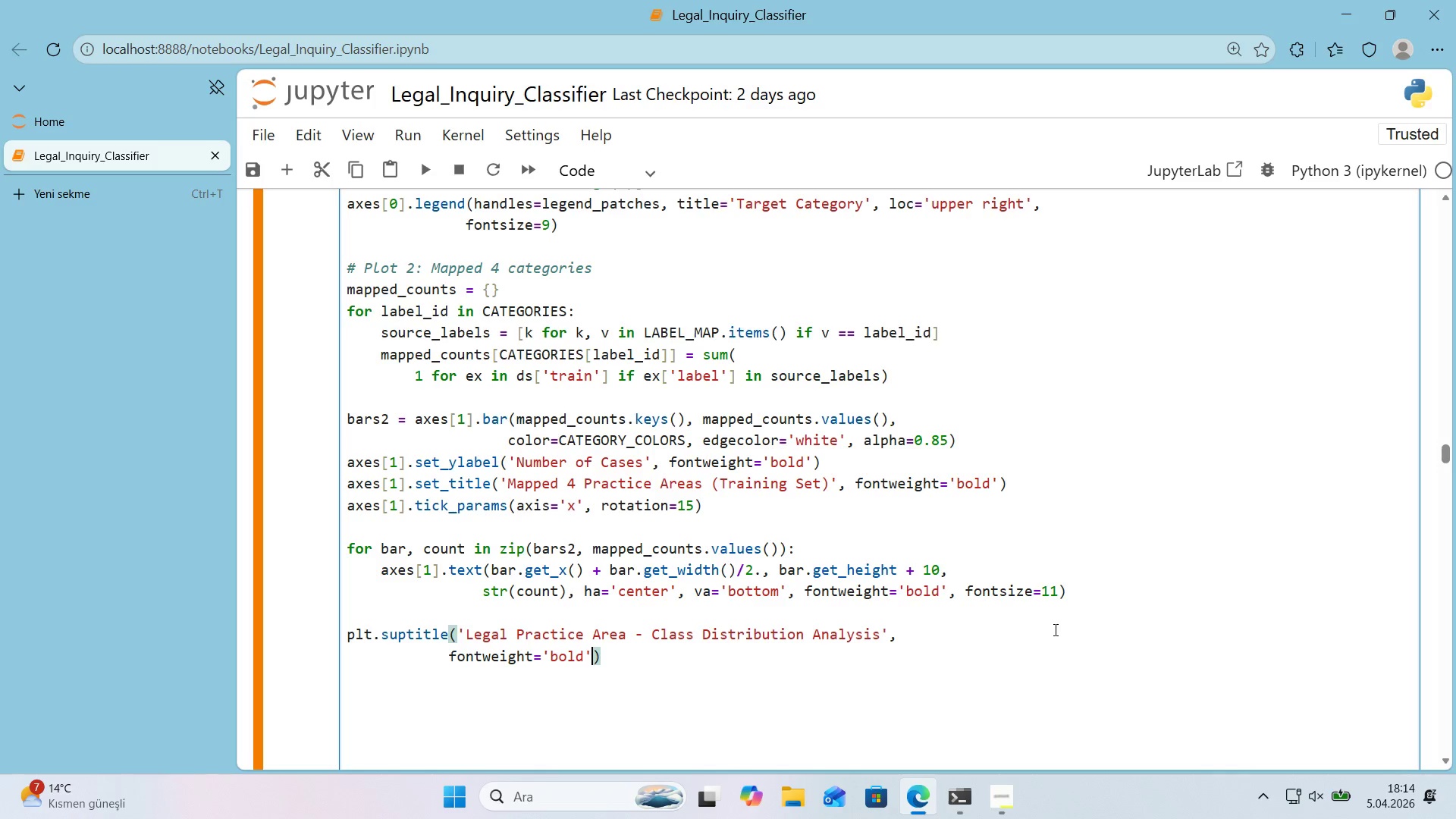 
type(, fonts'ze)14, y)1.01)
 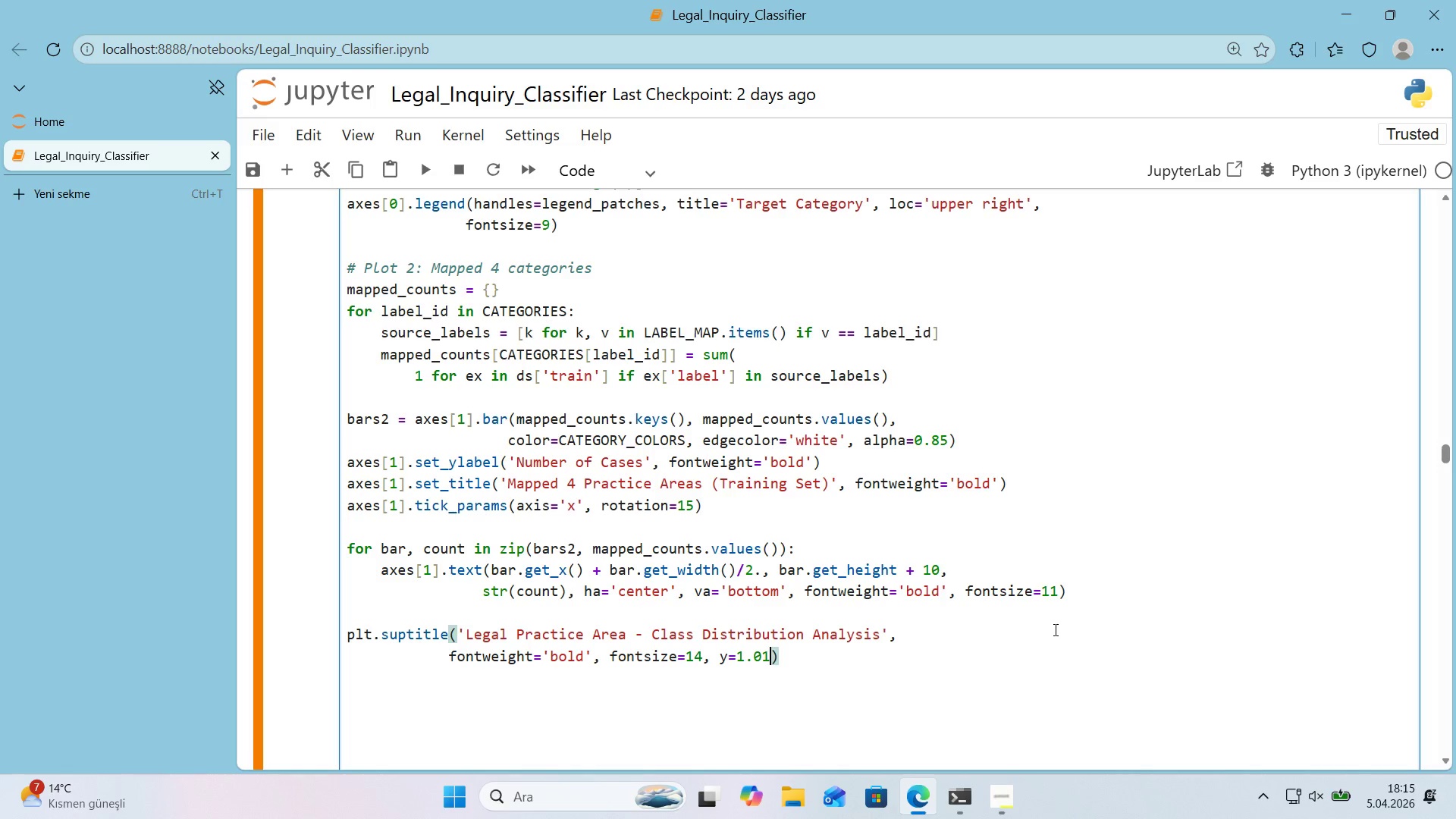 
key(ArrowRight)
 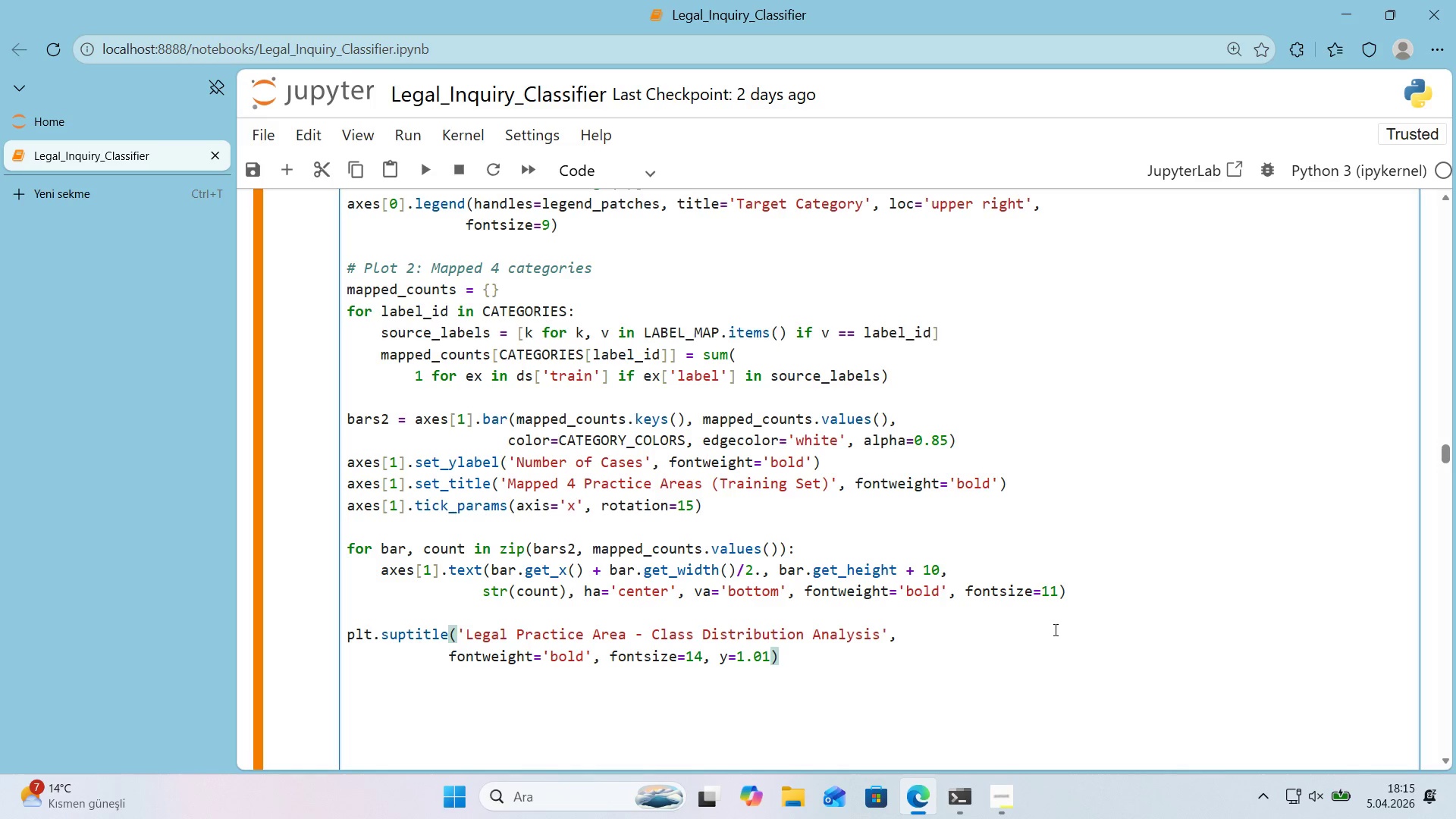 
key(Enter)
 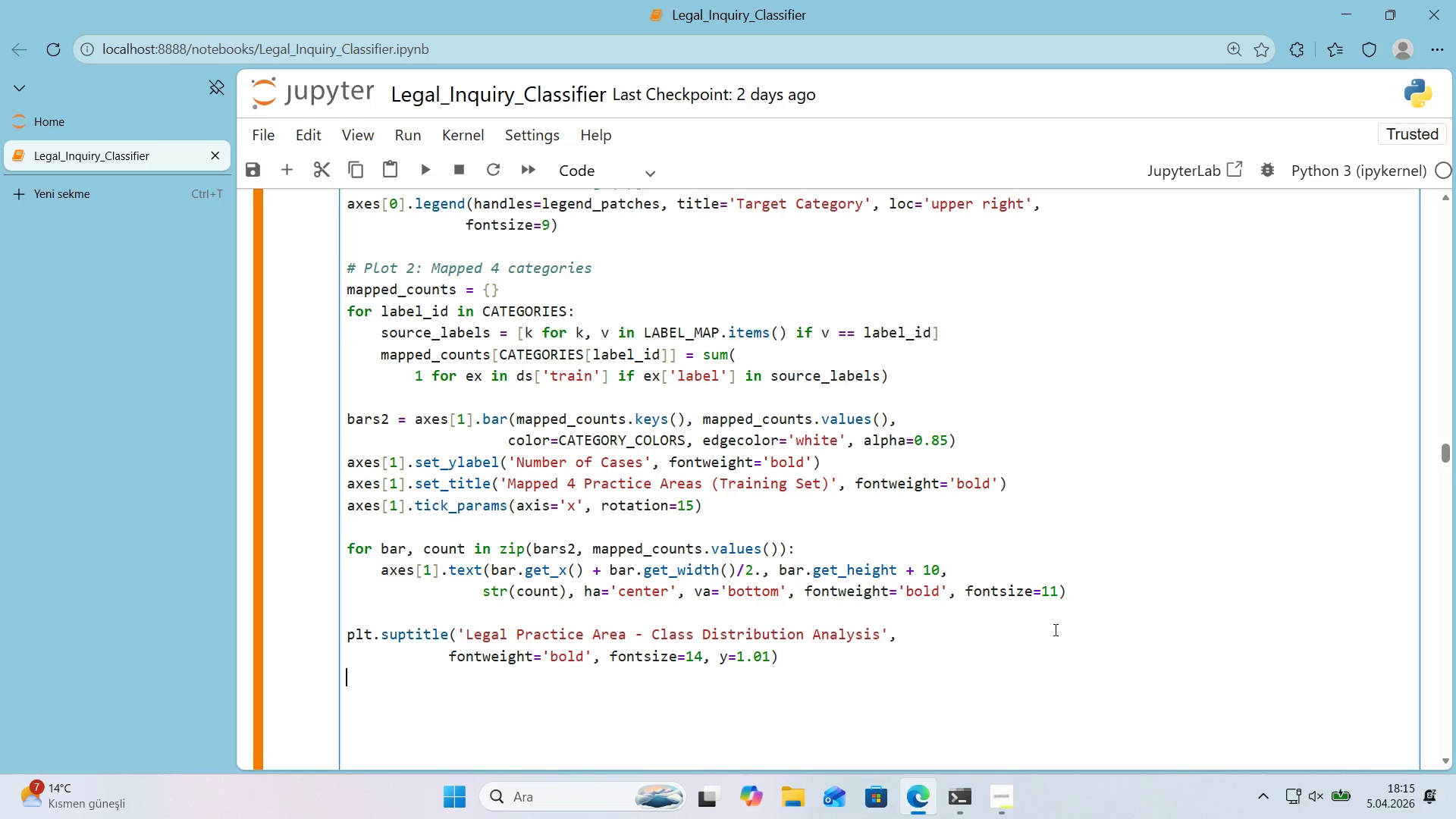 
type(plt.t'ght_layout*()
 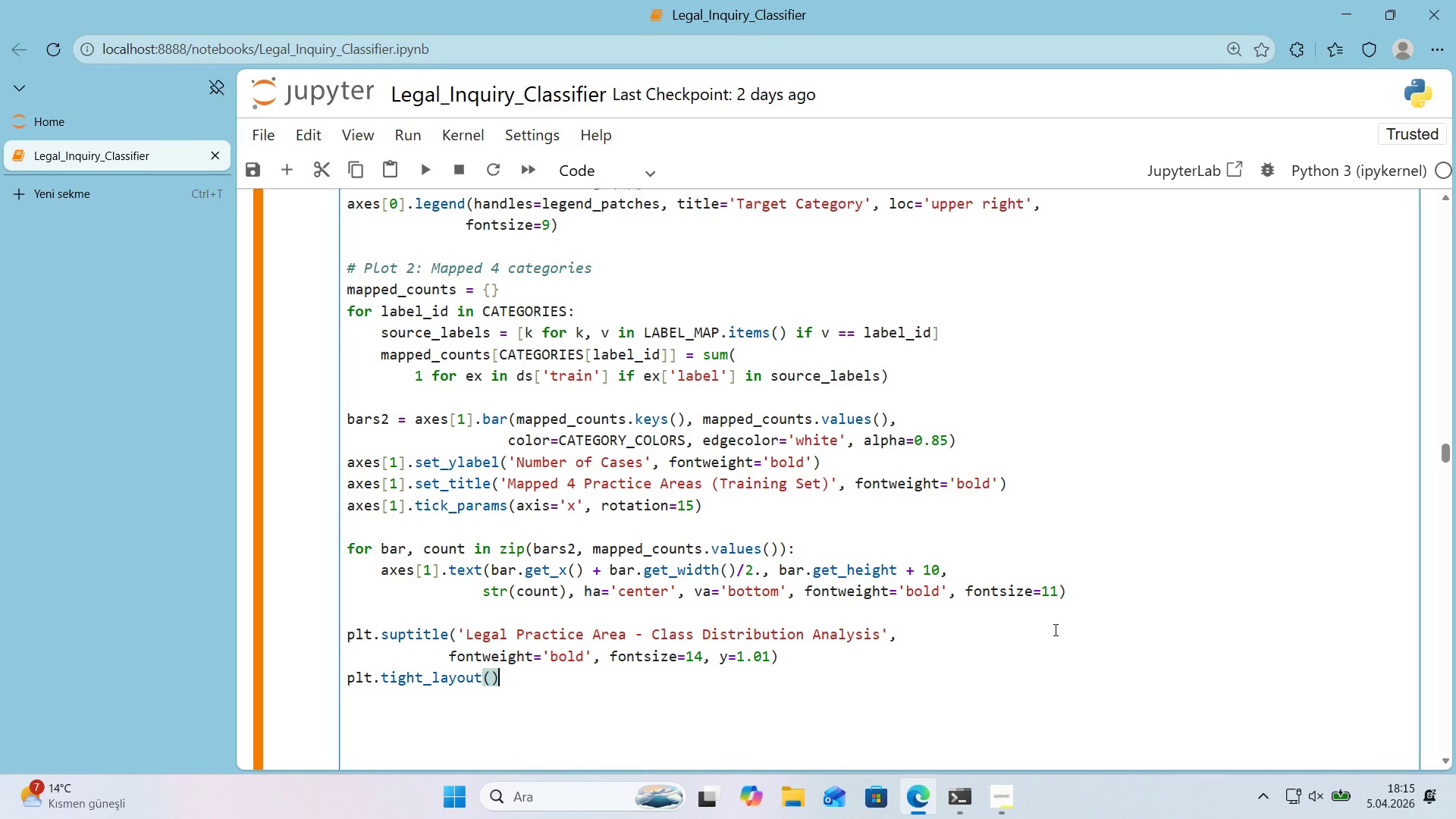 
key(Enter)
 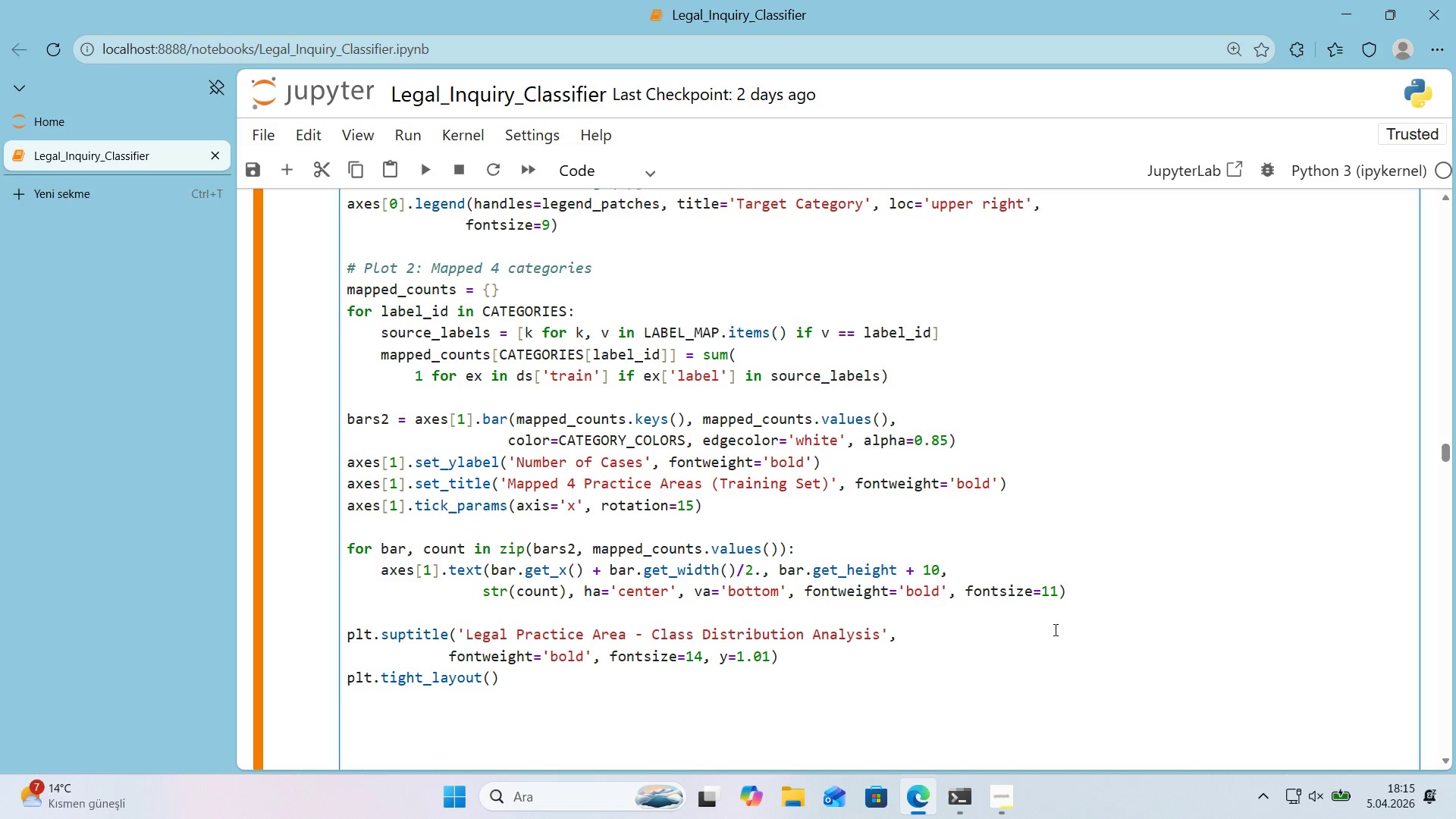 
type(ply)
key(Backspace)
type(t.saa)
key(Backspace)
type(ve')
key(Backspace)
type(f'g*()
 